 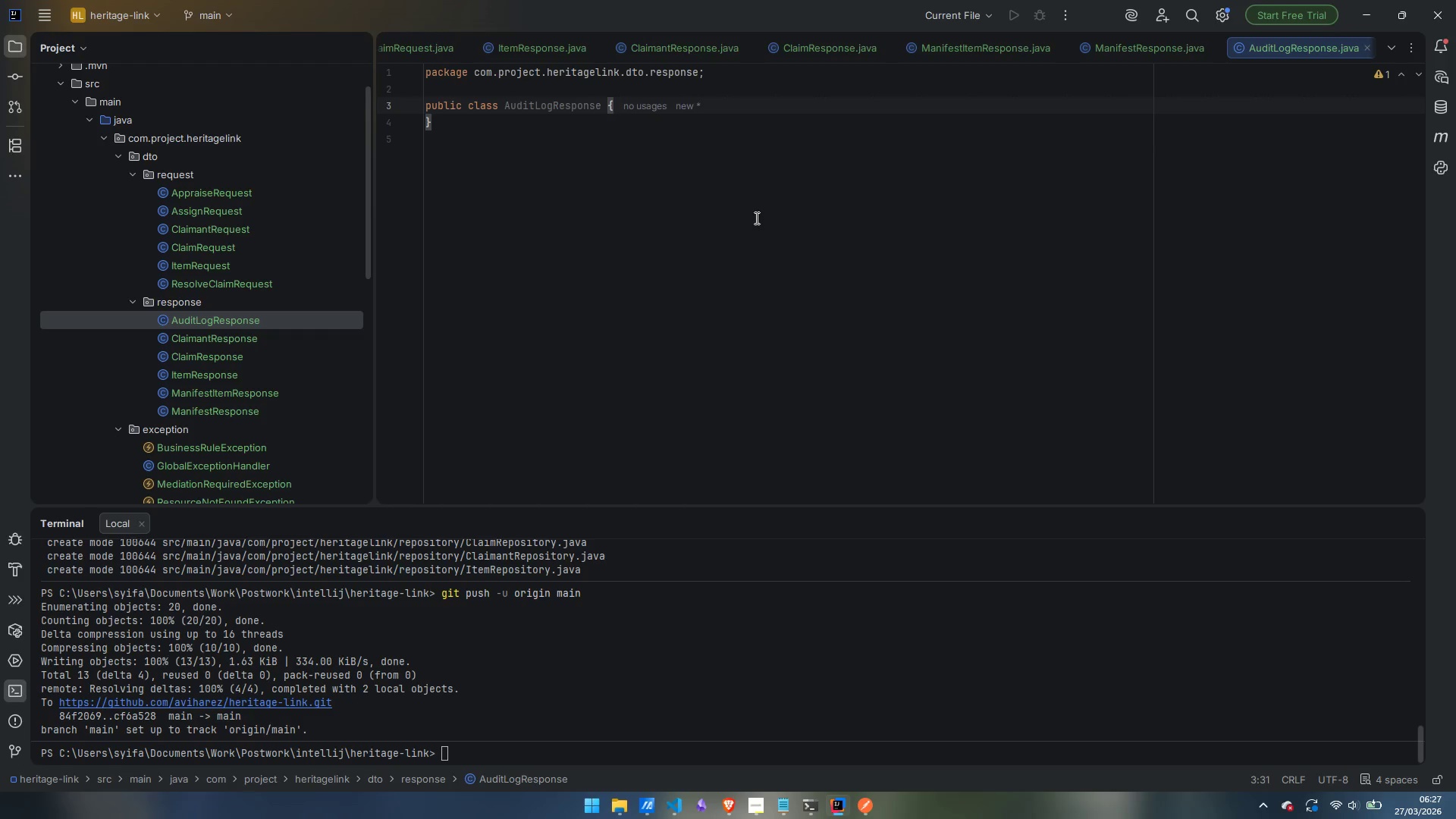 
mouse_move([1147, 7])
 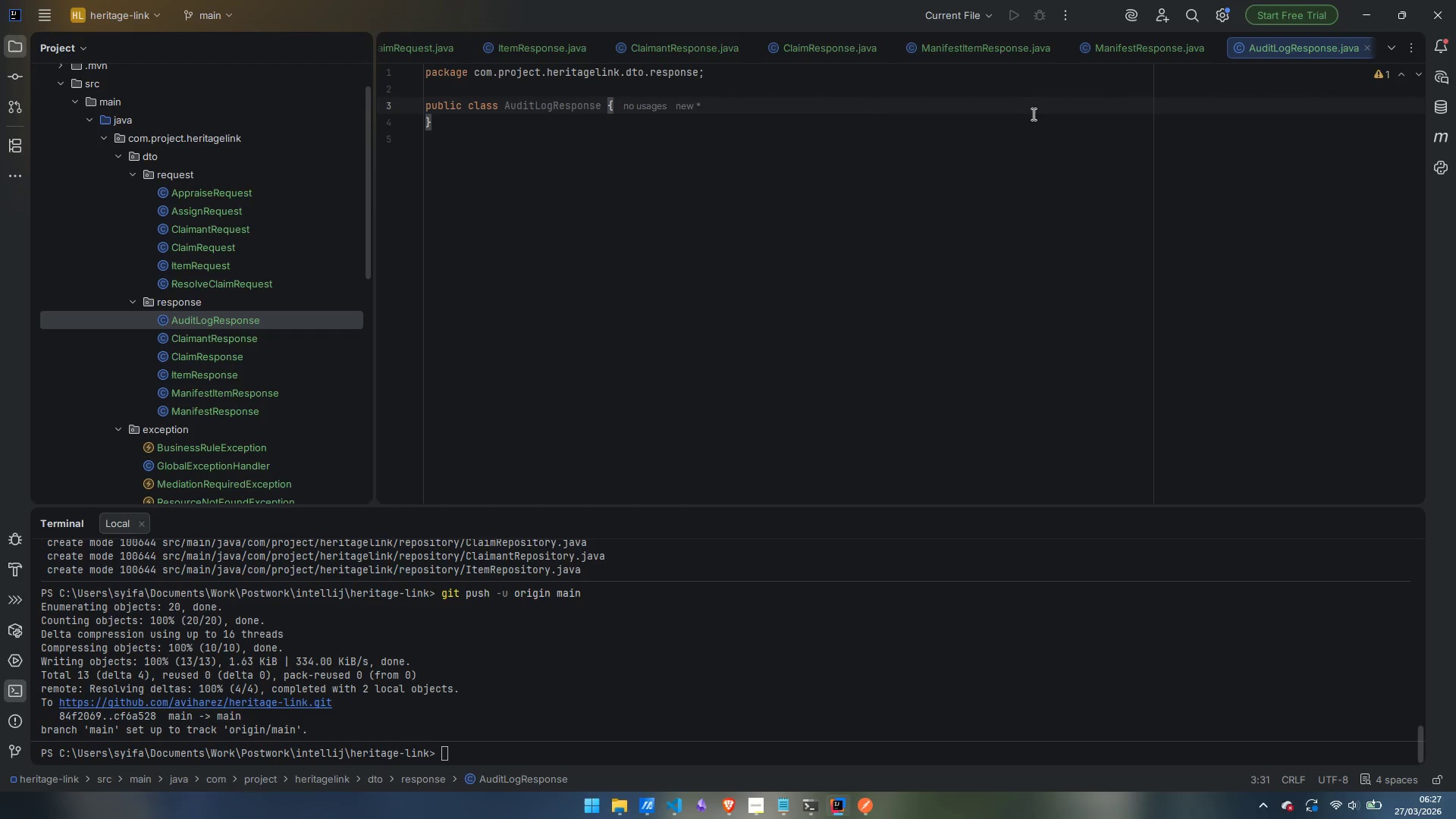 
wait(5.39)
 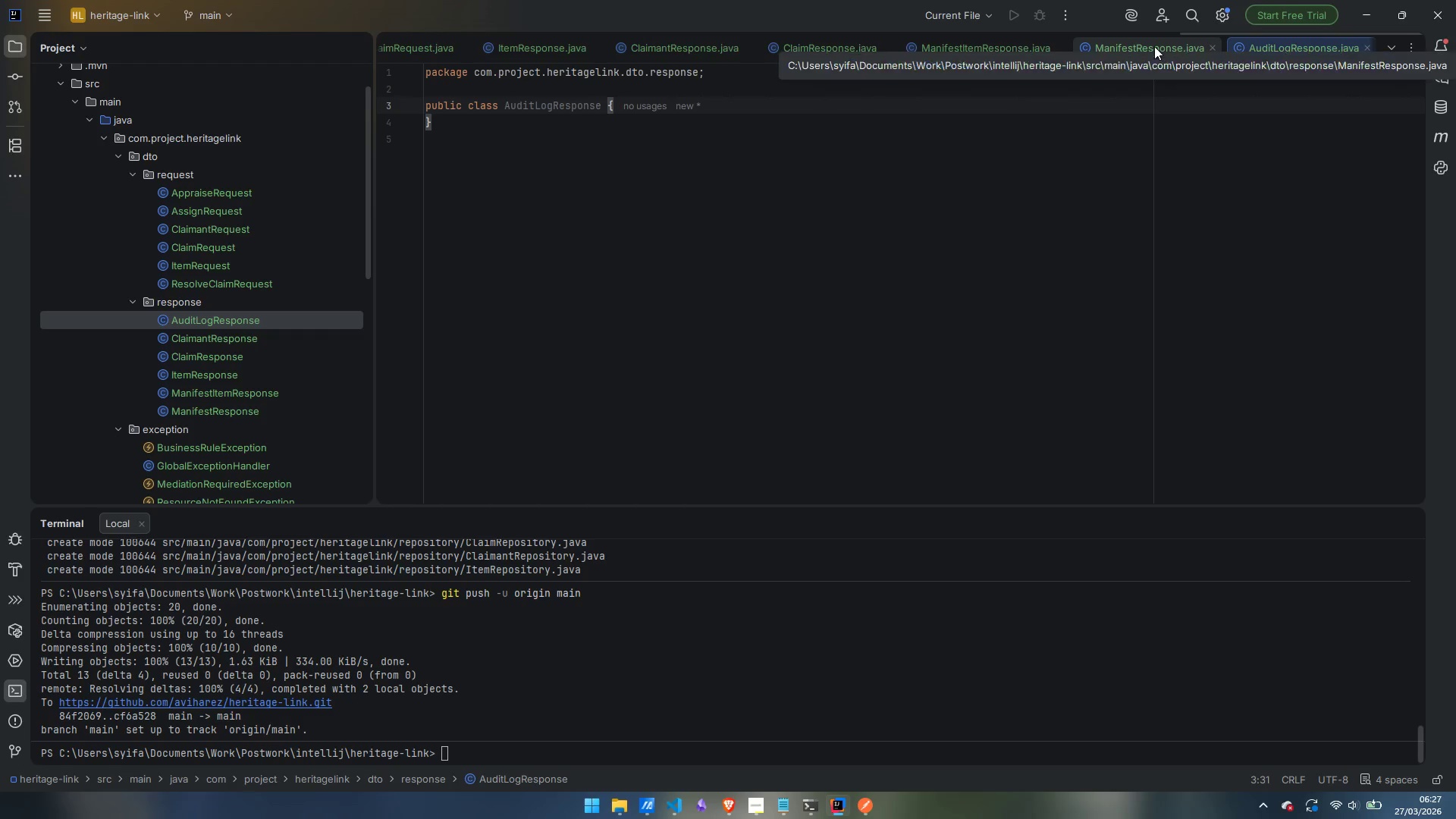 
key(ArrowUp)
 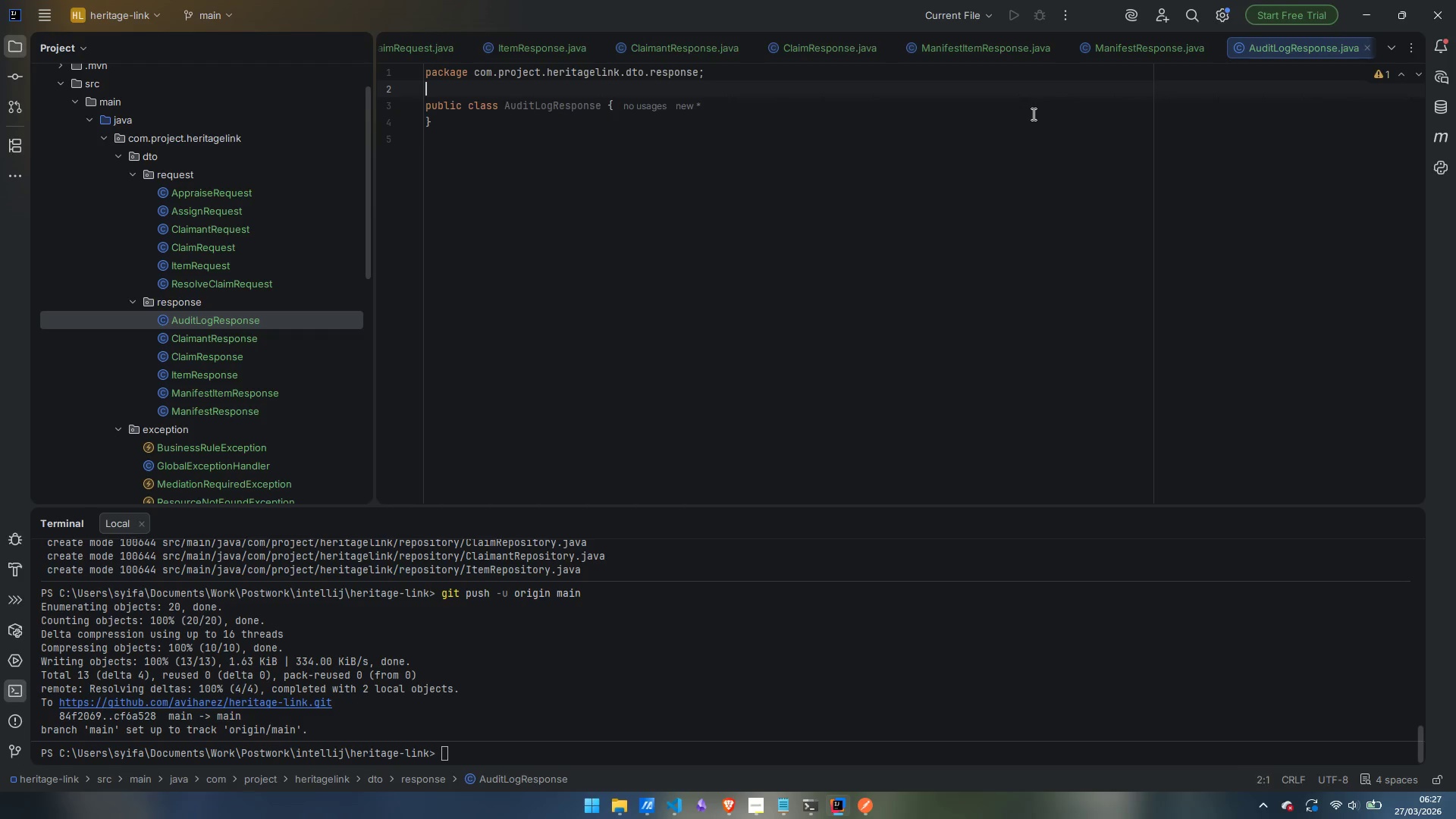 
key(Enter)
 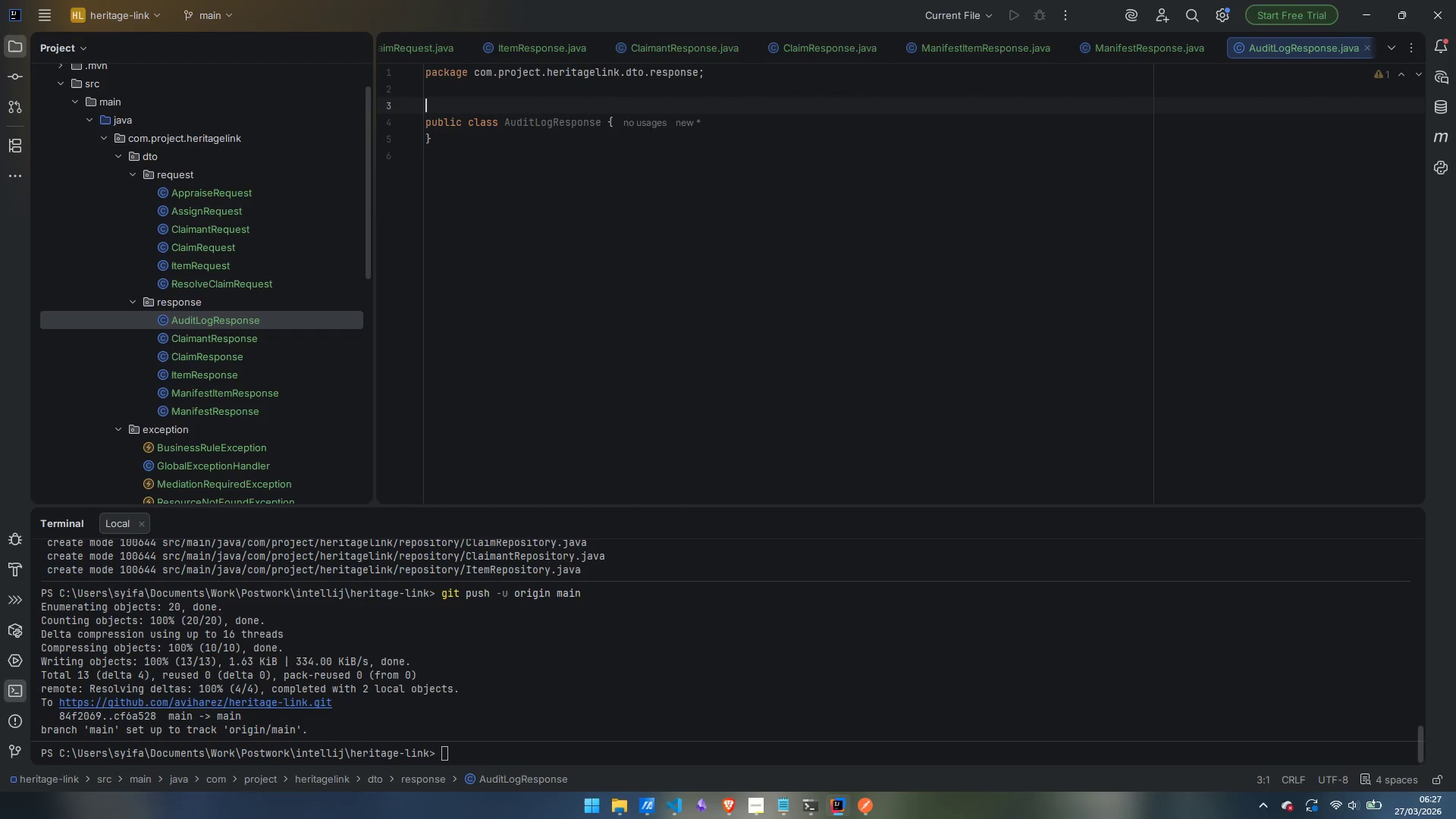 
type(@Data)
 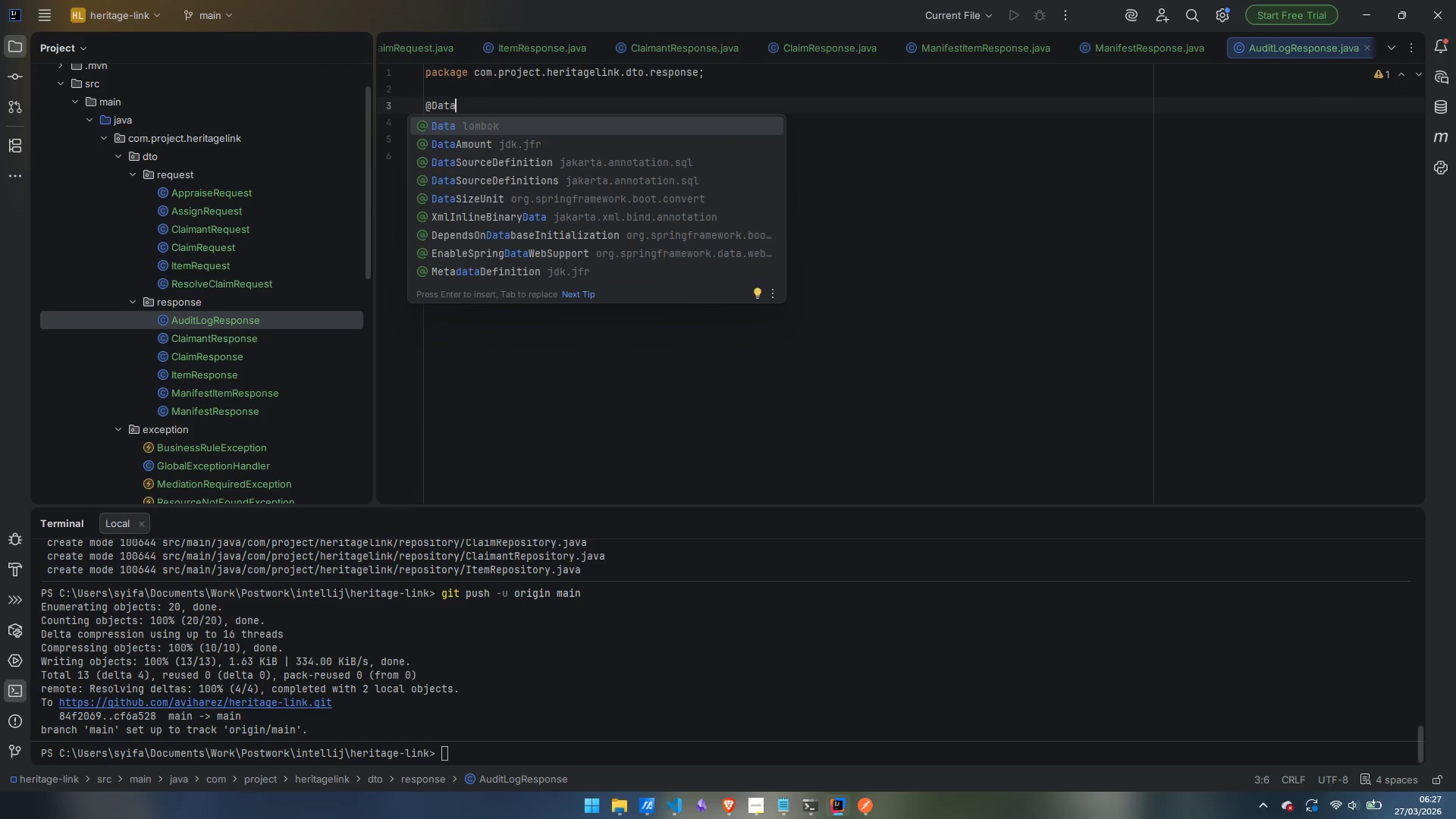 
key(Enter)
 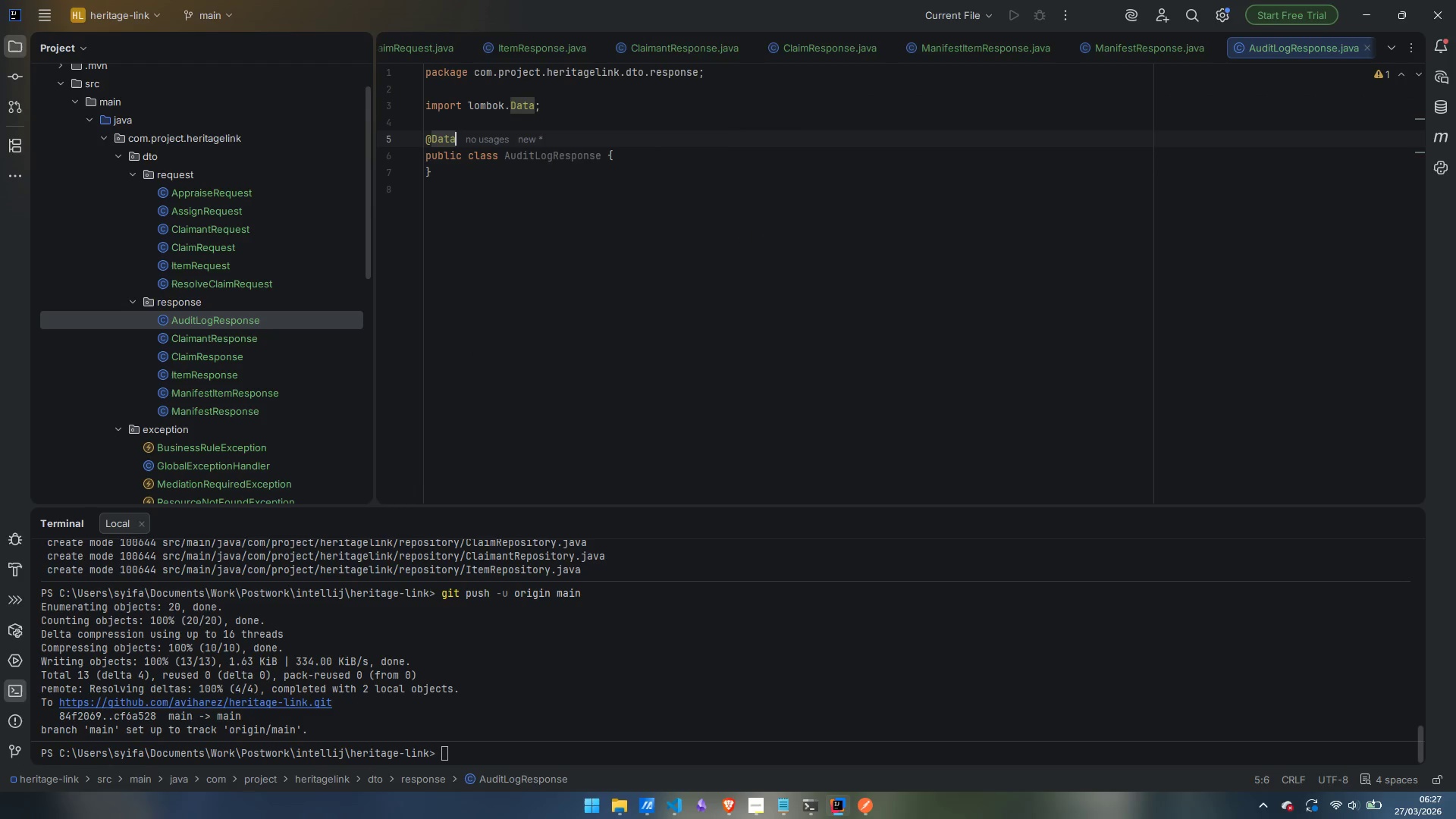 
key(Enter)
 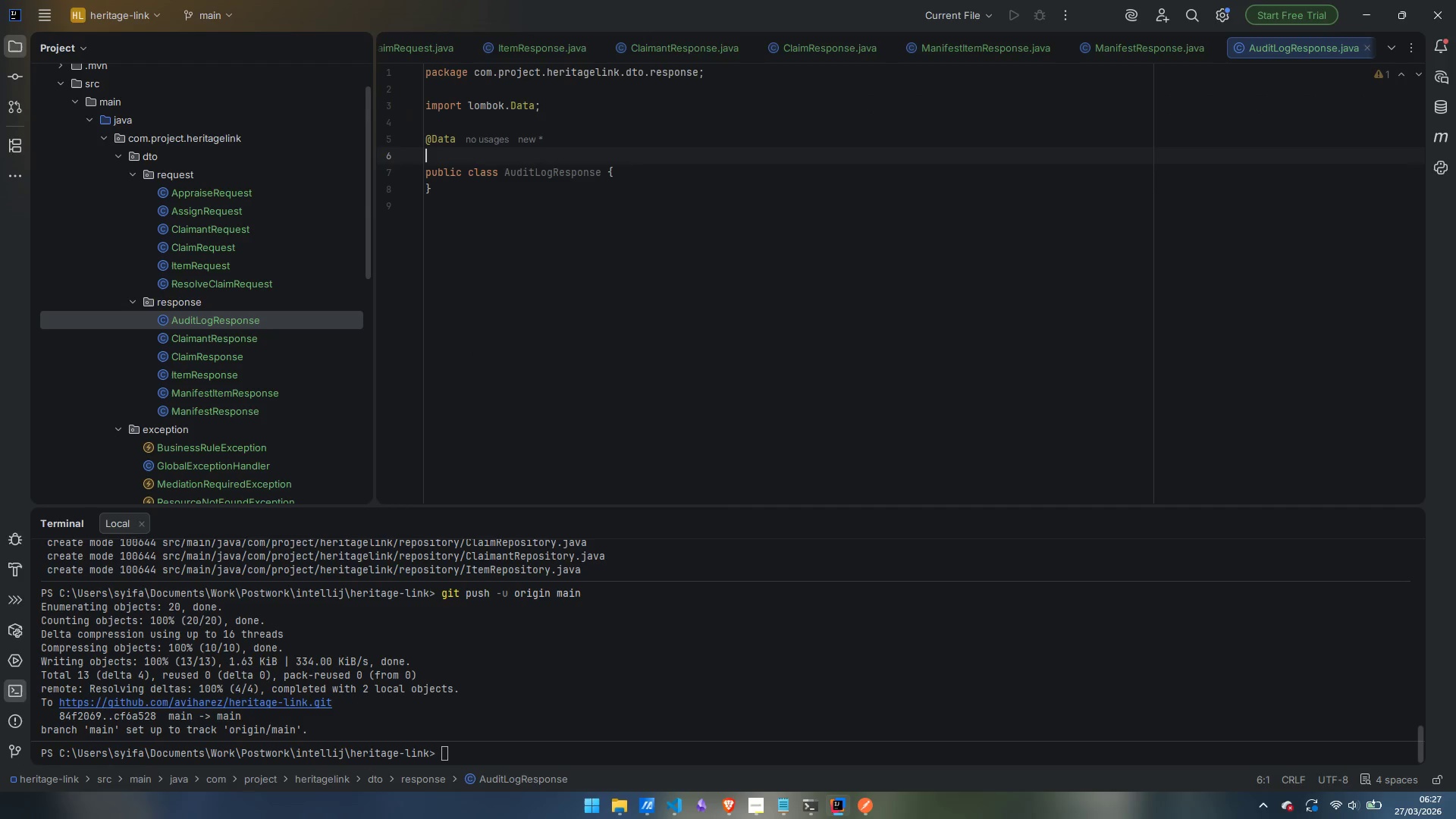 
type(@Builder)
 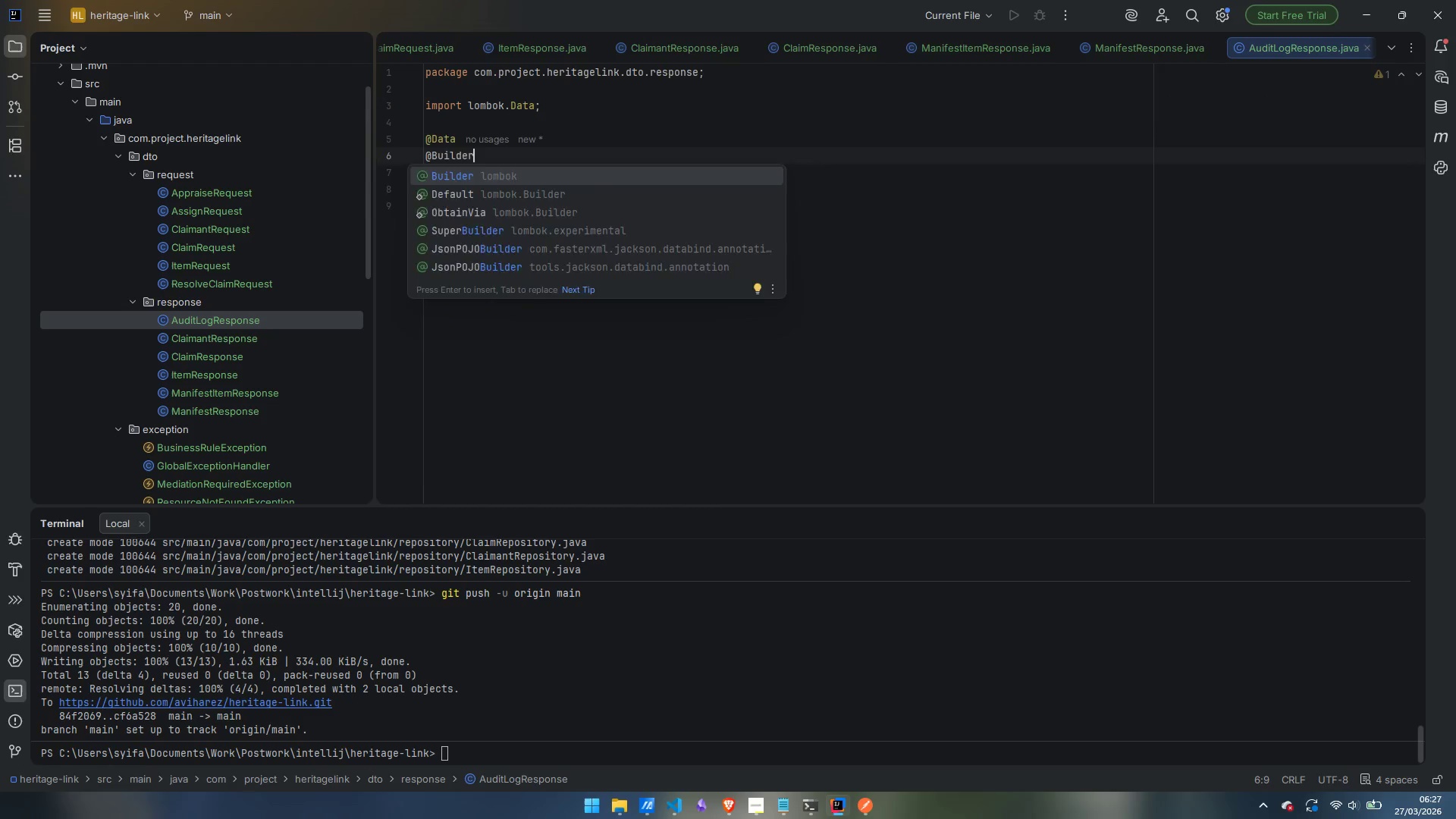 
key(Enter)
 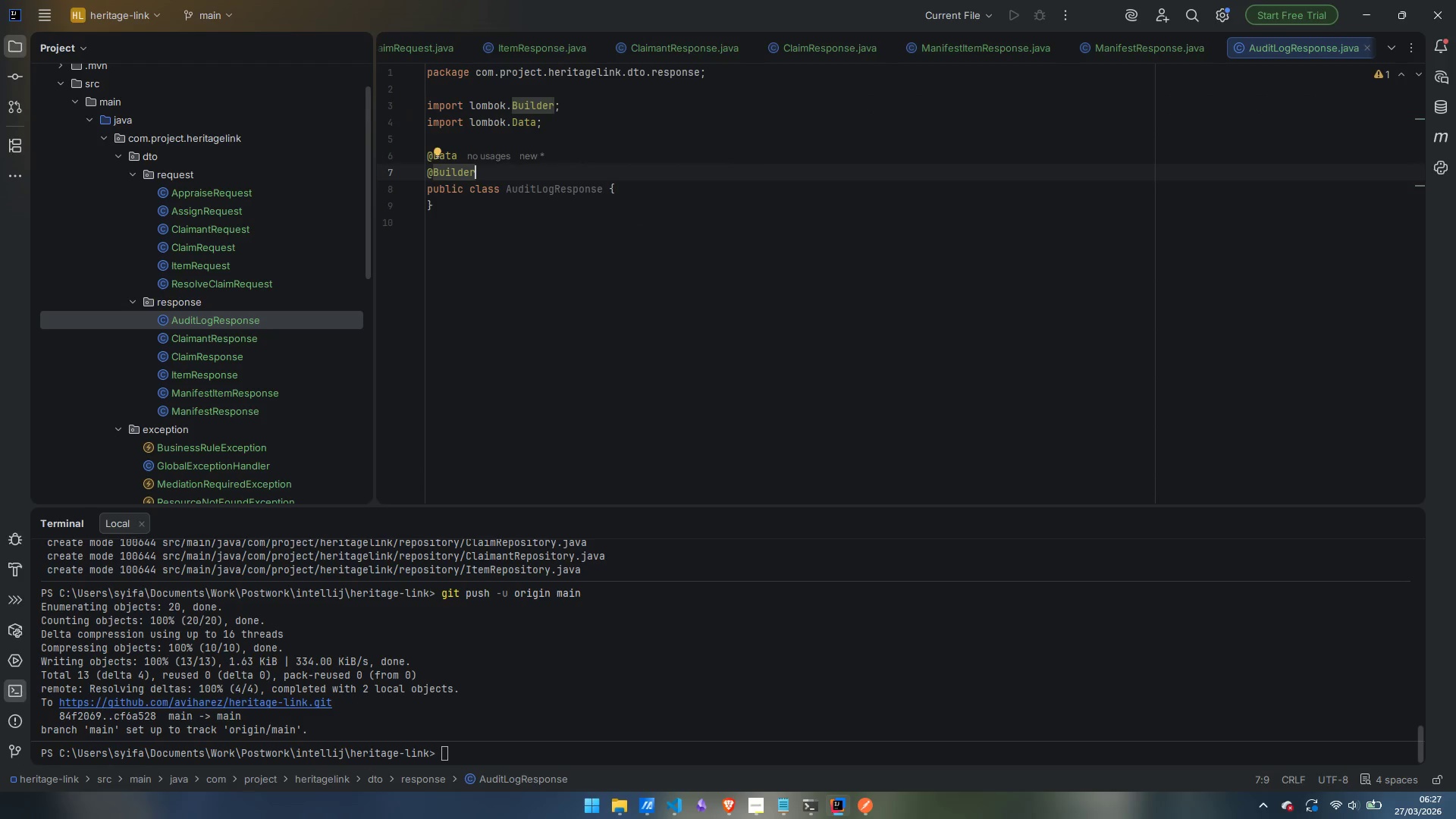 
key(Enter)
 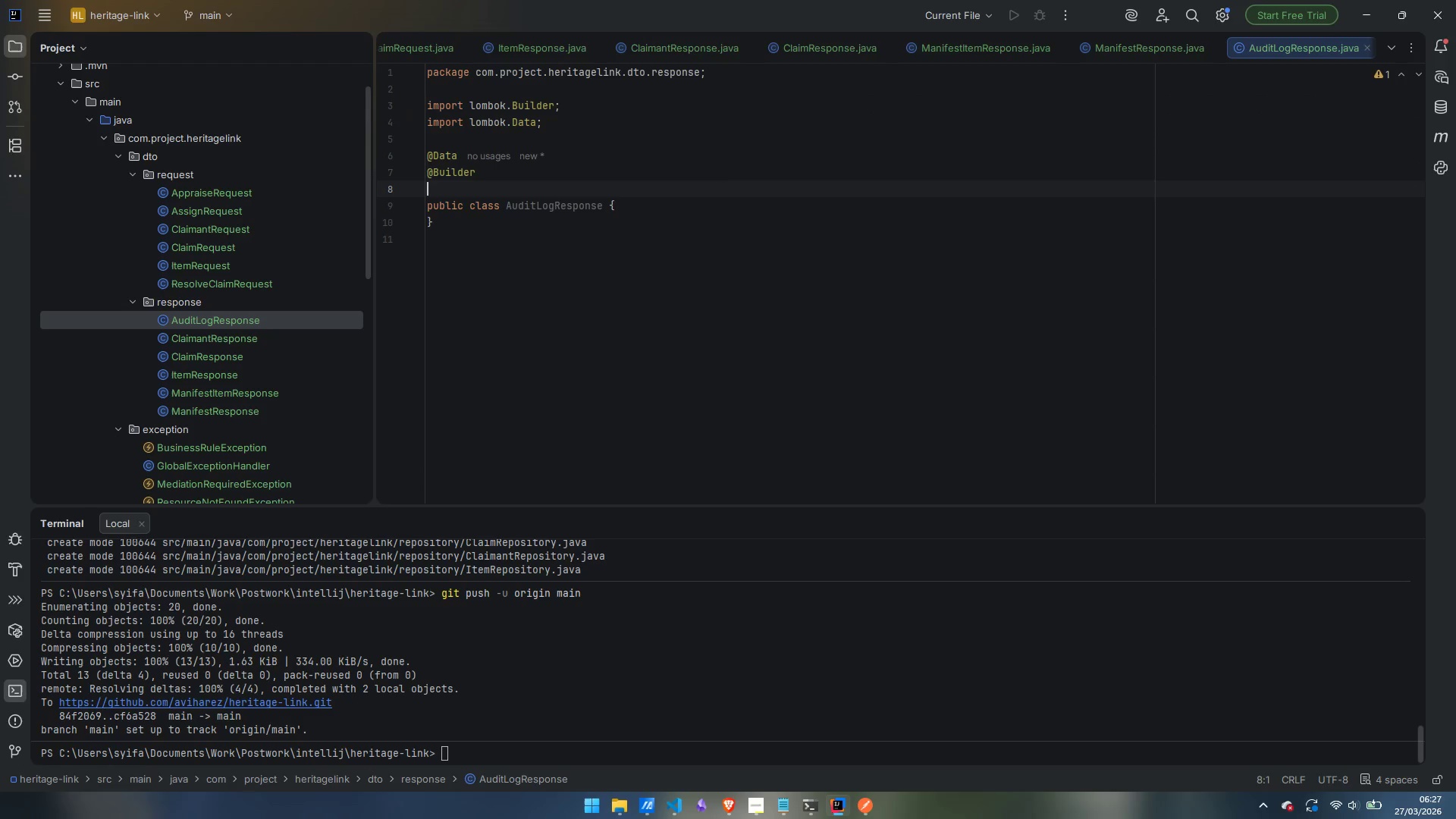 
type(@Schema)
 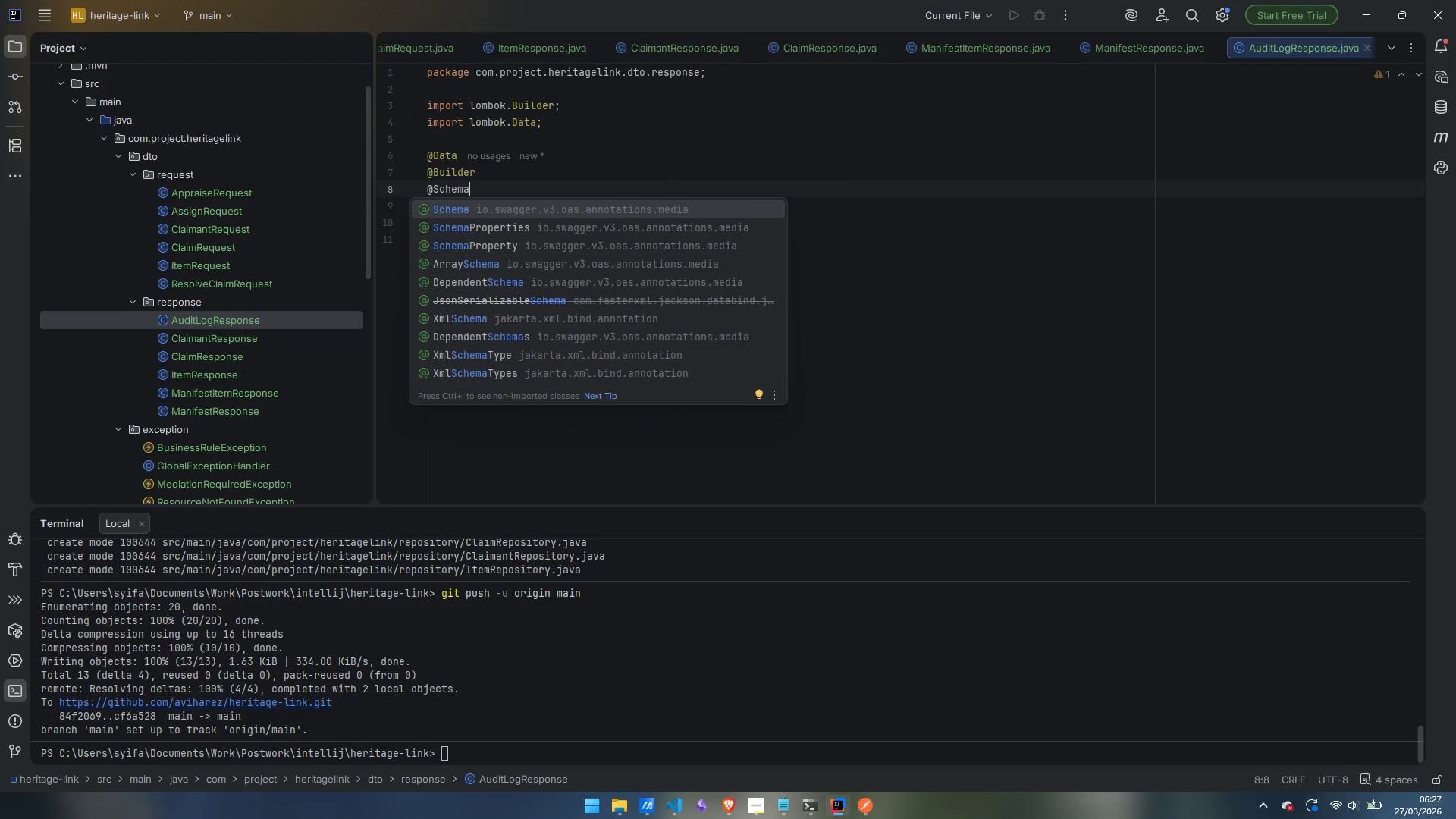 
key(Enter)
 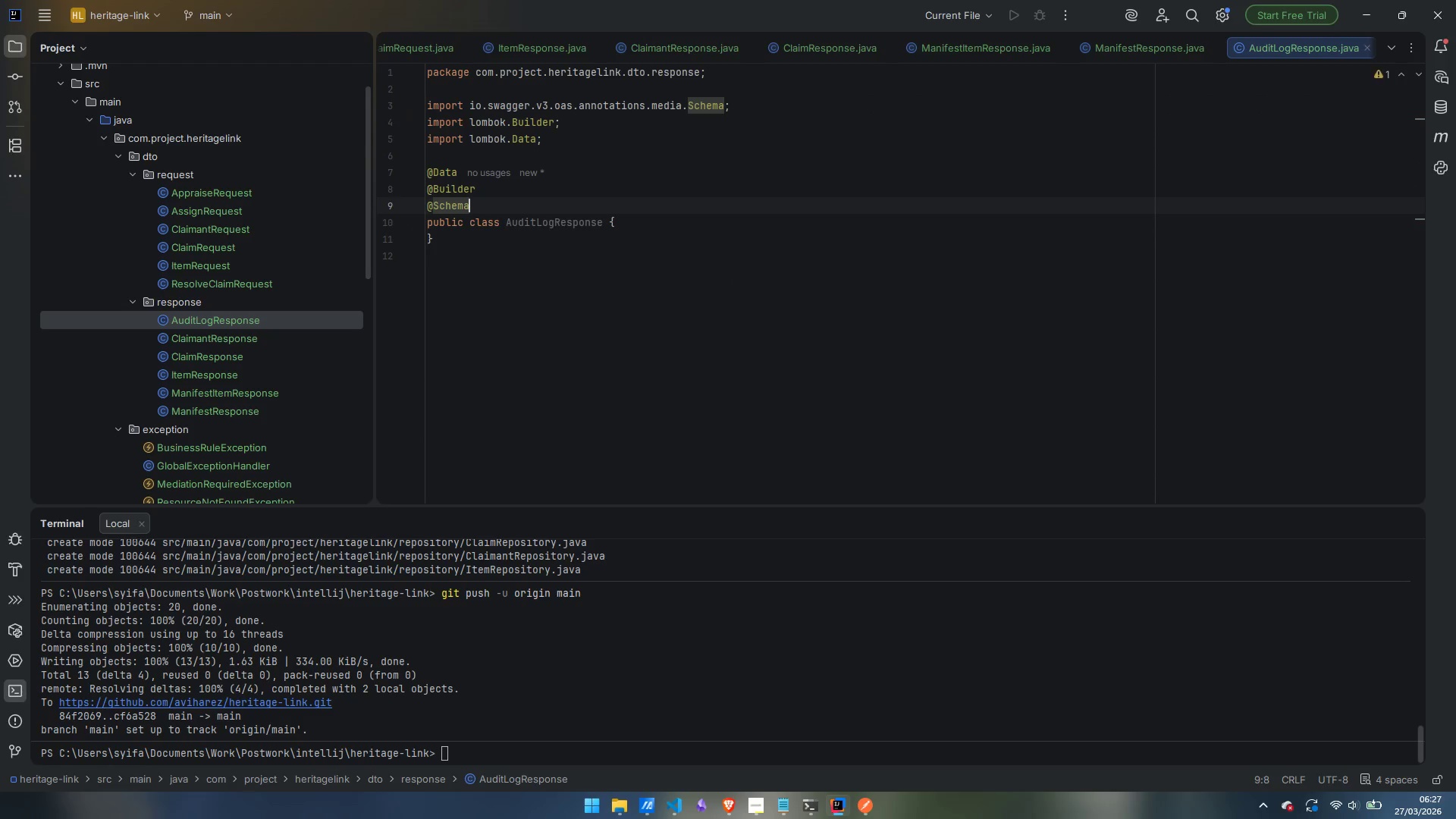 
type((descripti)
 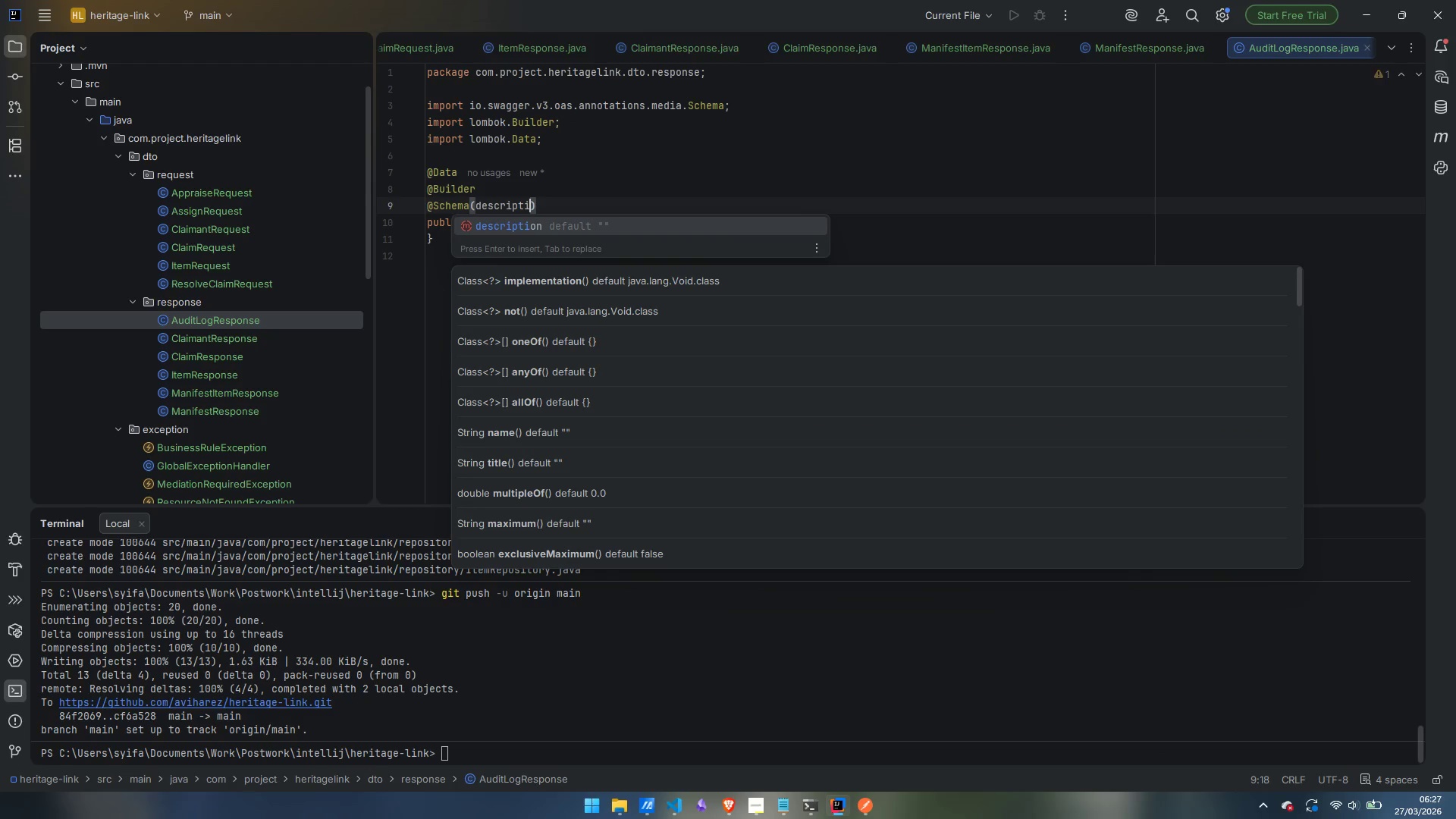 
key(Enter)
 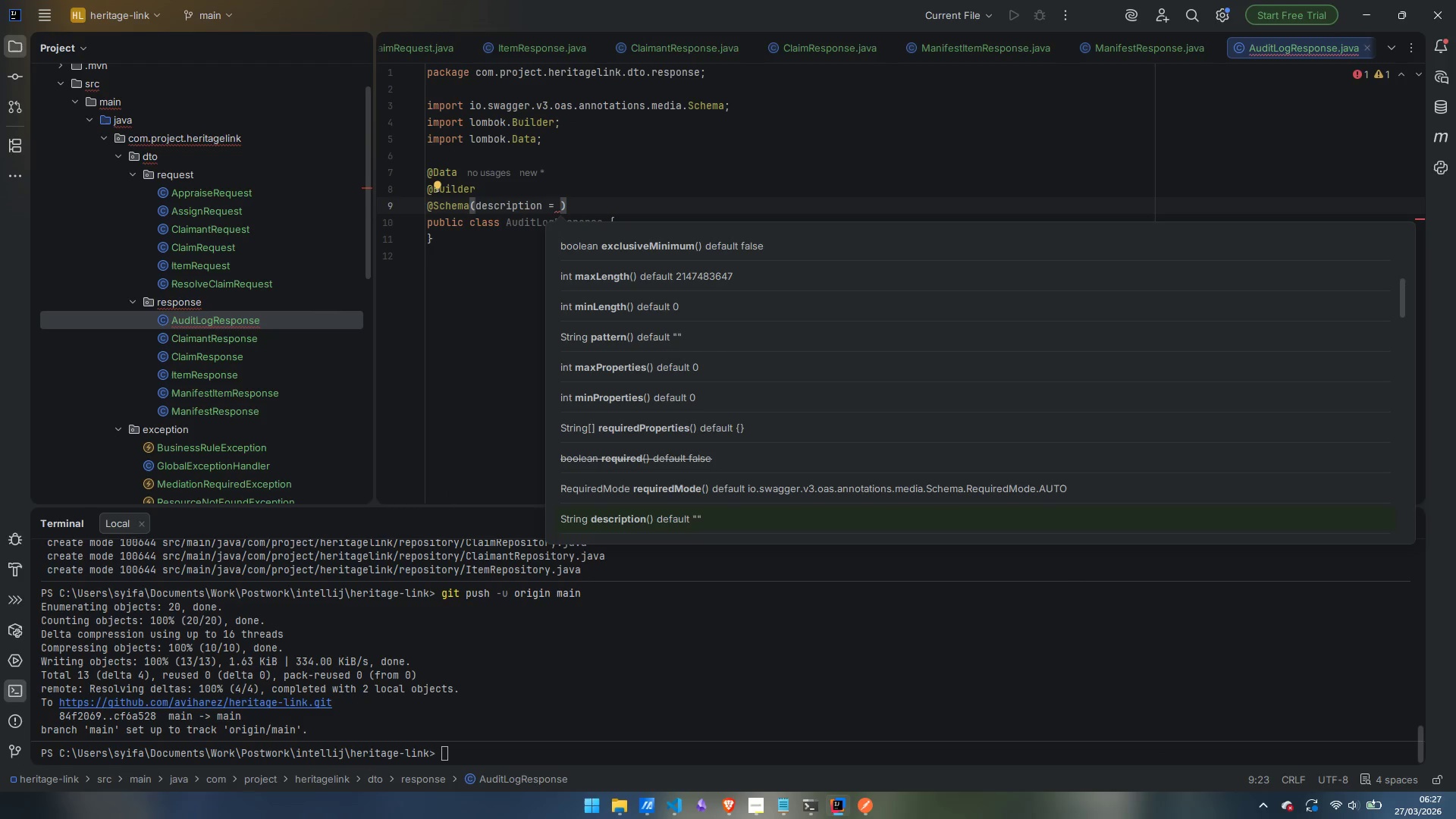 
type("An immutable audit res)
key(Backspace)
type(cord for a state change event)
 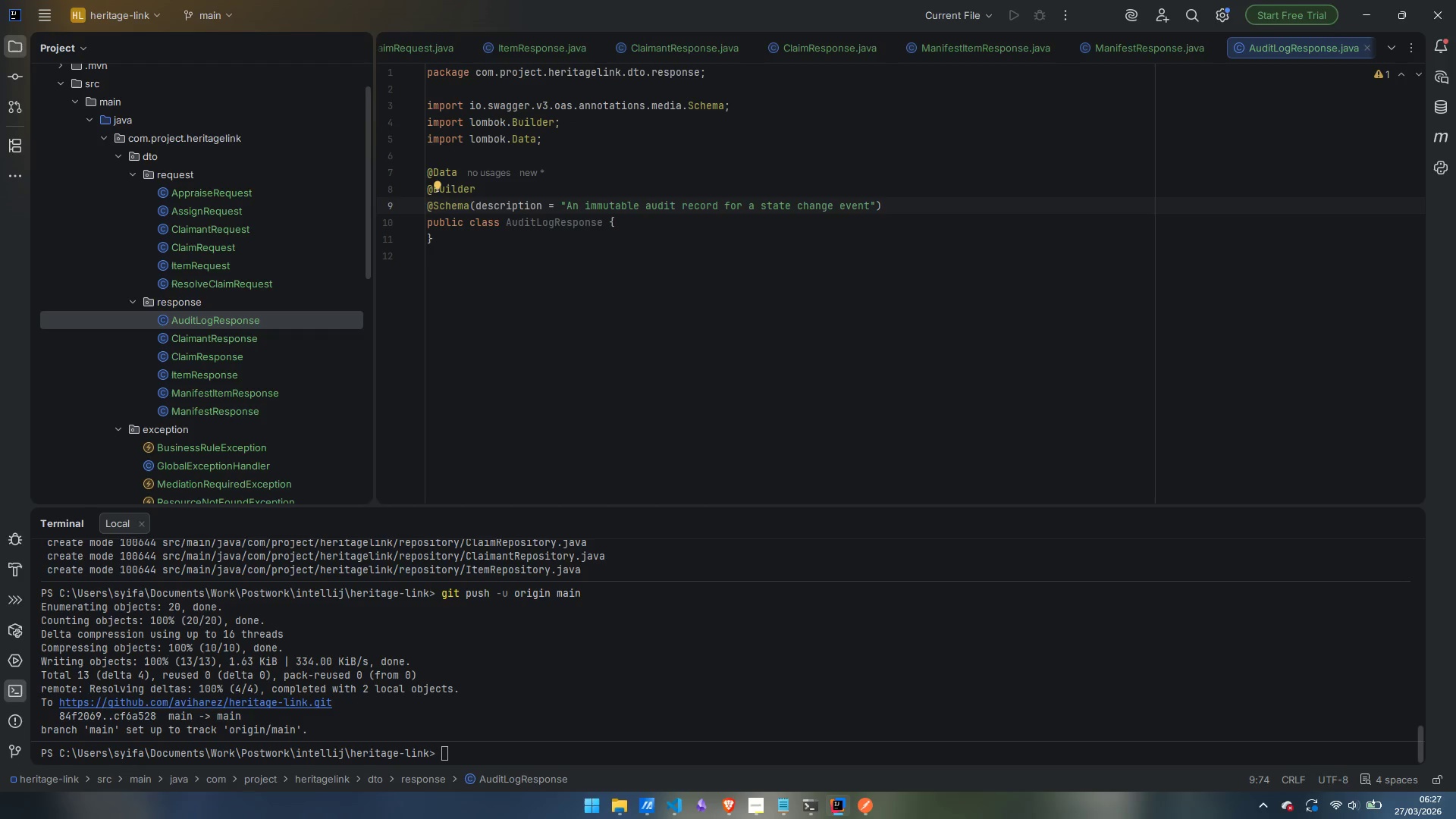 
key(ArrowDown)
 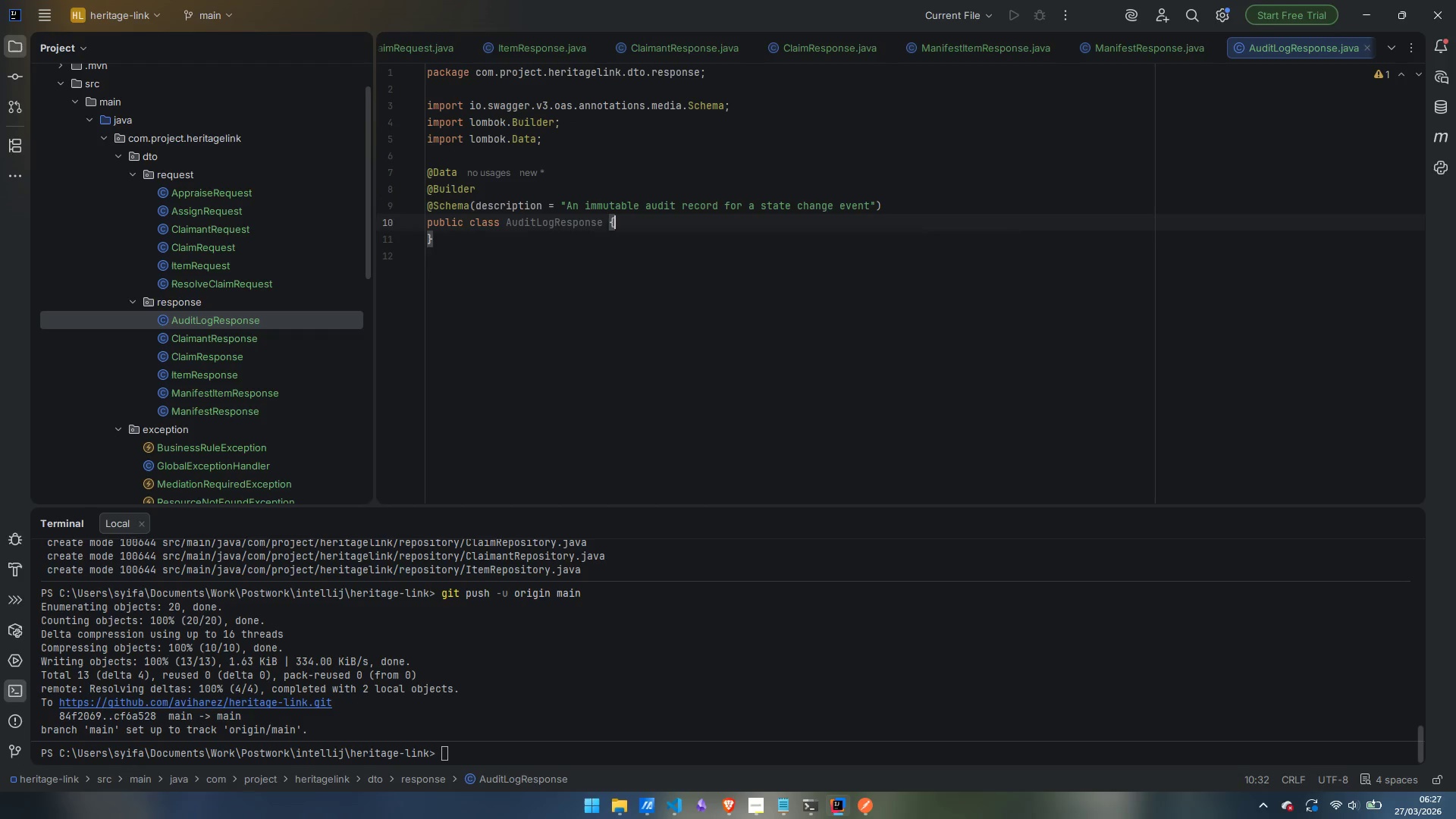 
key(Enter)
 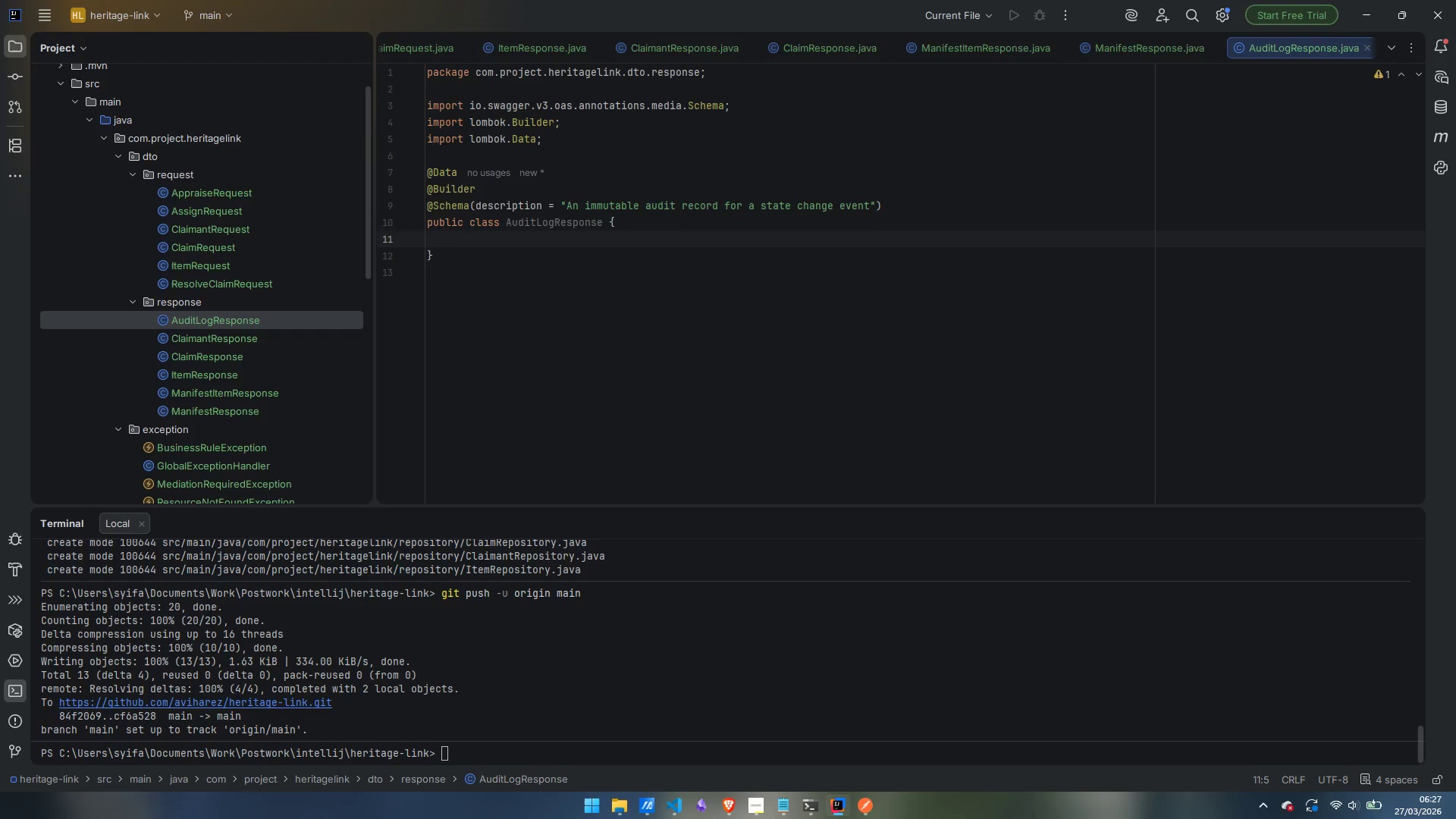 
key(Enter)
 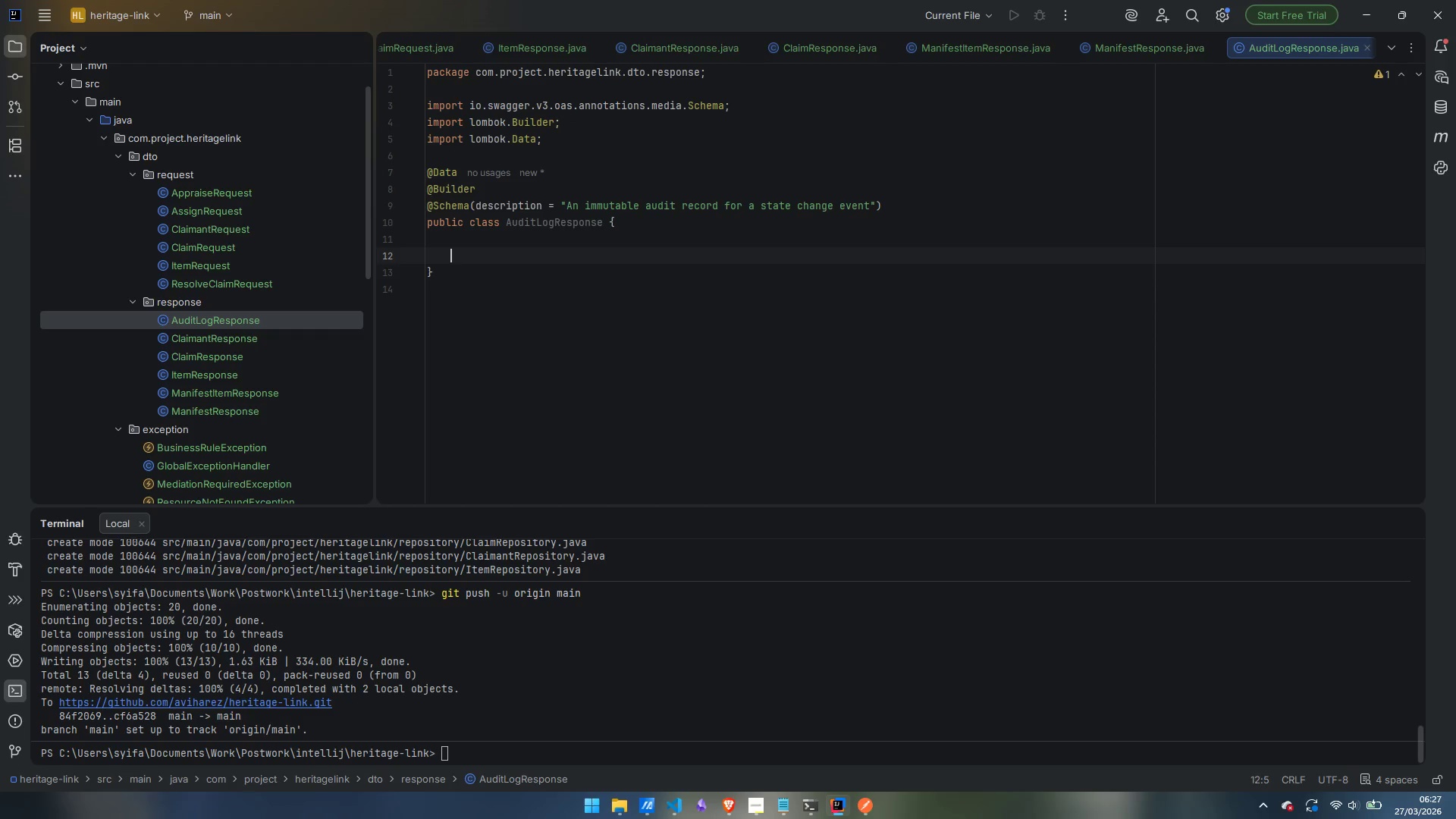 
key(Enter)
 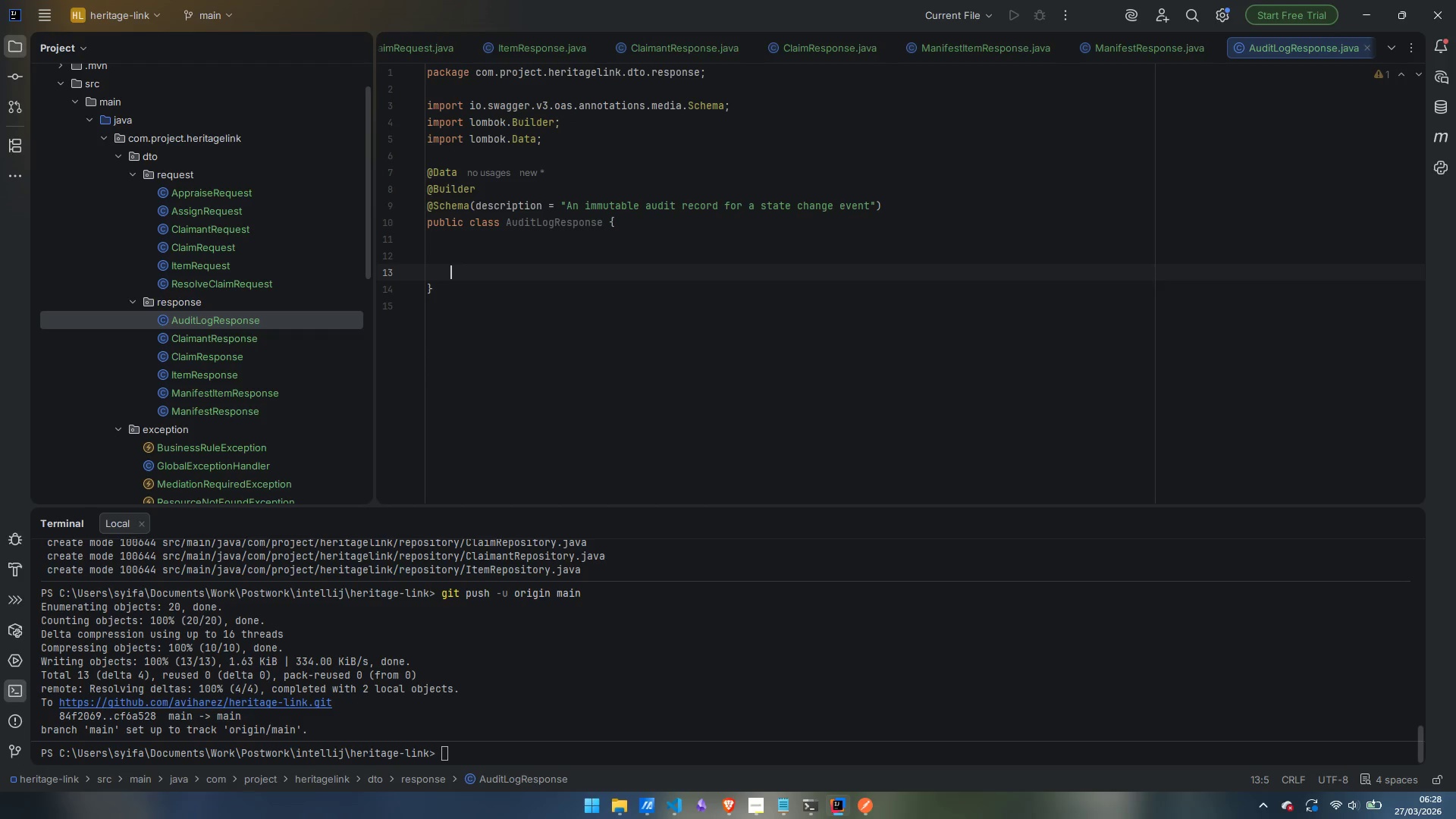 
key(ArrowUp)
 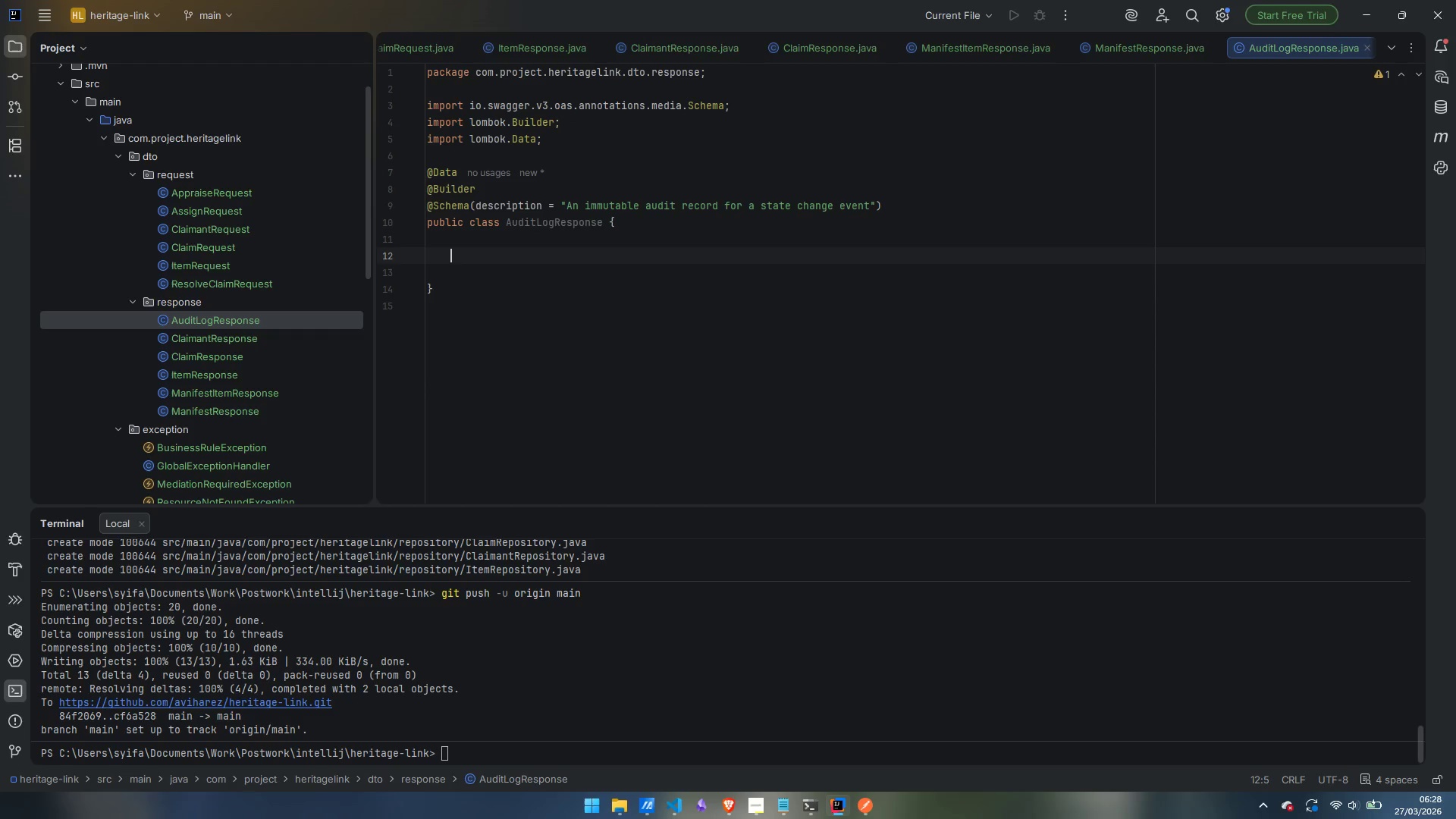 
type(private Long id;)
 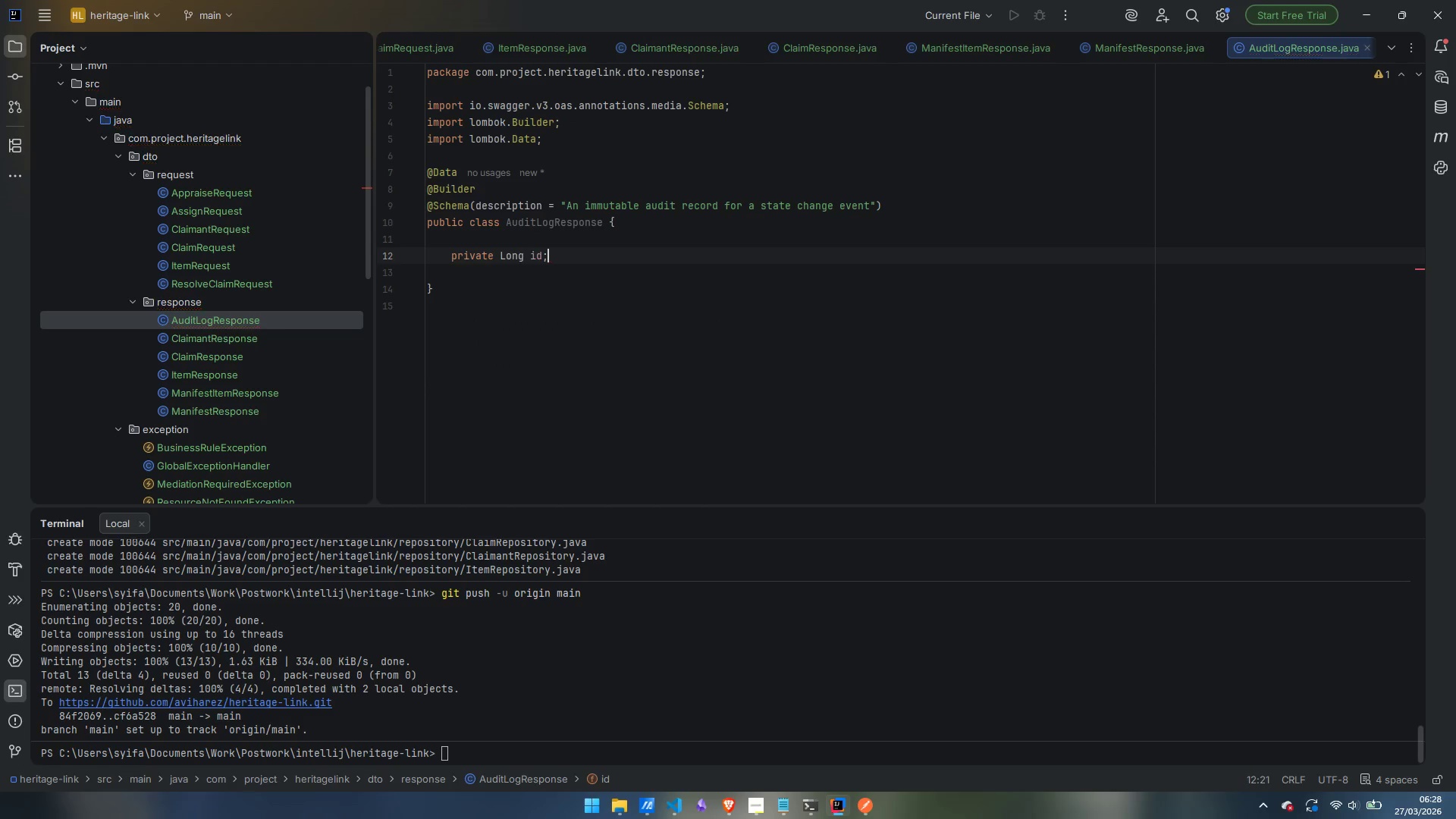 
key(Enter)
 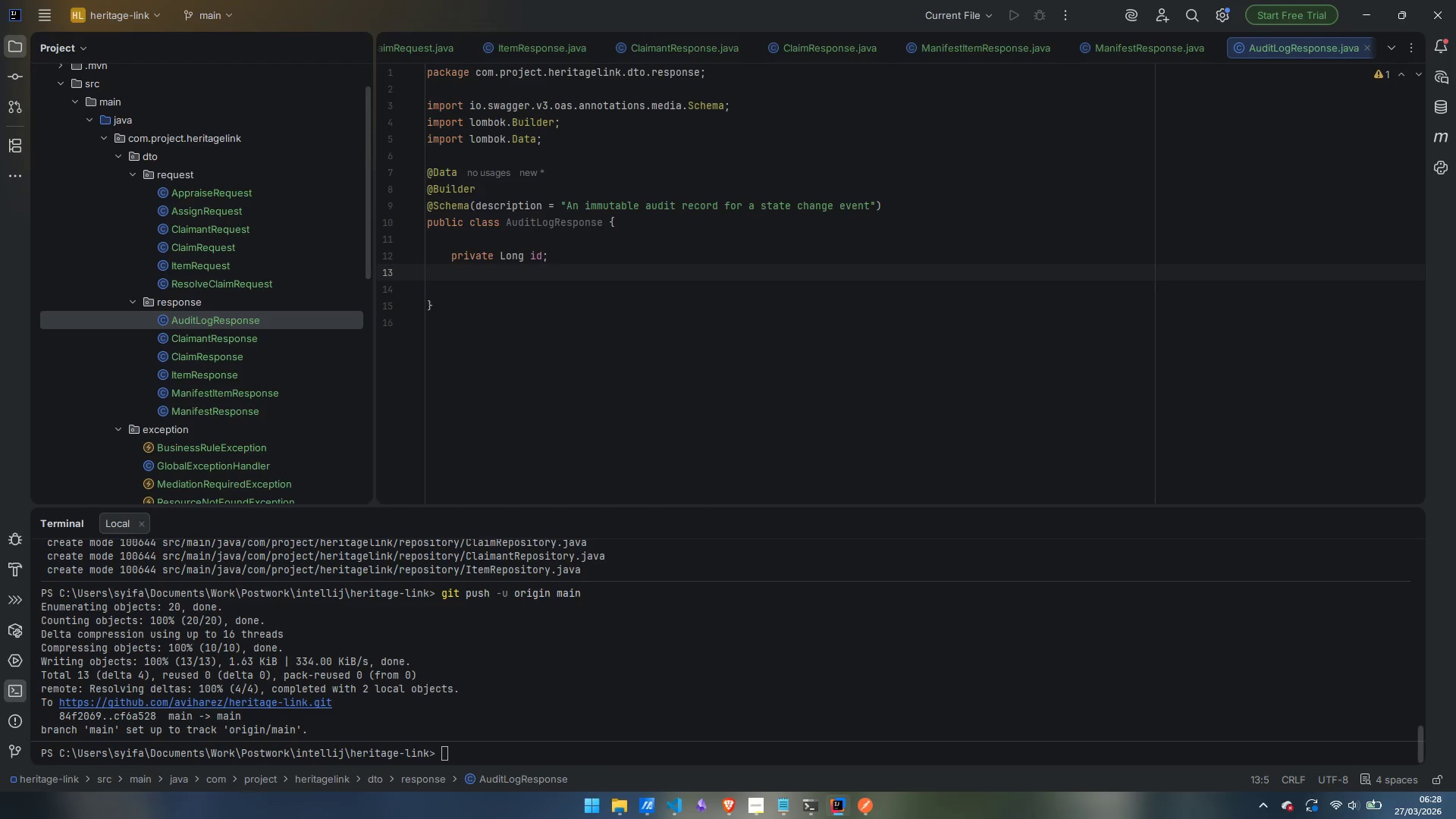 
type(private Long itemId;)
 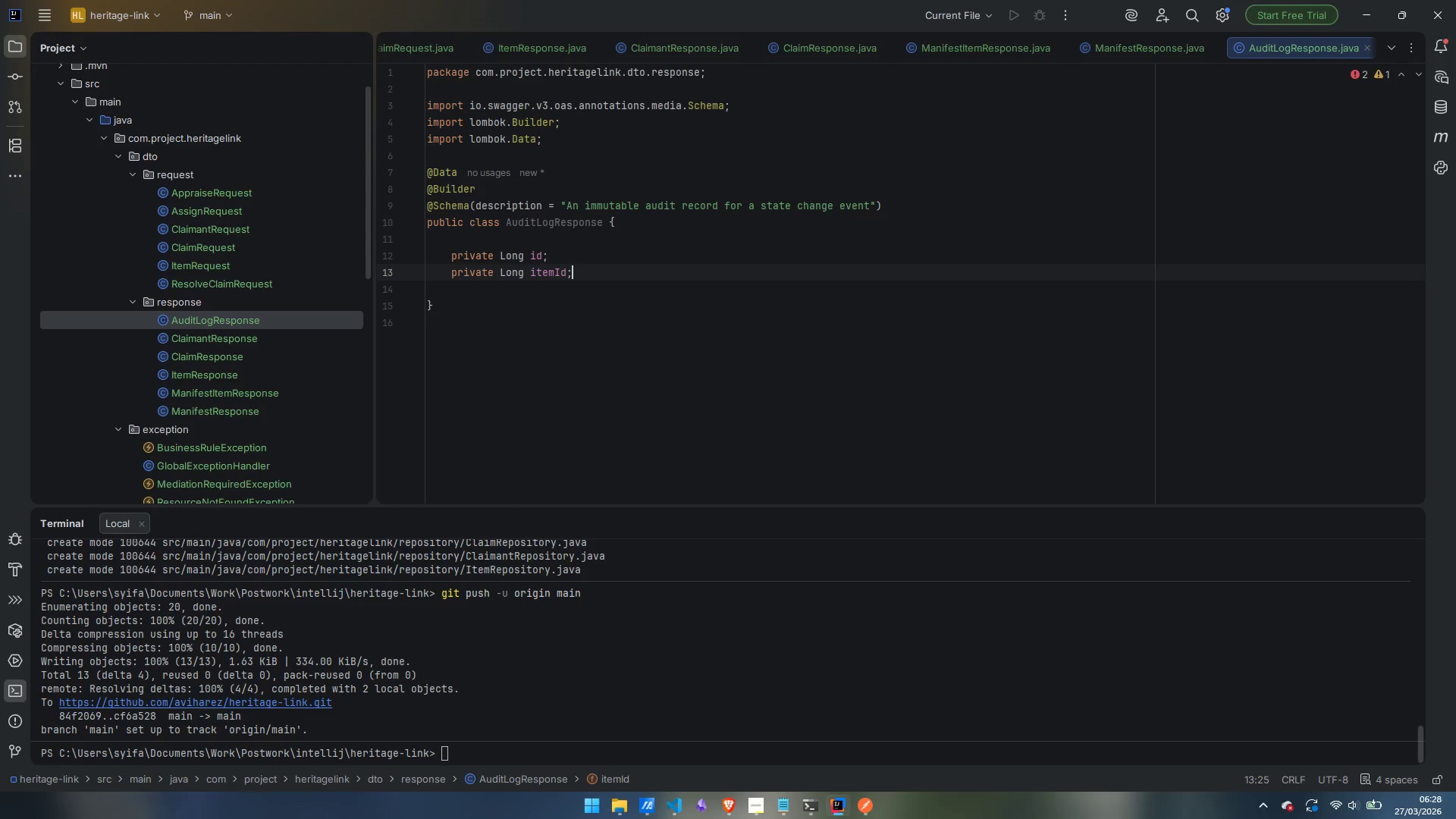 
key(Enter)
 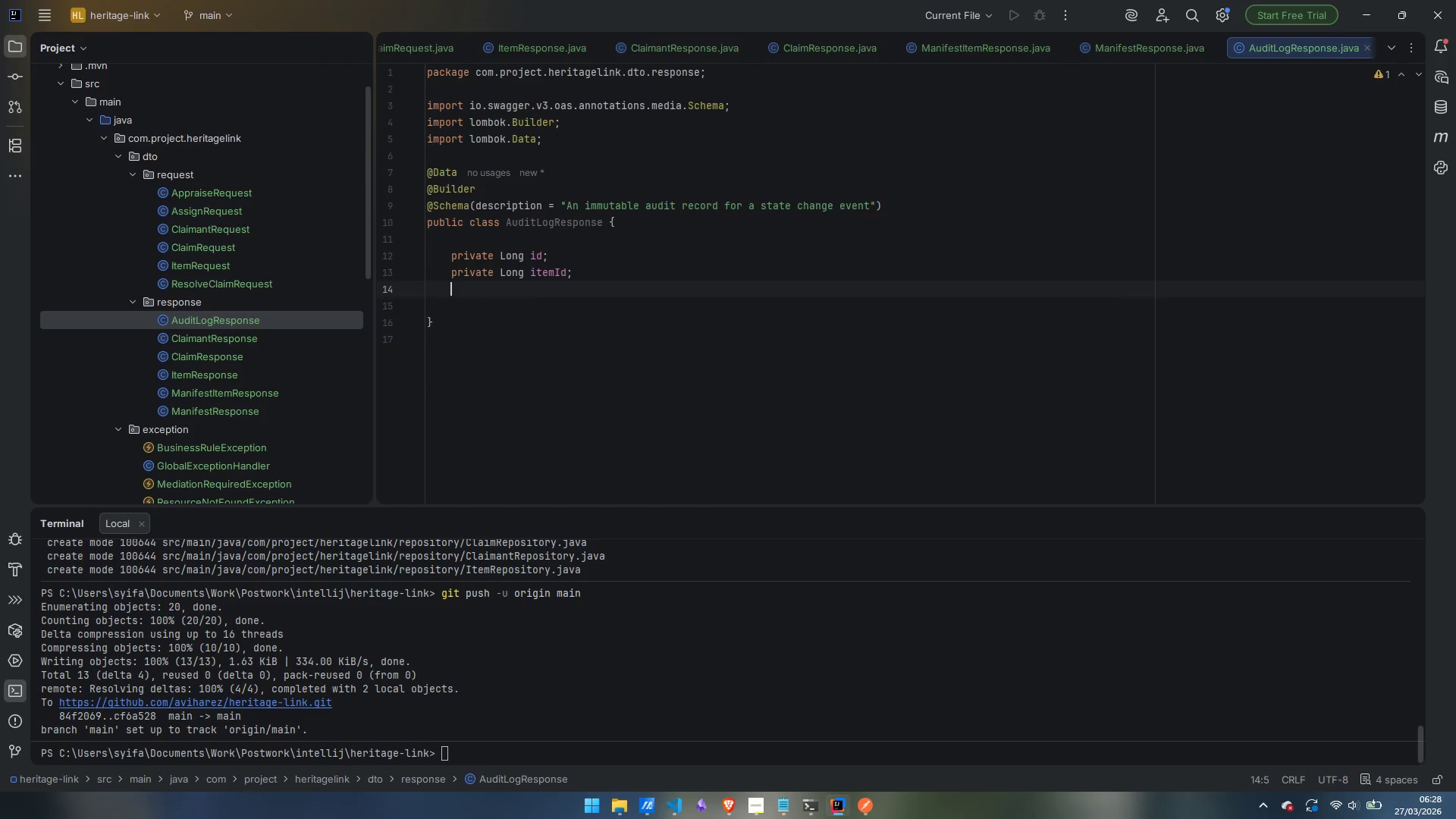 
type(private Strein)
 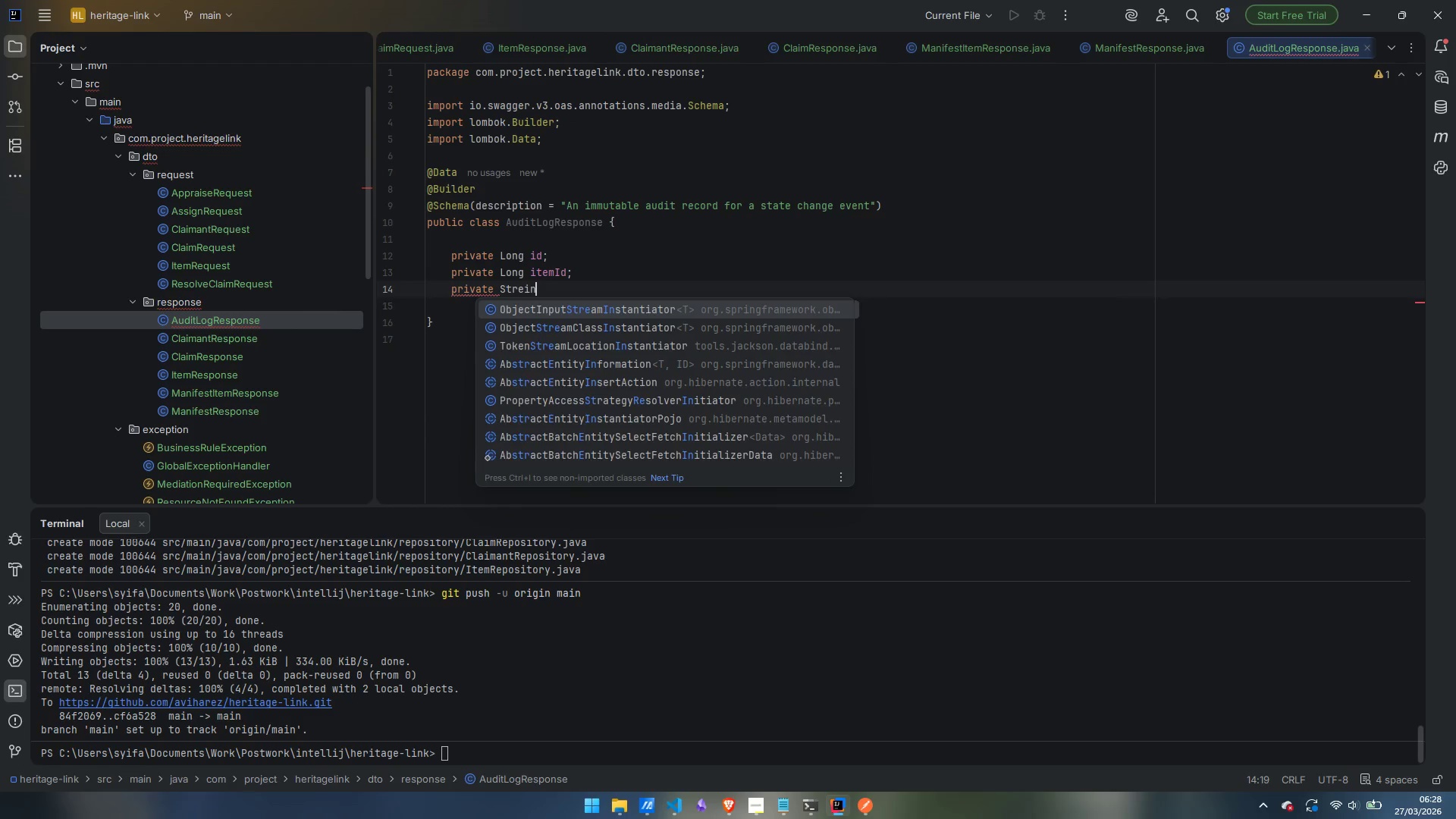 
key(Control+ControlLeft)
 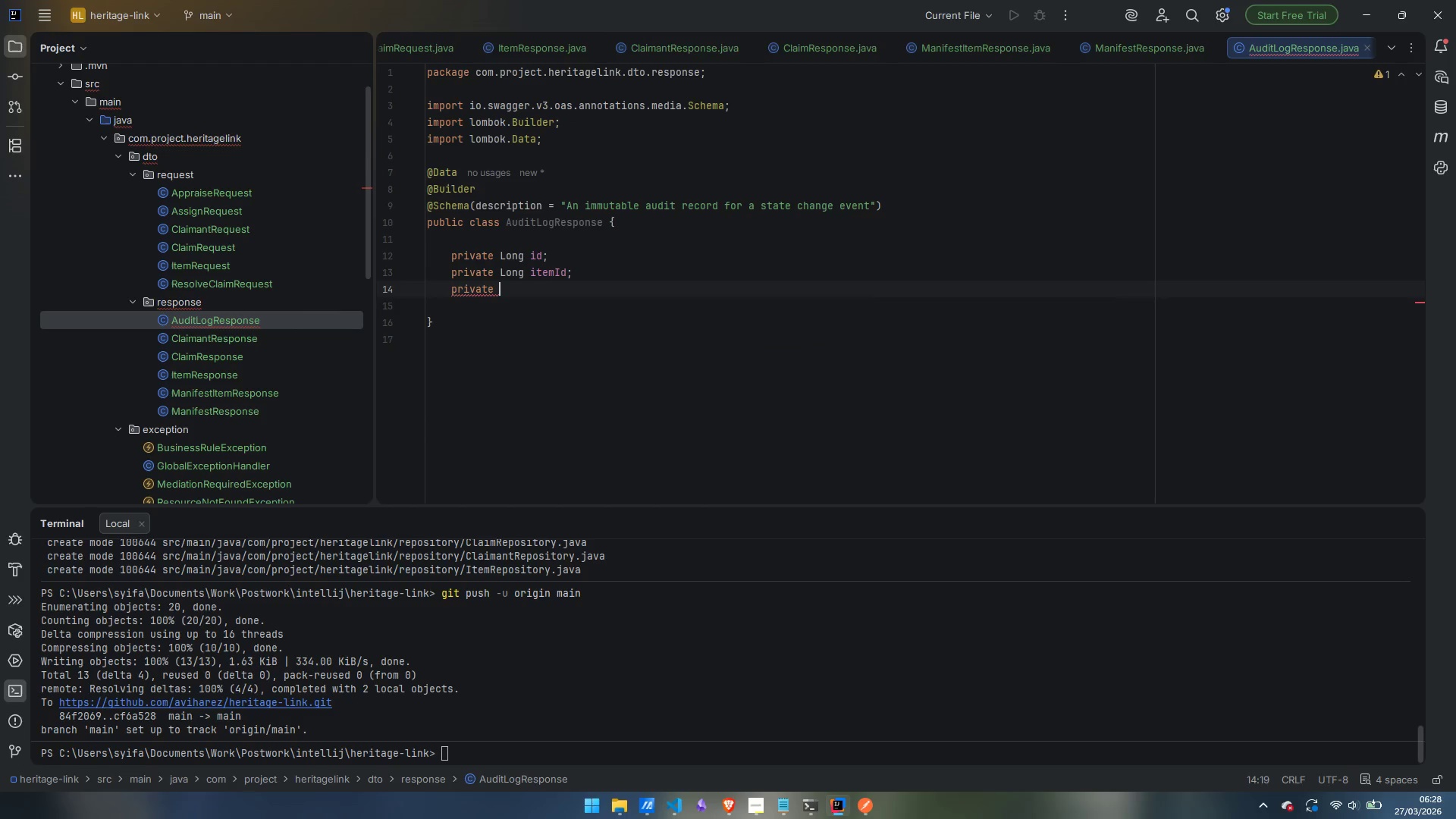 
key(Control+Backspace)
 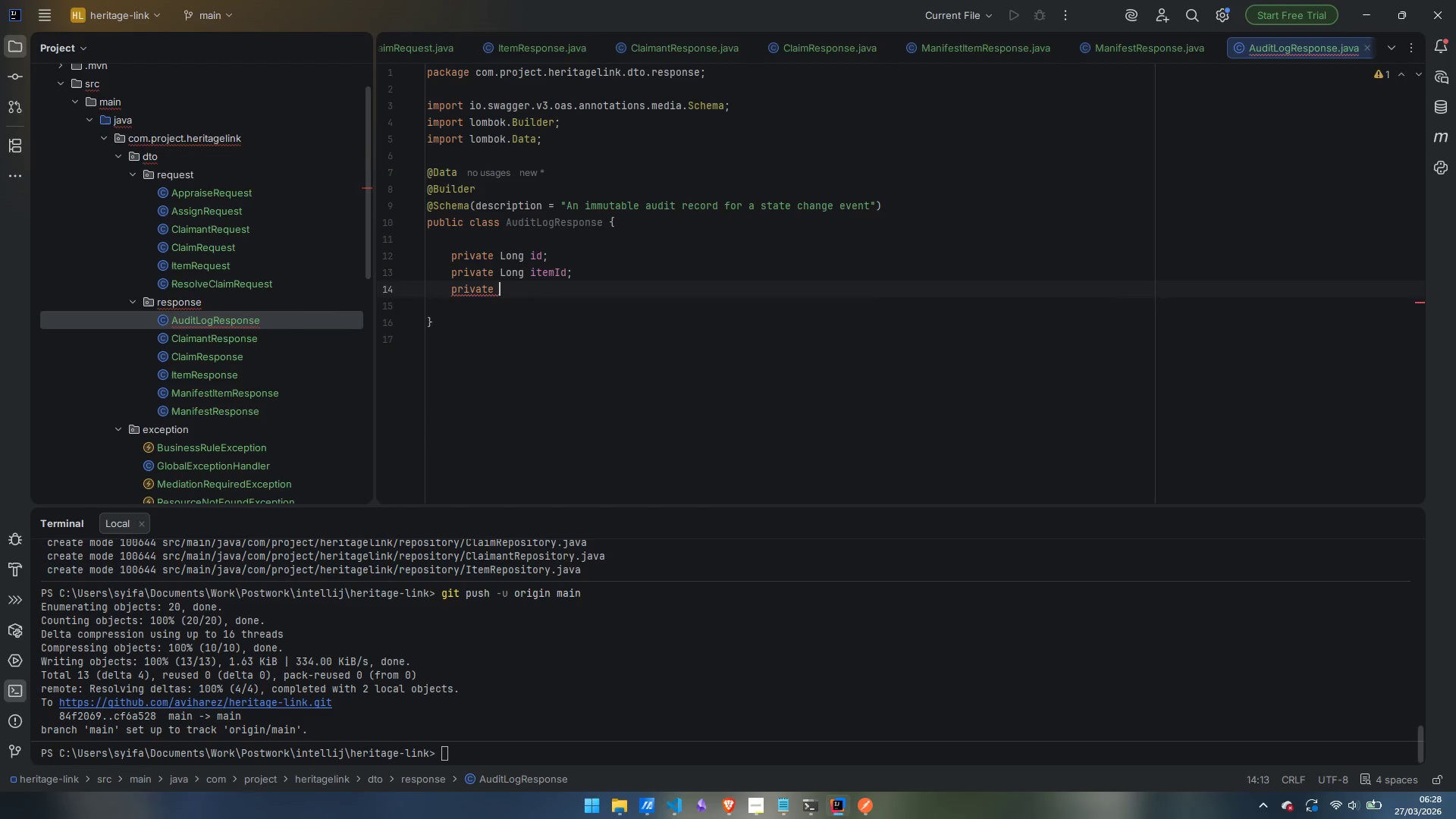 
type(String items)
key(Backspace)
type(Nae)
key(Backspace)
key(Backspace)
type(ame;)
 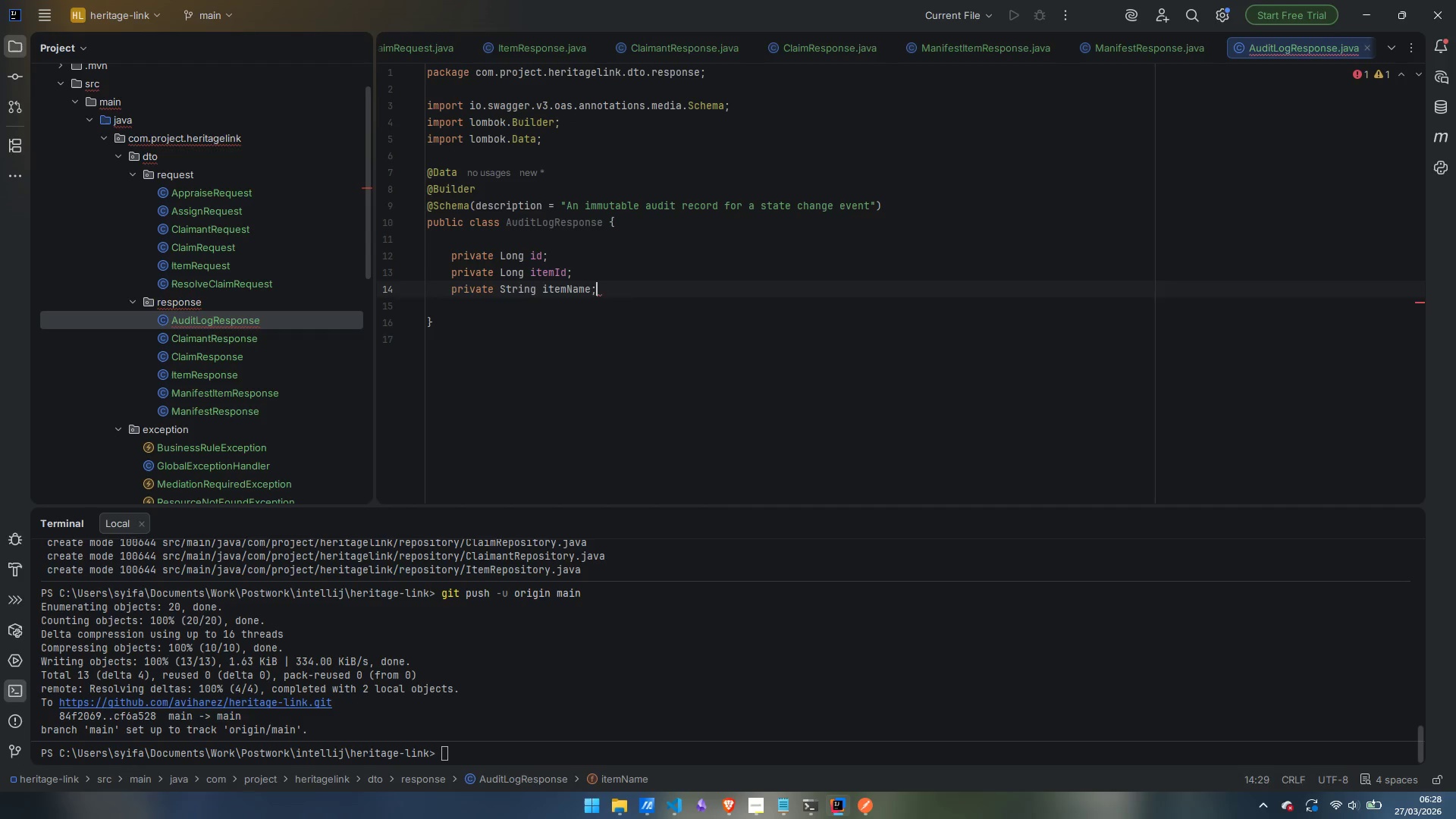 
key(Enter)
 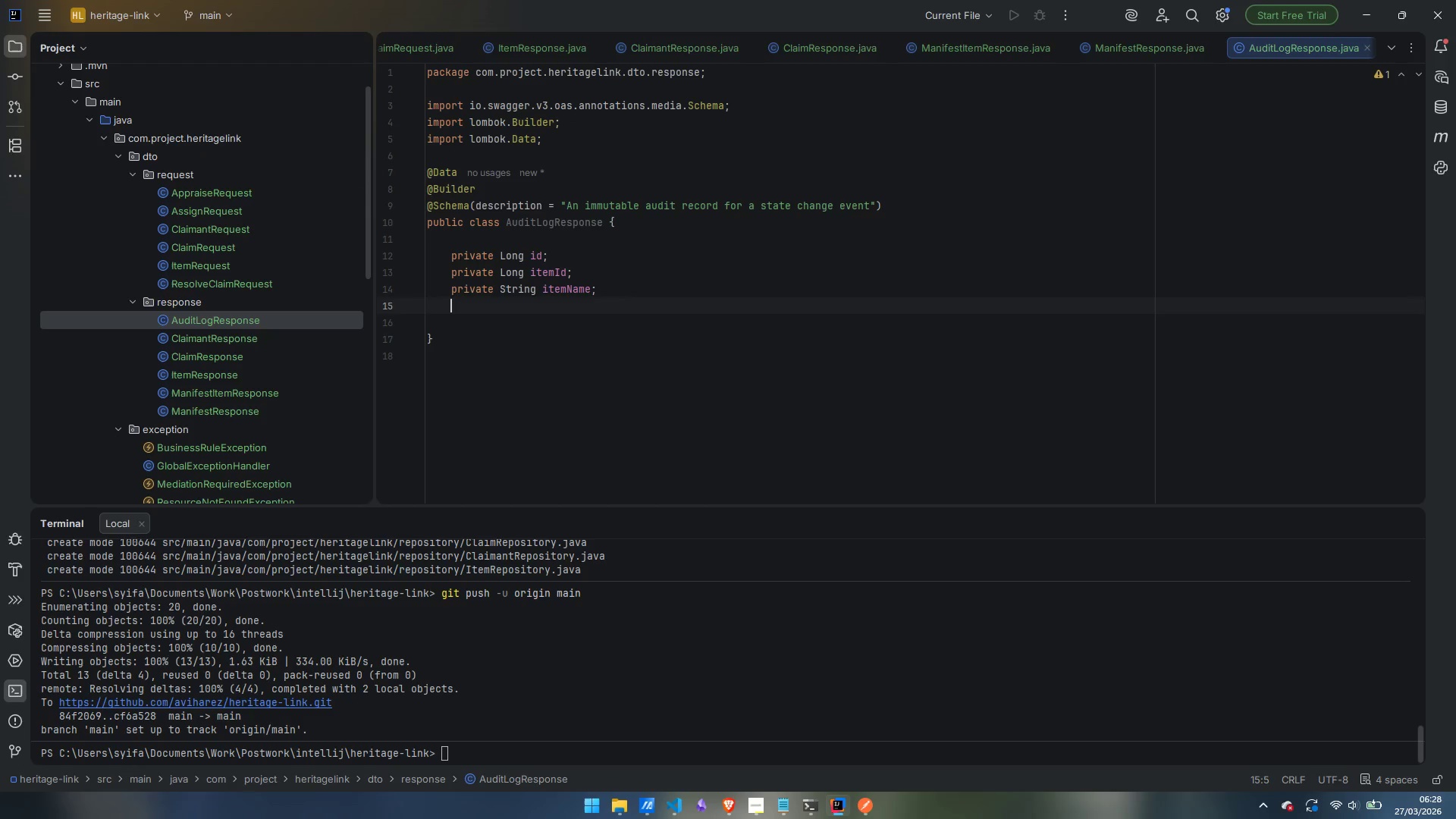 
type(private String action;)
 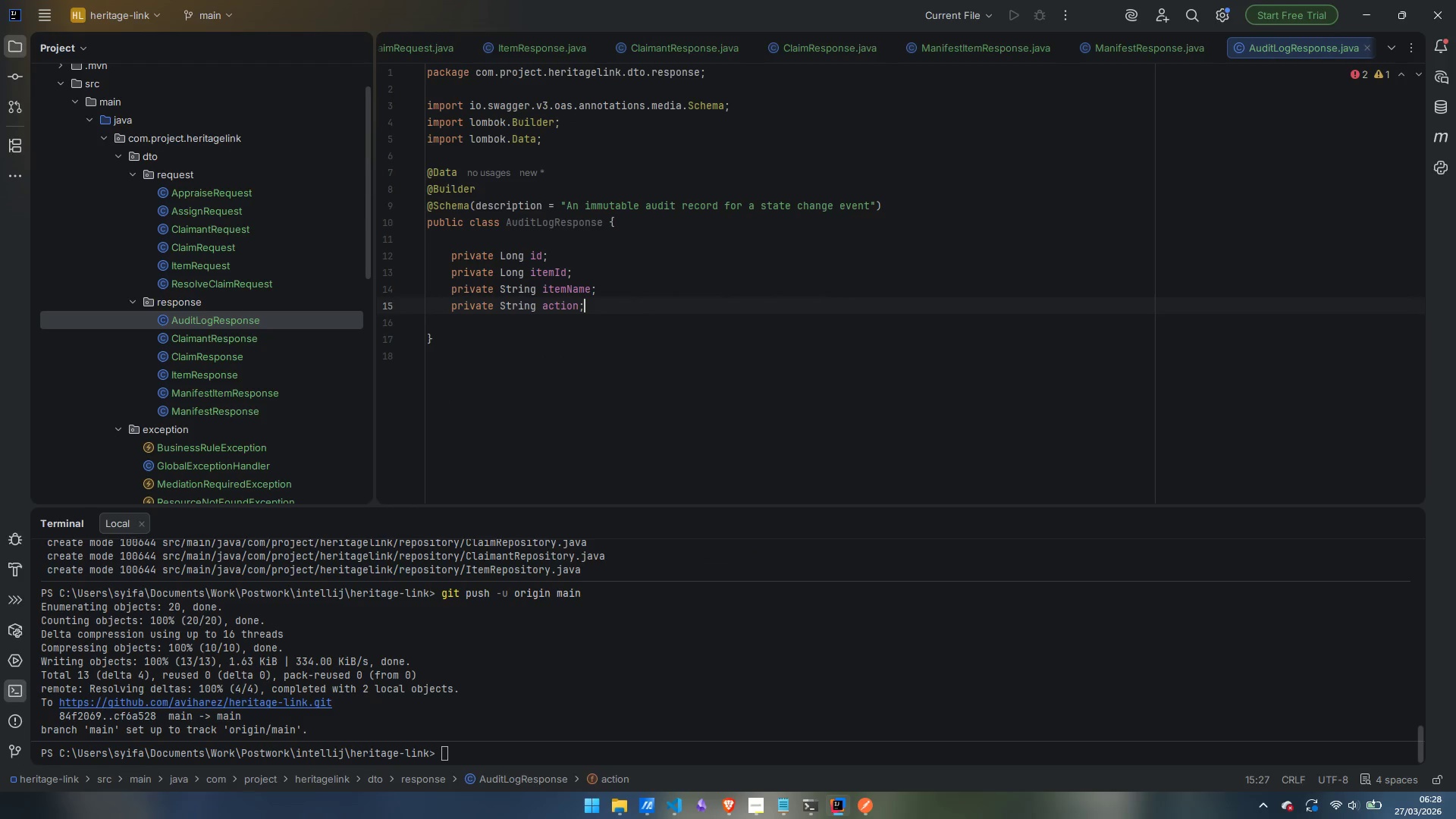 
key(Enter)
 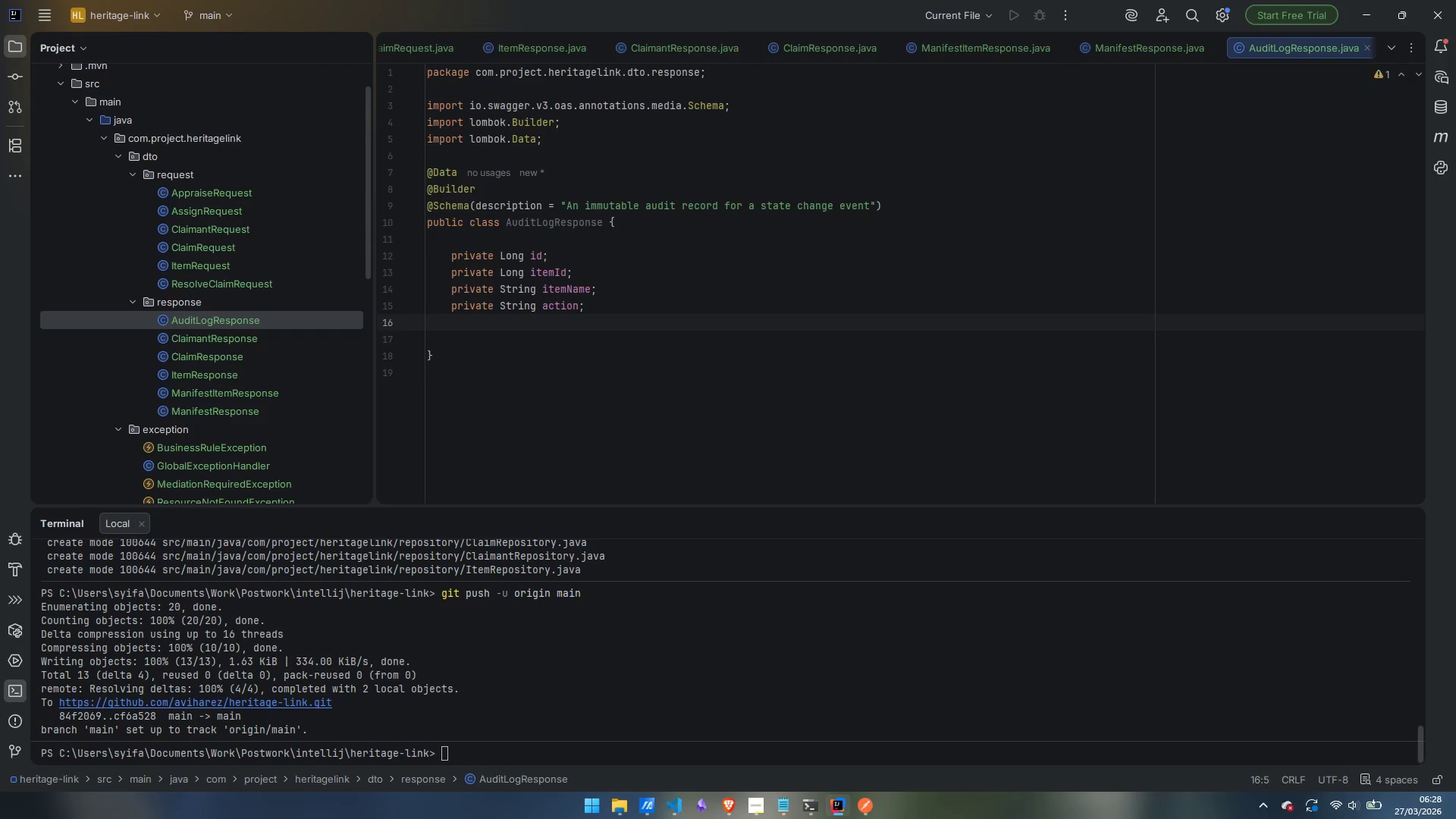 
type(private String previousState;)
 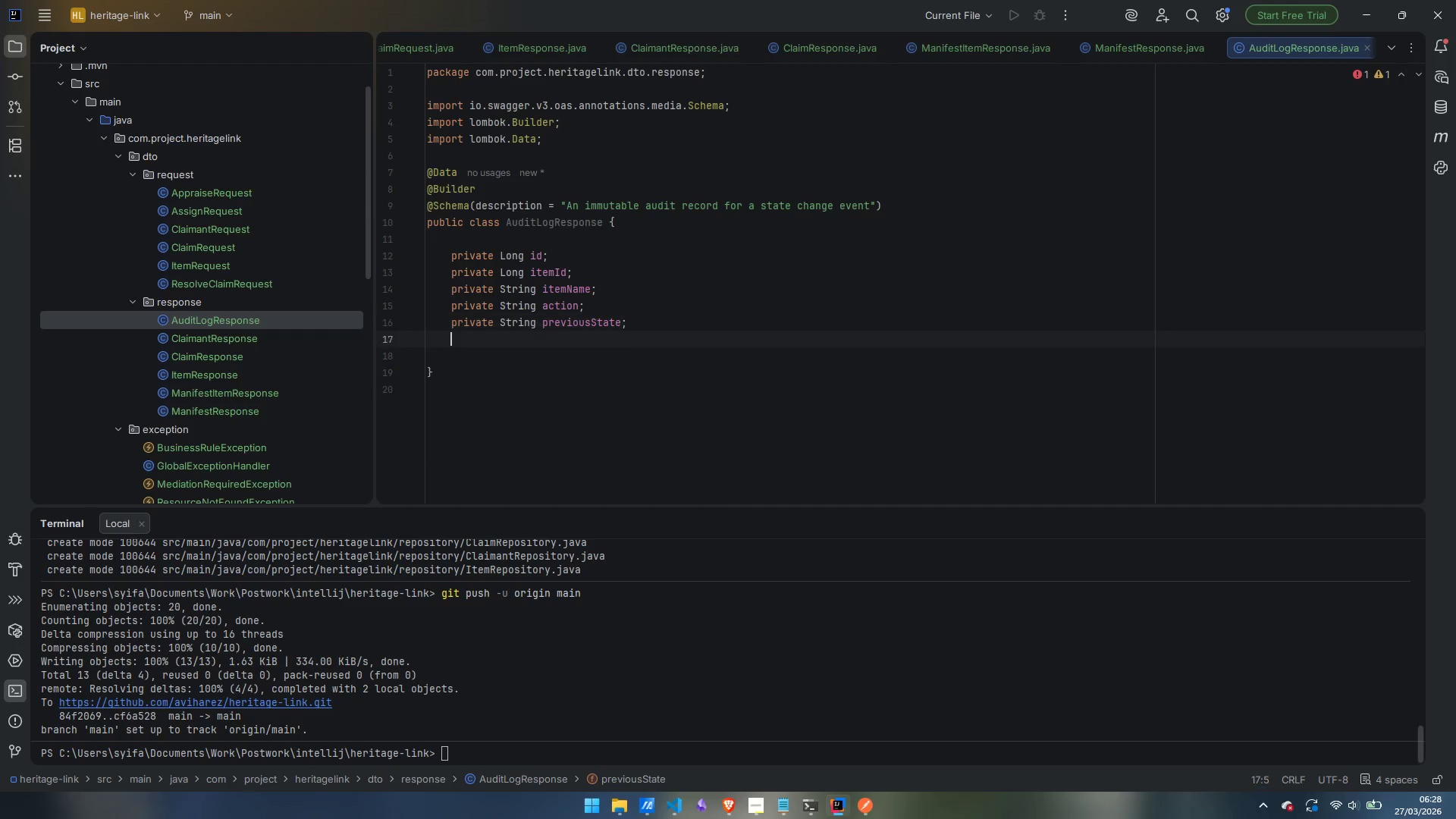 
 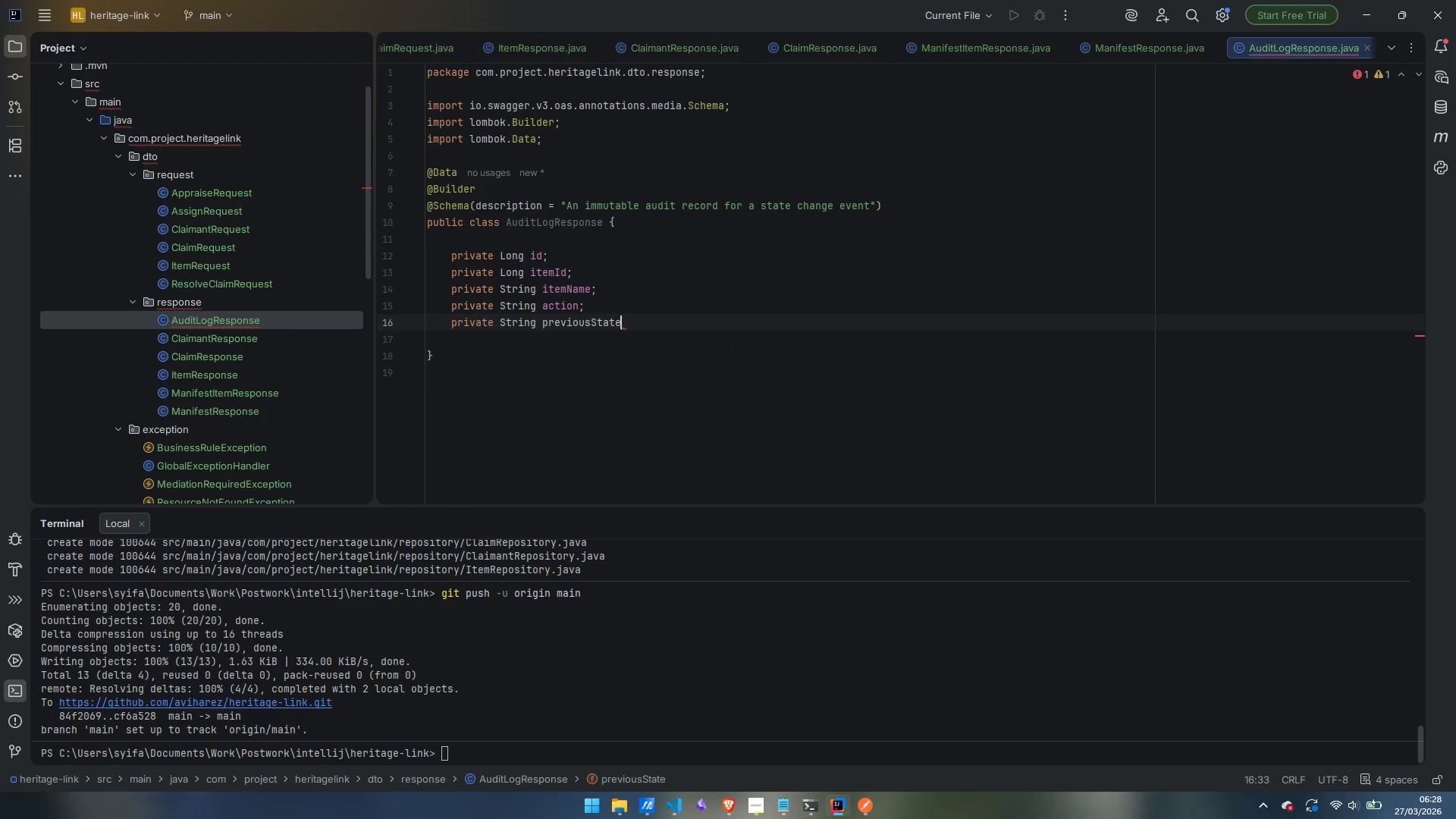 
key(Enter)
 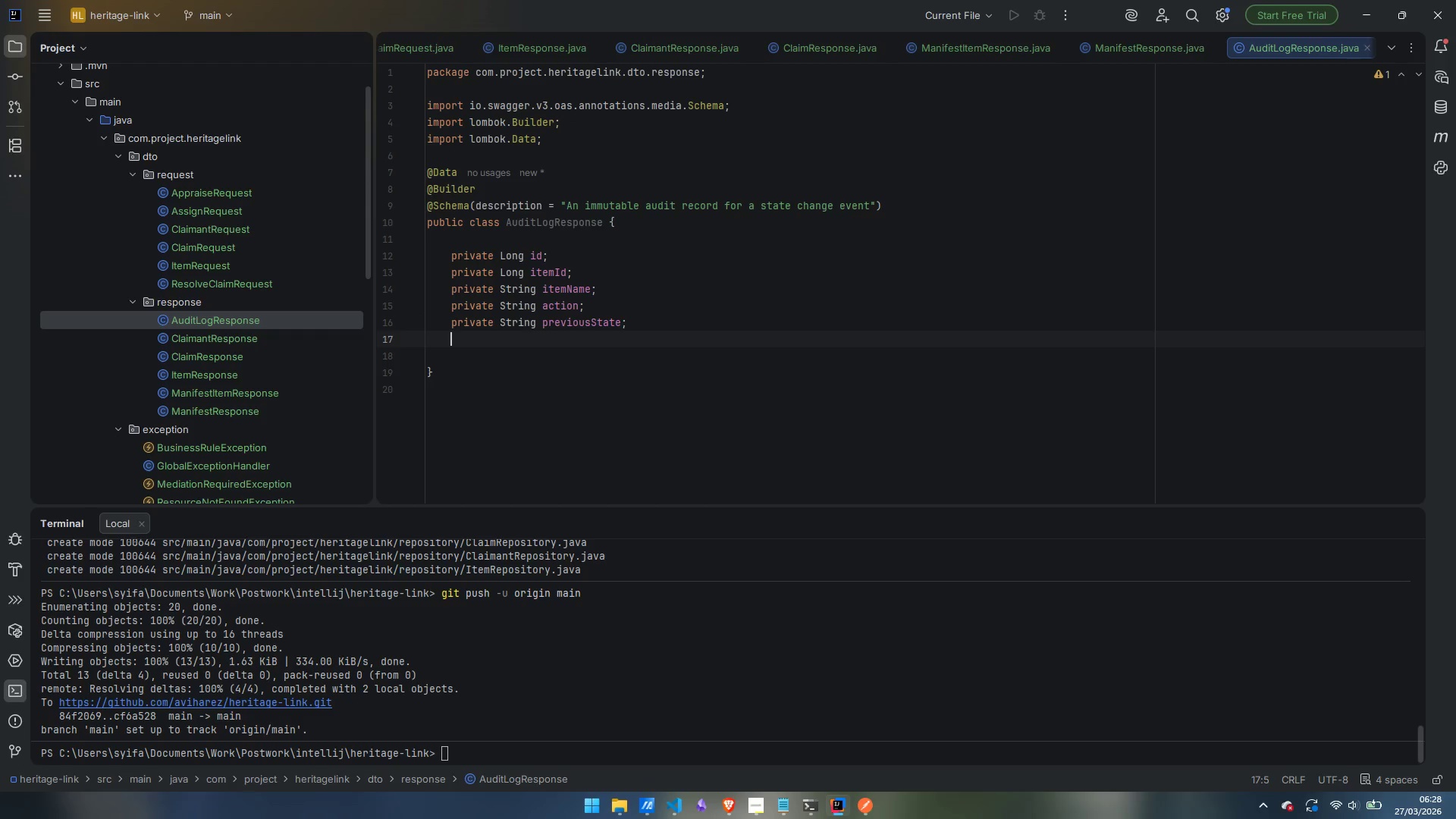 
type(private String newState;)
 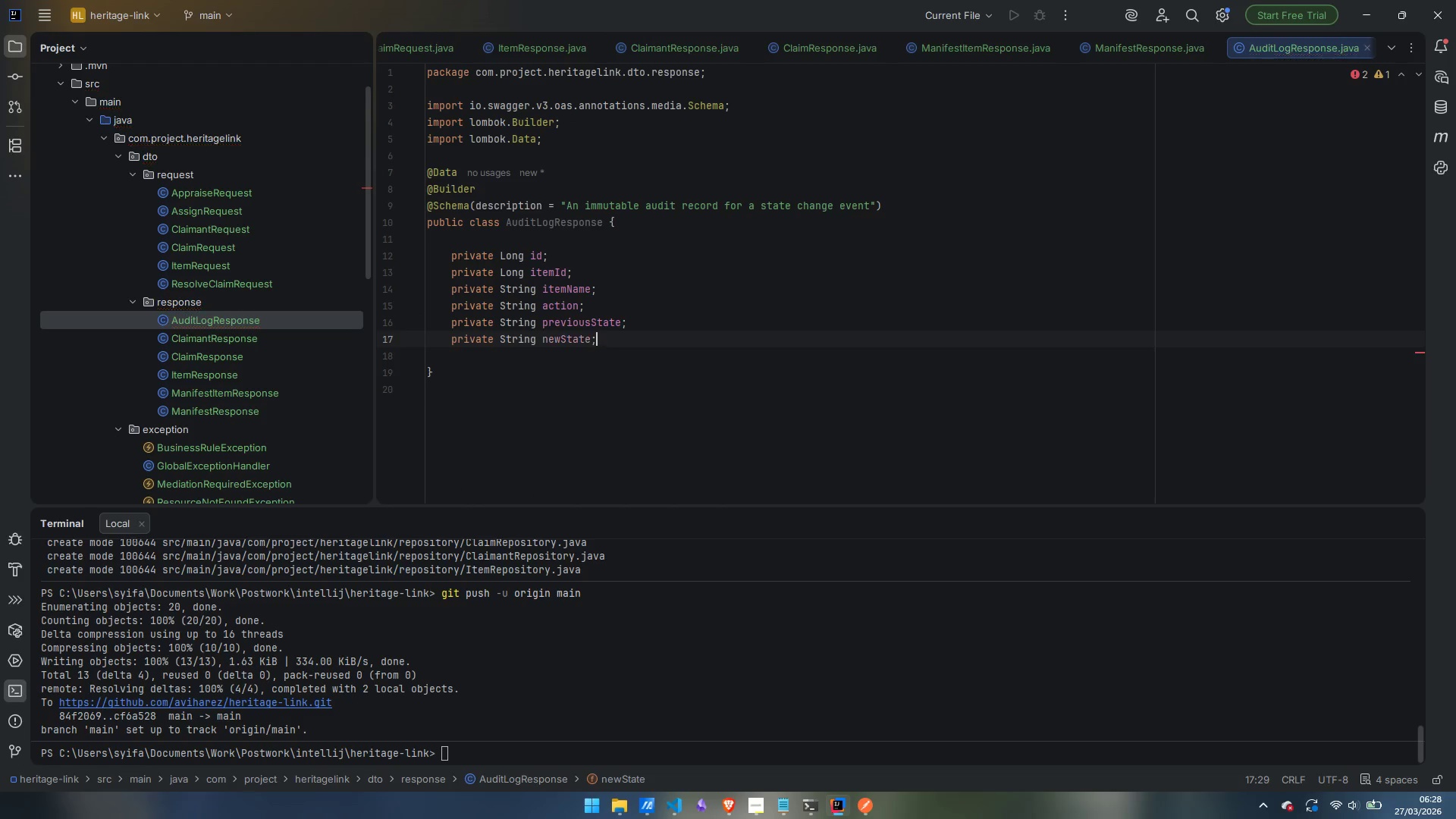 
key(Enter)
 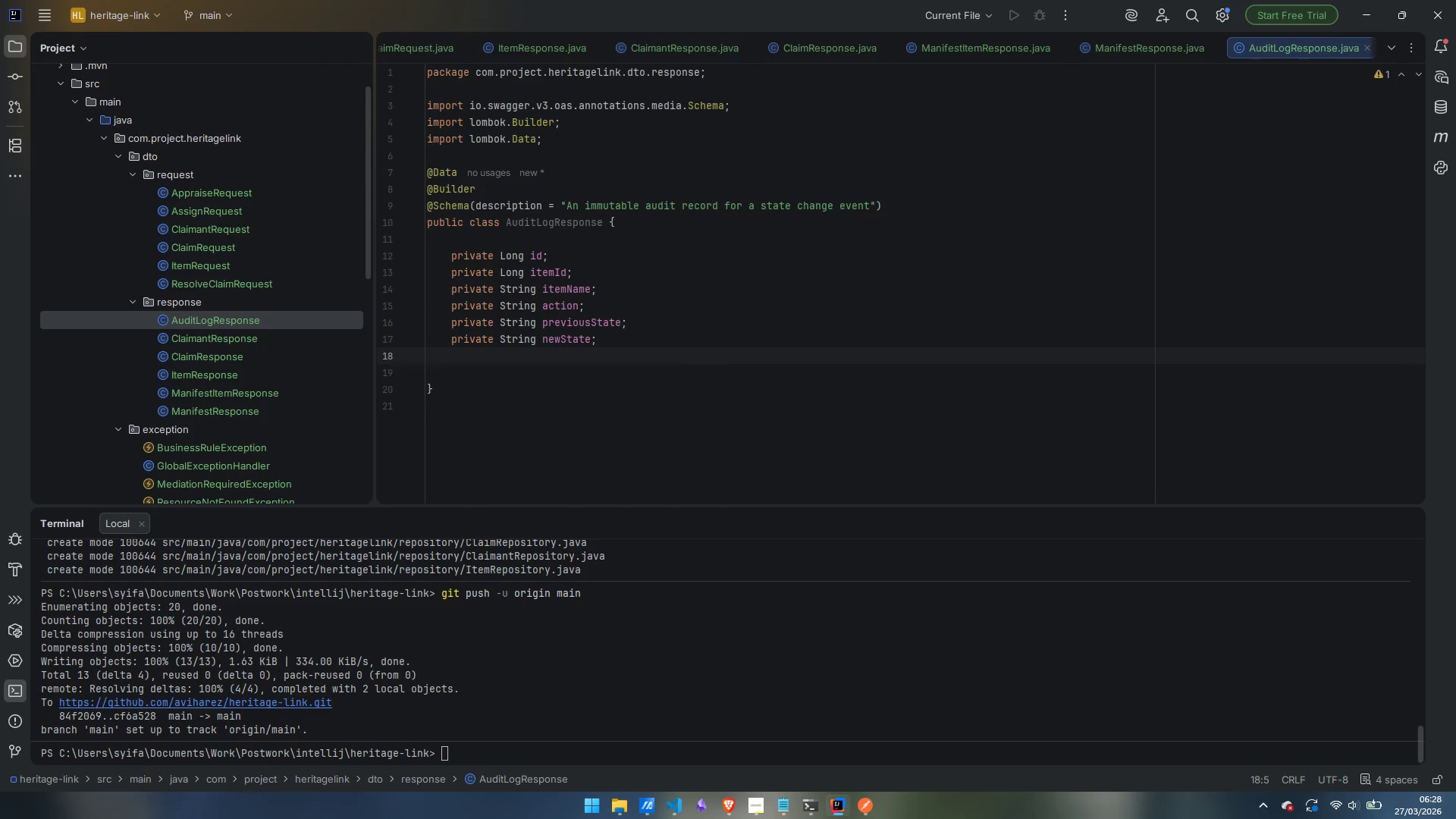 
type(private String details;)
 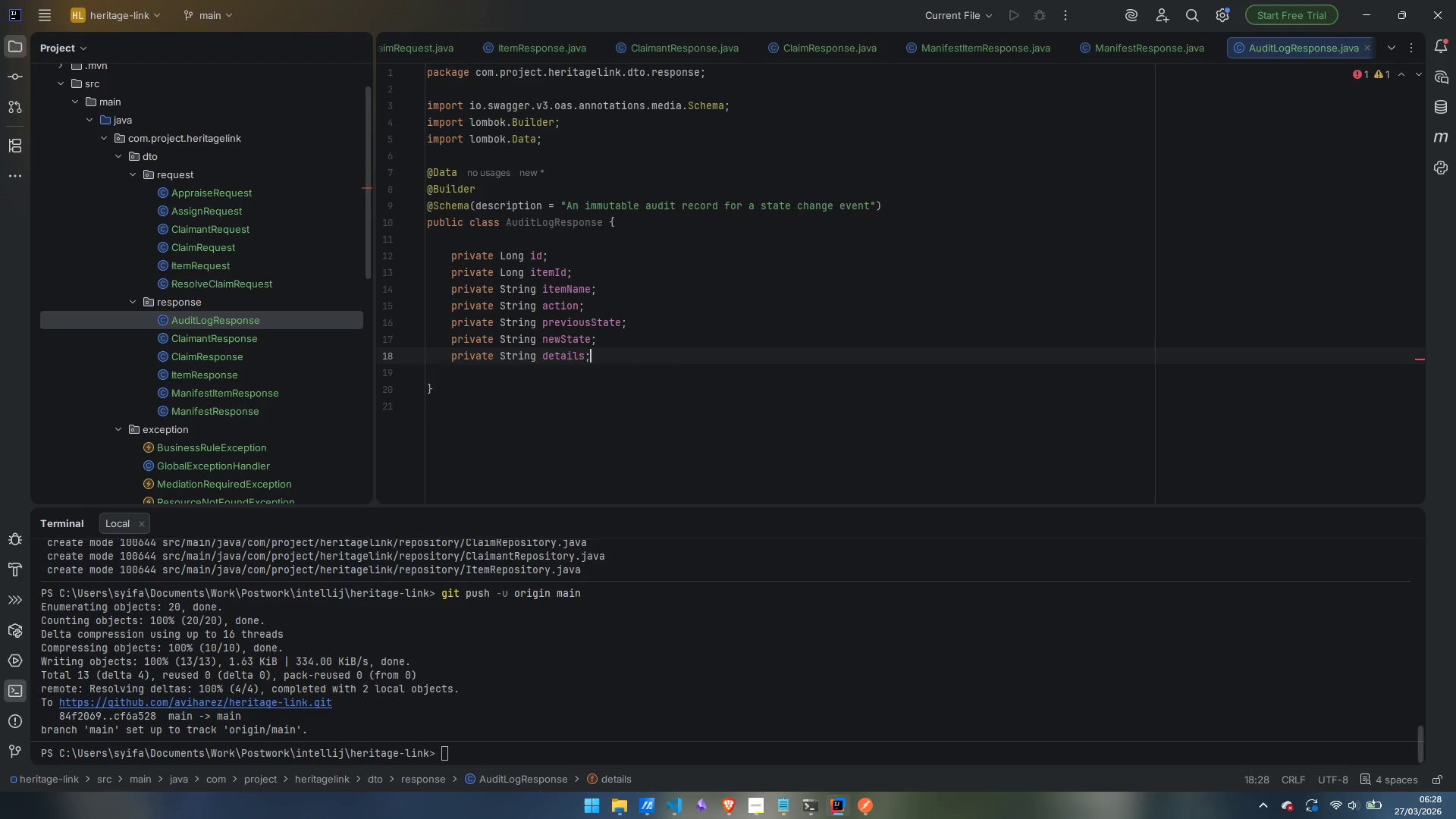 
key(Enter)
 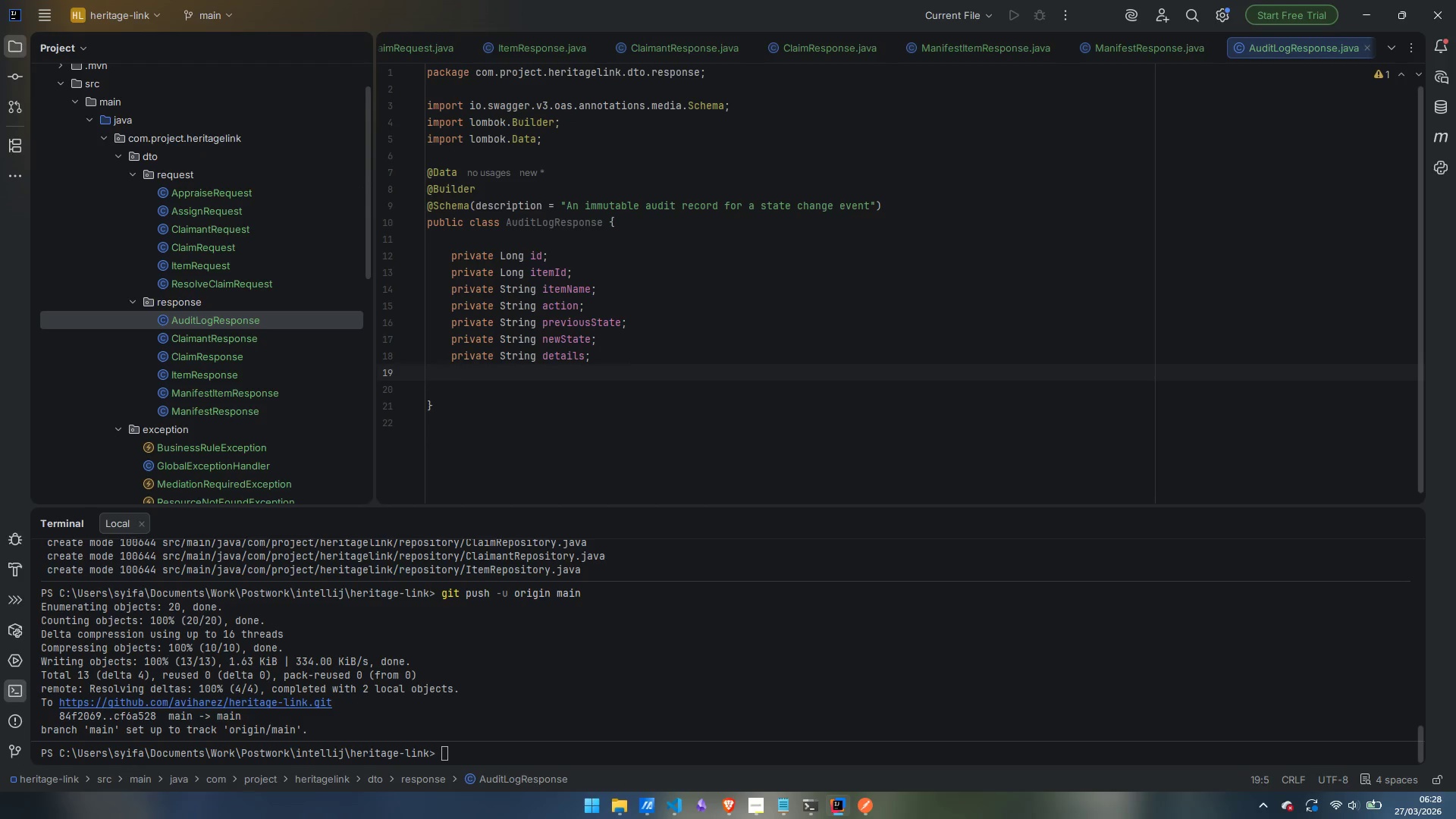 
type(private String performedBy;)
 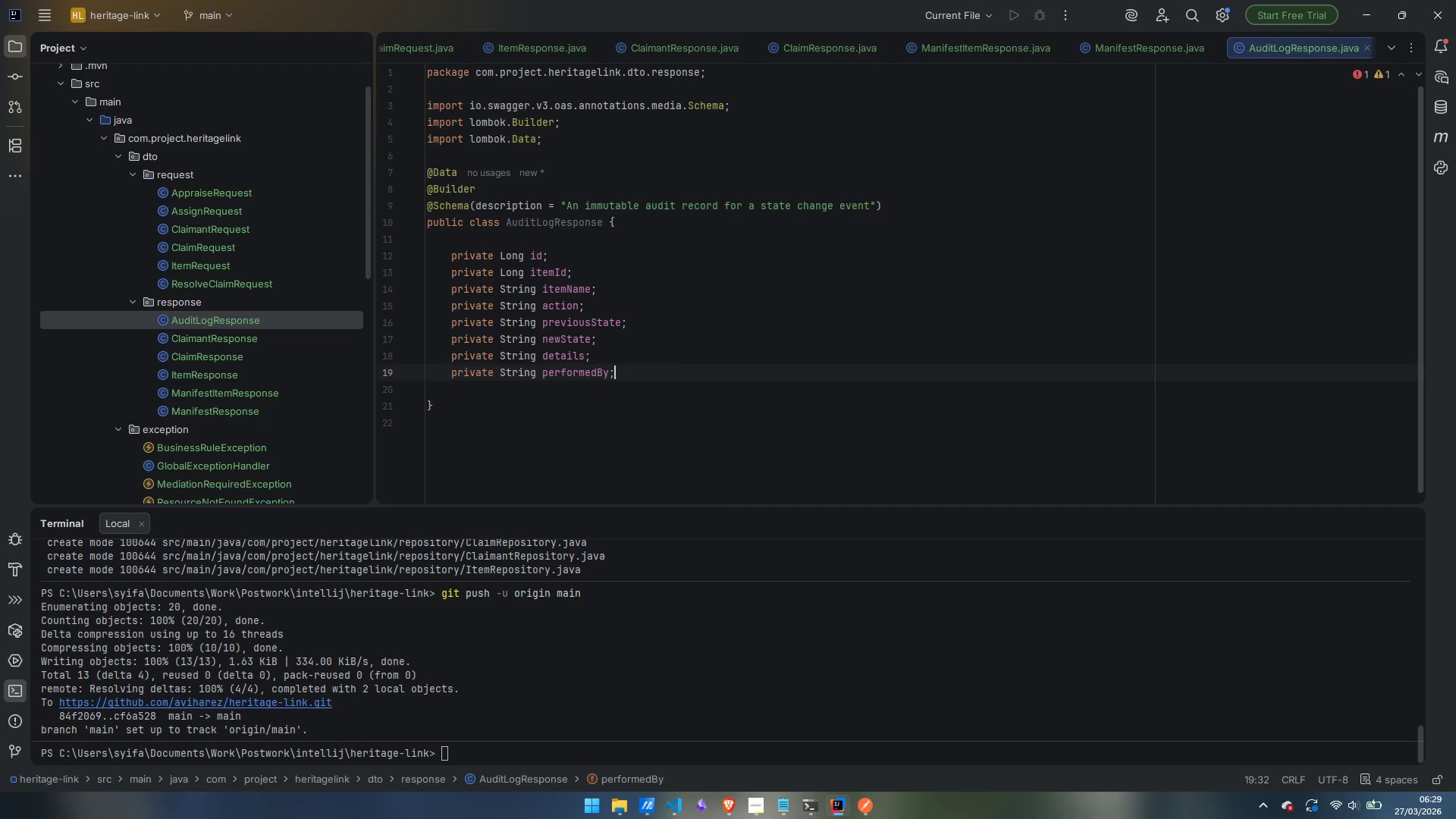 
key(Enter)
 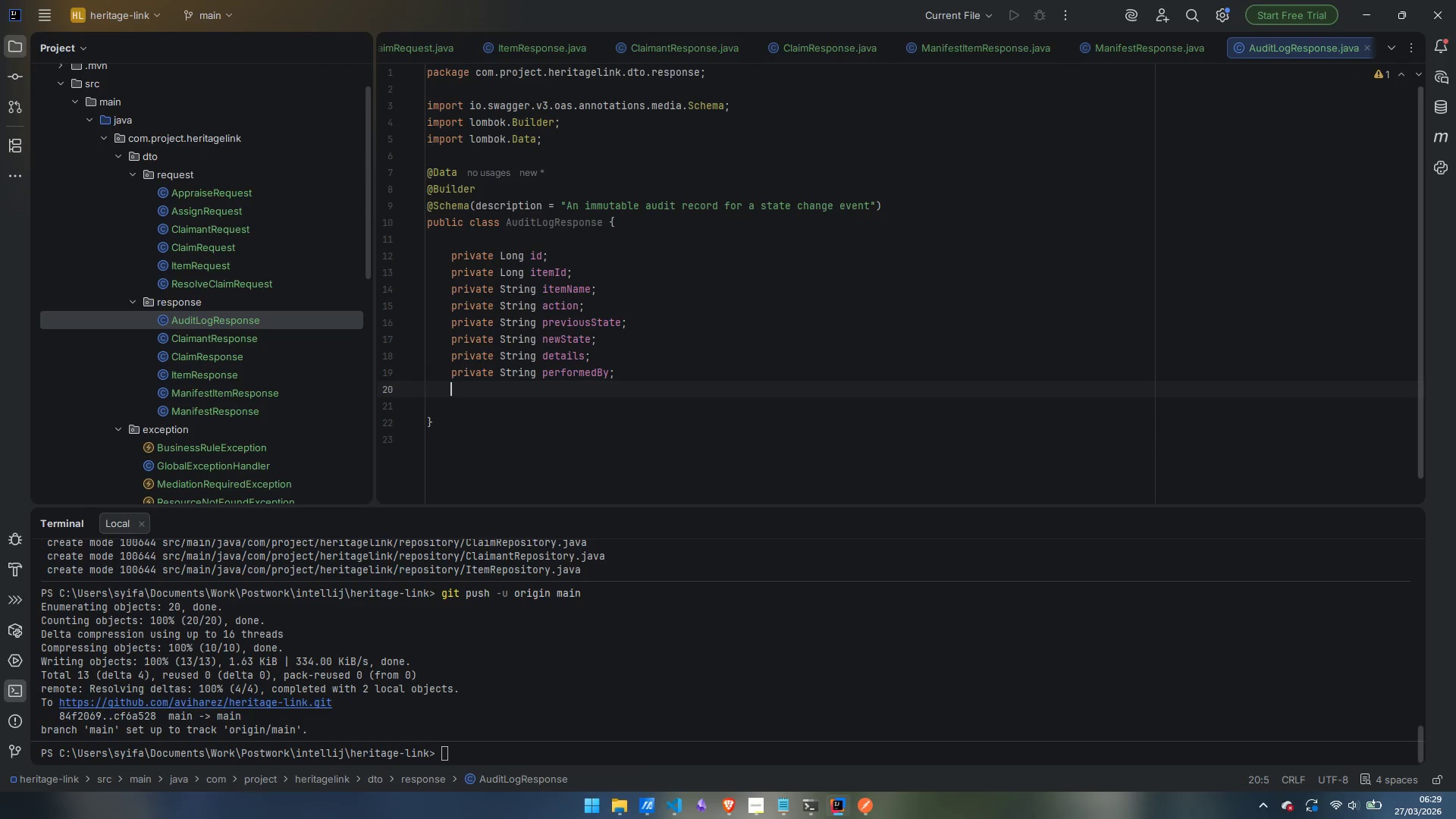 
type(private LocalDateTime timestamp;)
 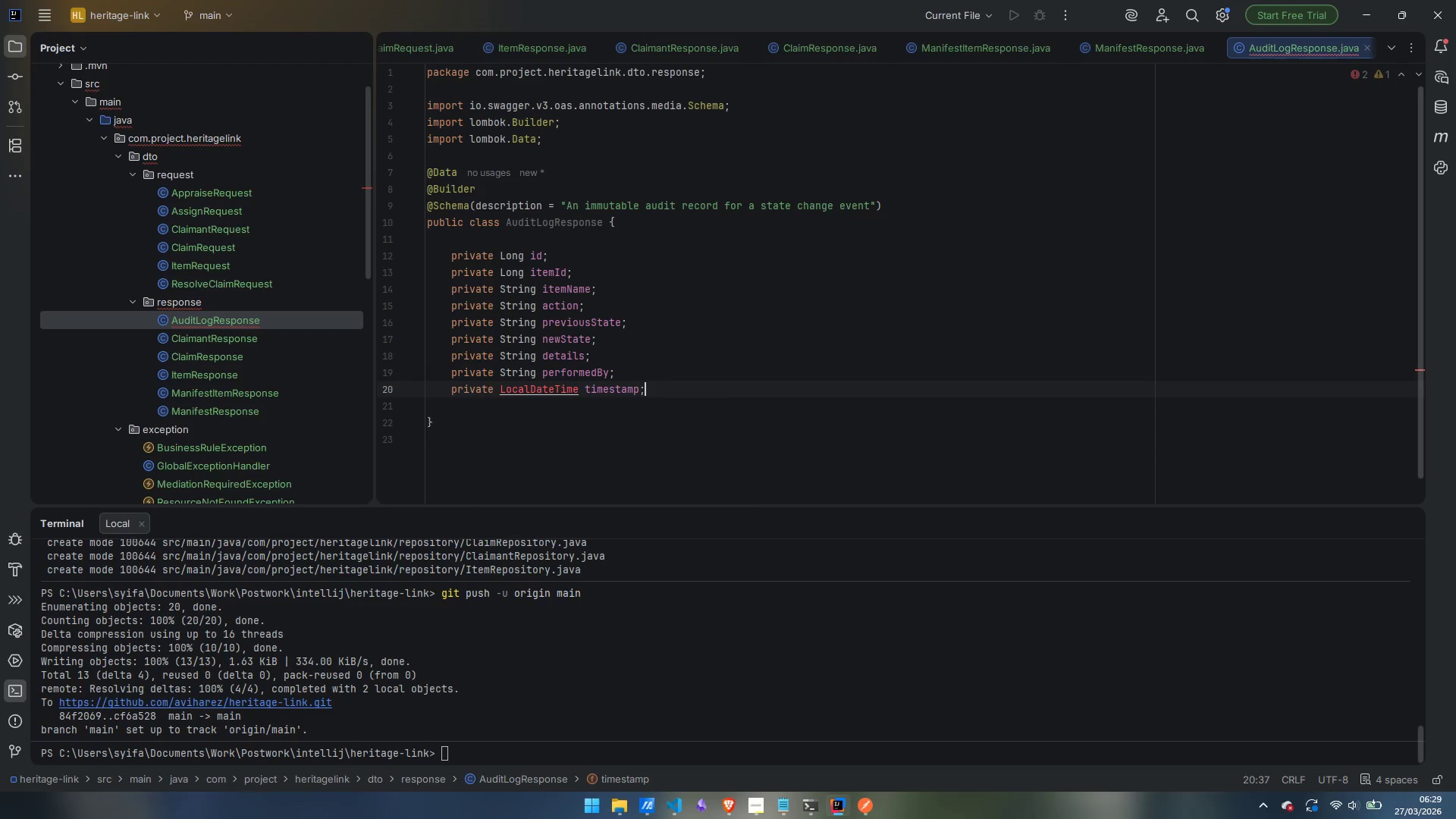 
key(Control+Period)
 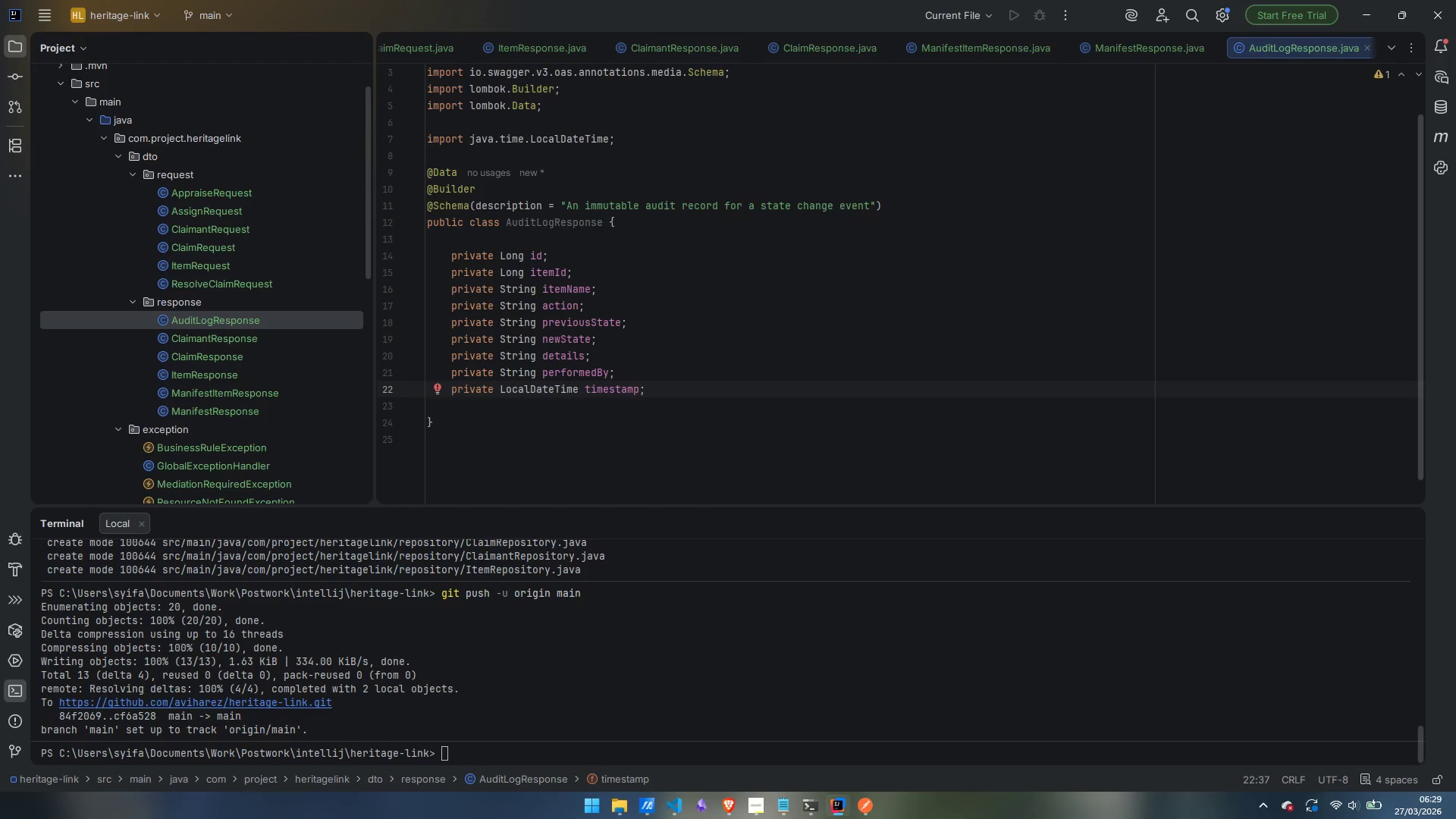 
scroll: coordinate [1029, 132], scroll_direction: up, amount: 6.0
 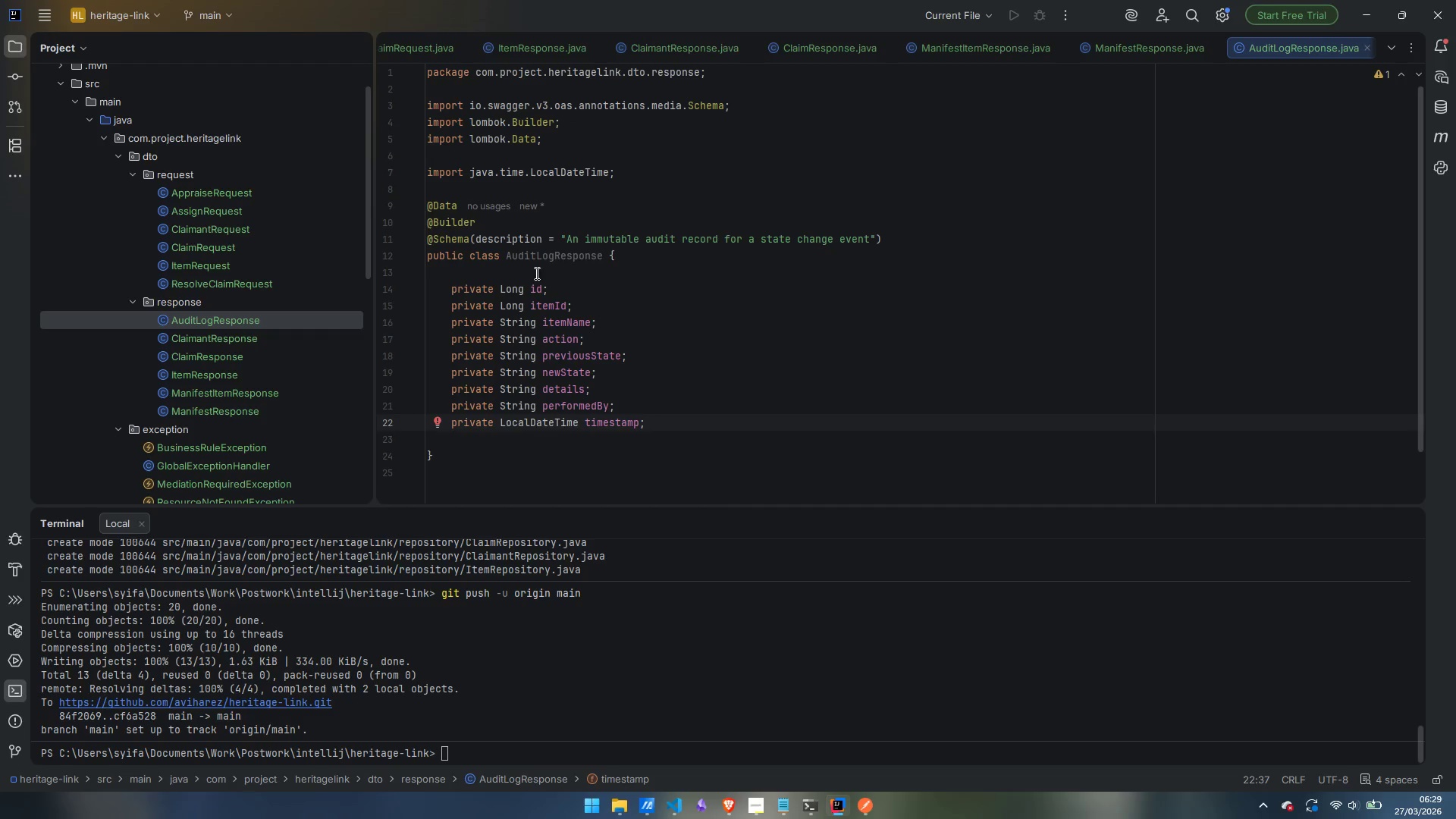 
wait(7.24)
 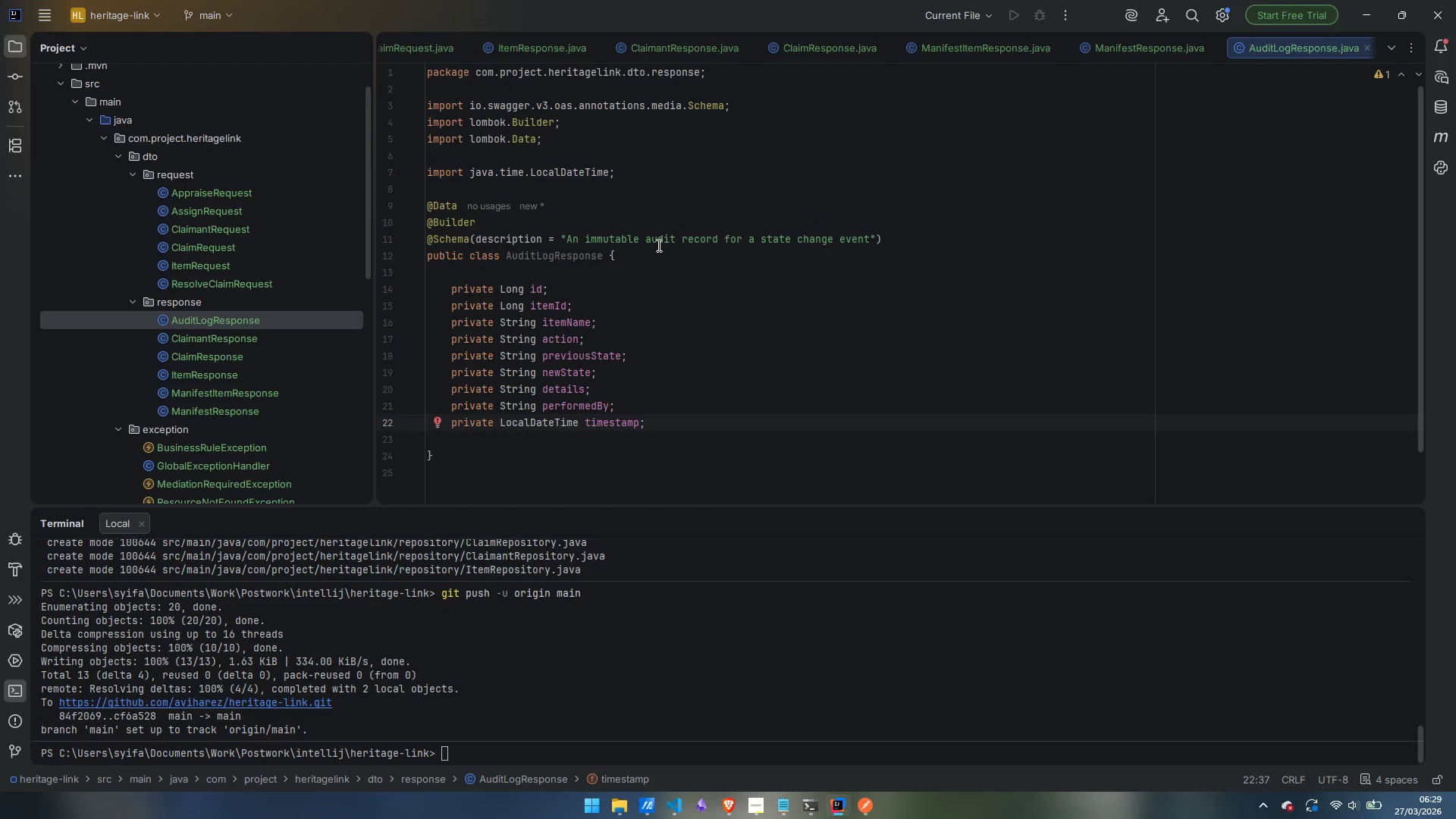 
right_click([184, 299])
 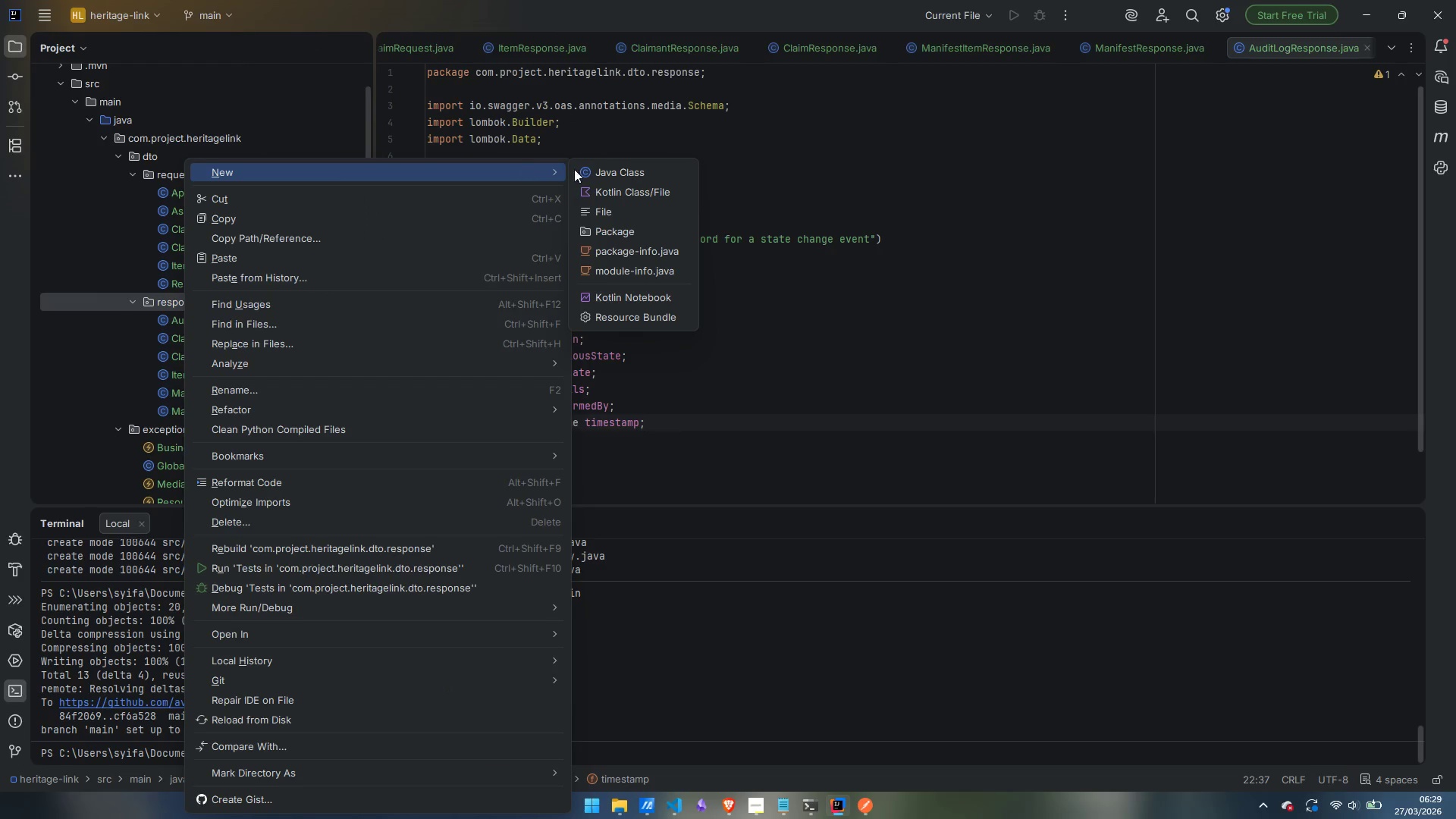 
left_click([633, 173])
 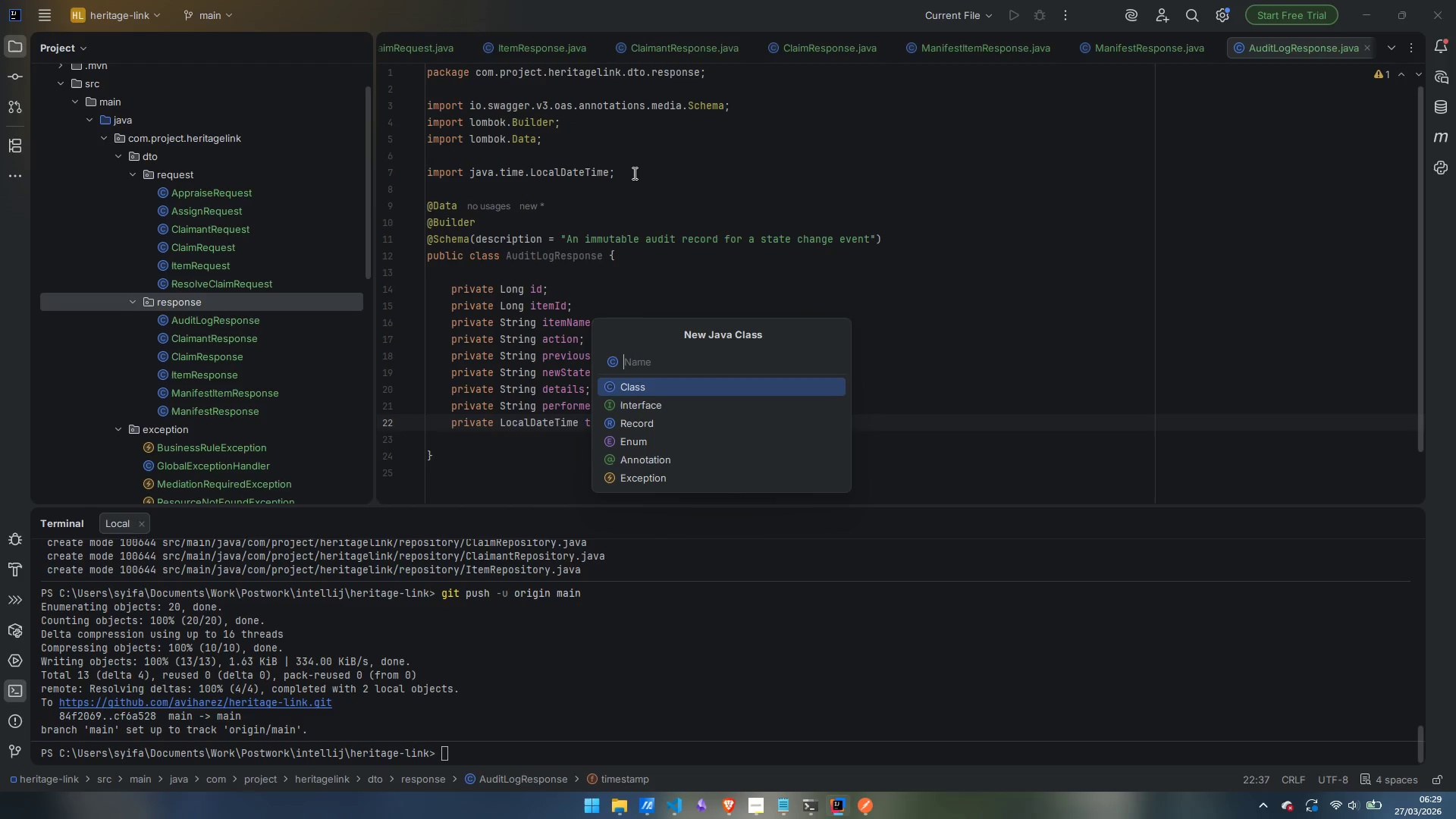 
wait(11.33)
 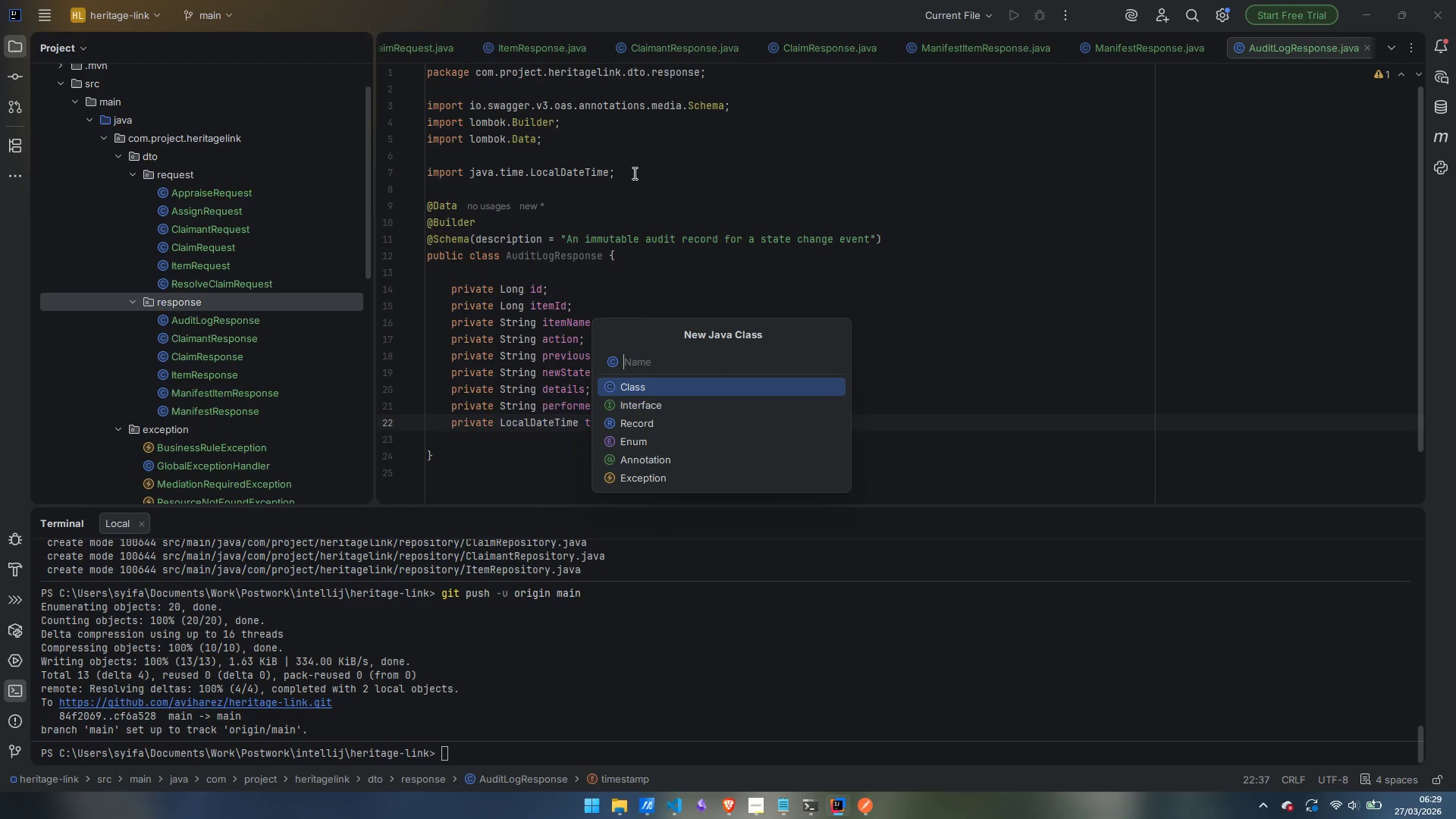 
type(ApiErrror)
key(Backspace)
key(Backspace)
key(Backspace)
type(orResponse)
 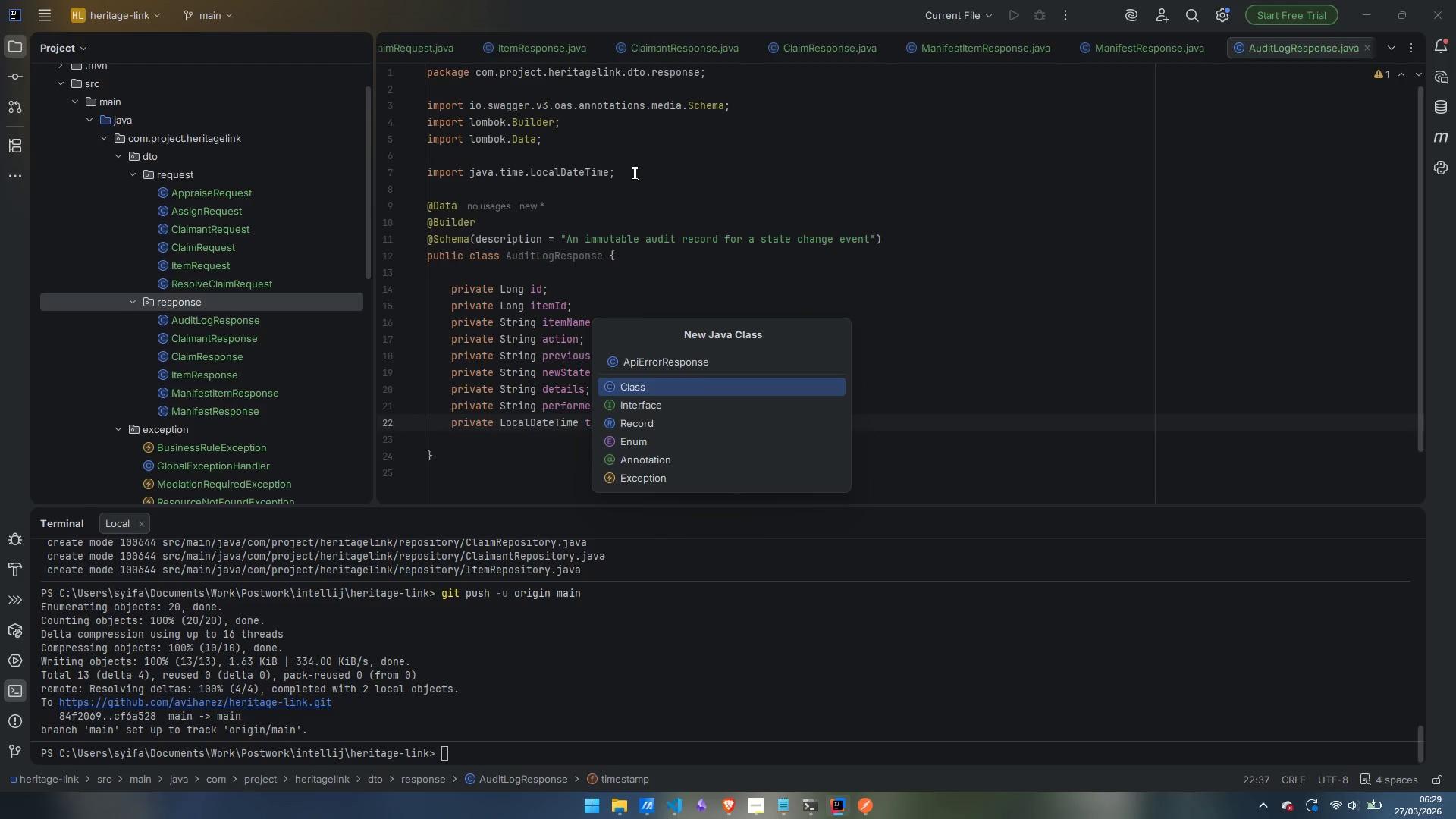 
key(Enter)
 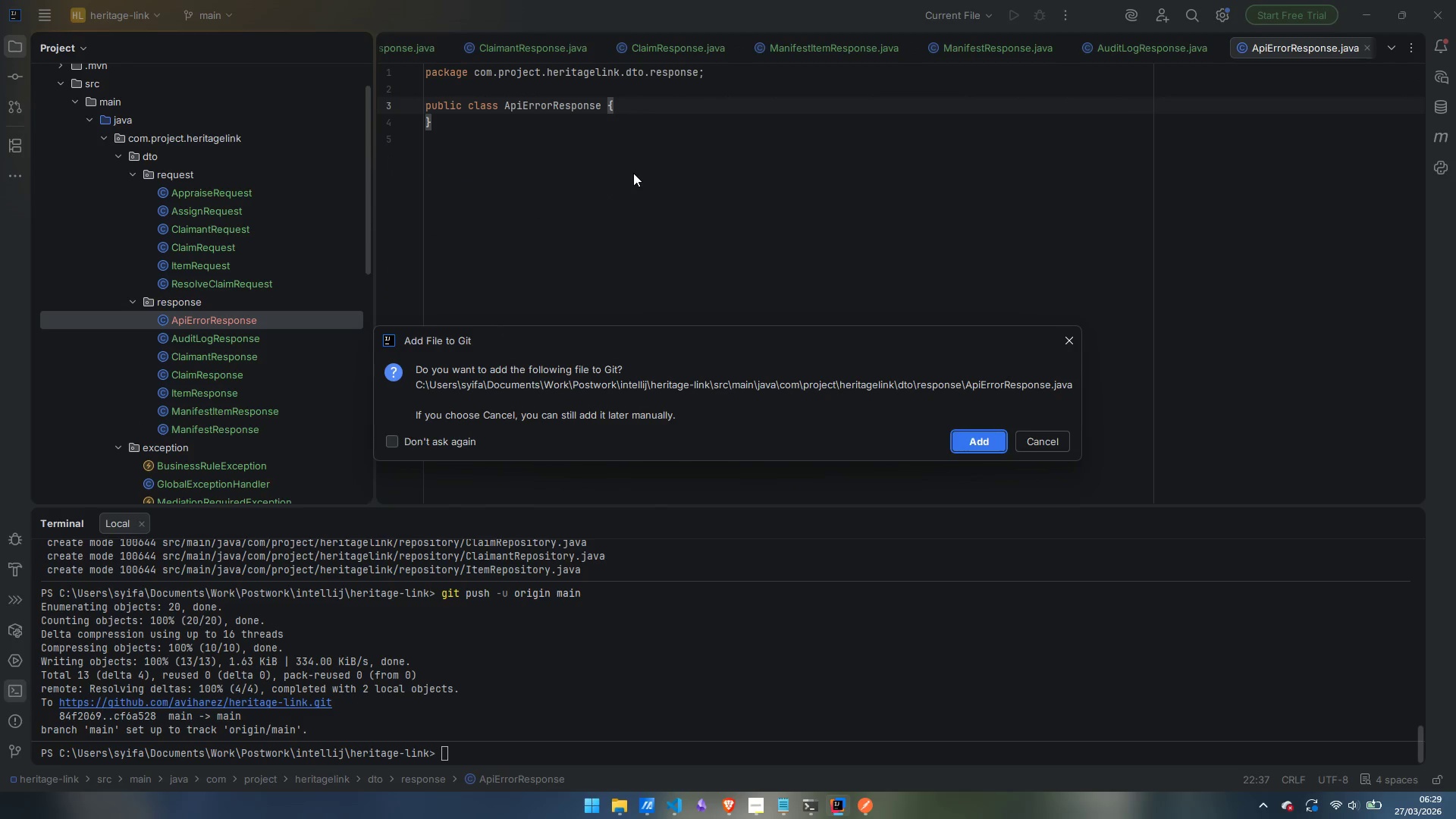 
key(Enter)
 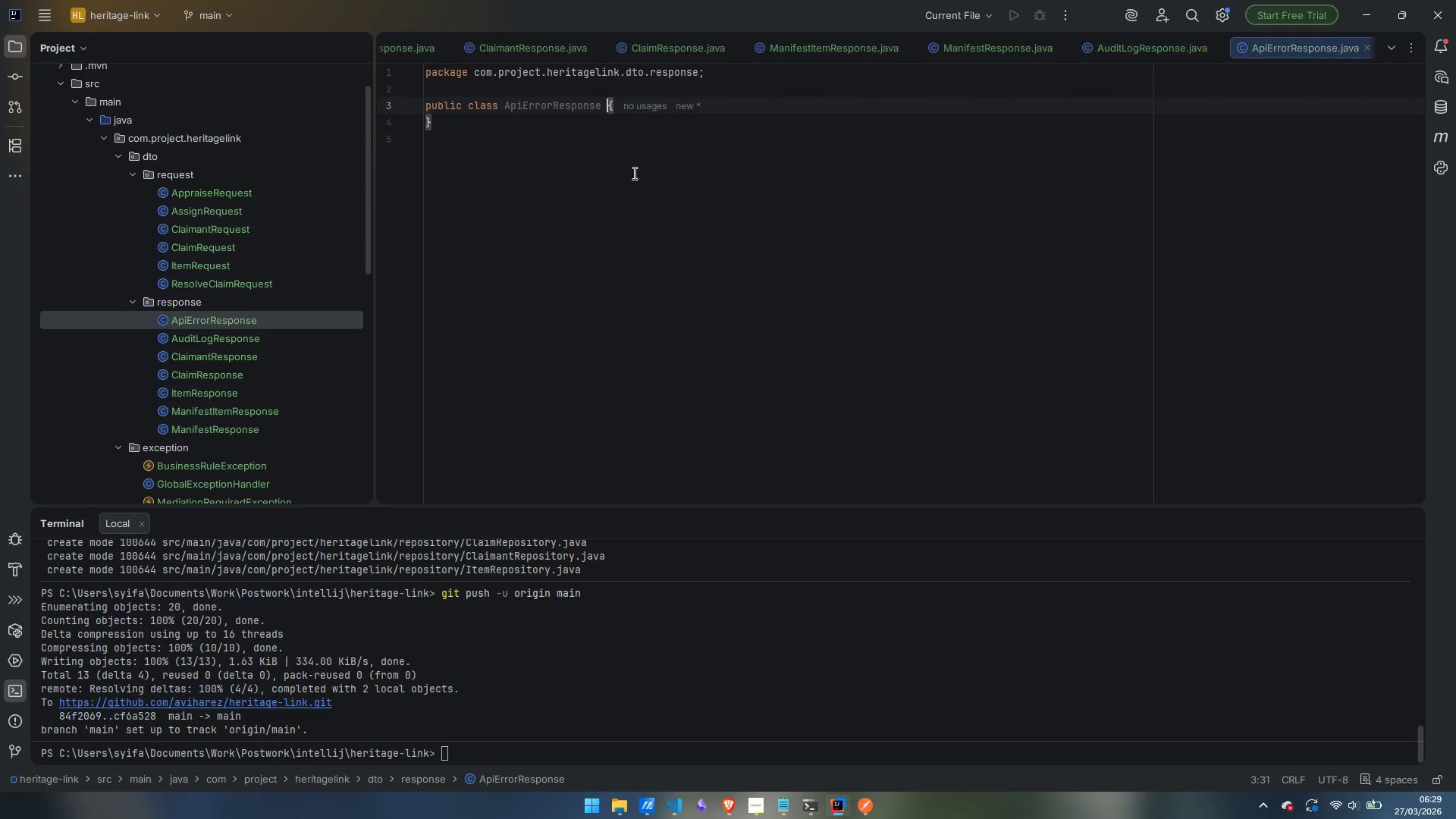 
key(ArrowUp)
 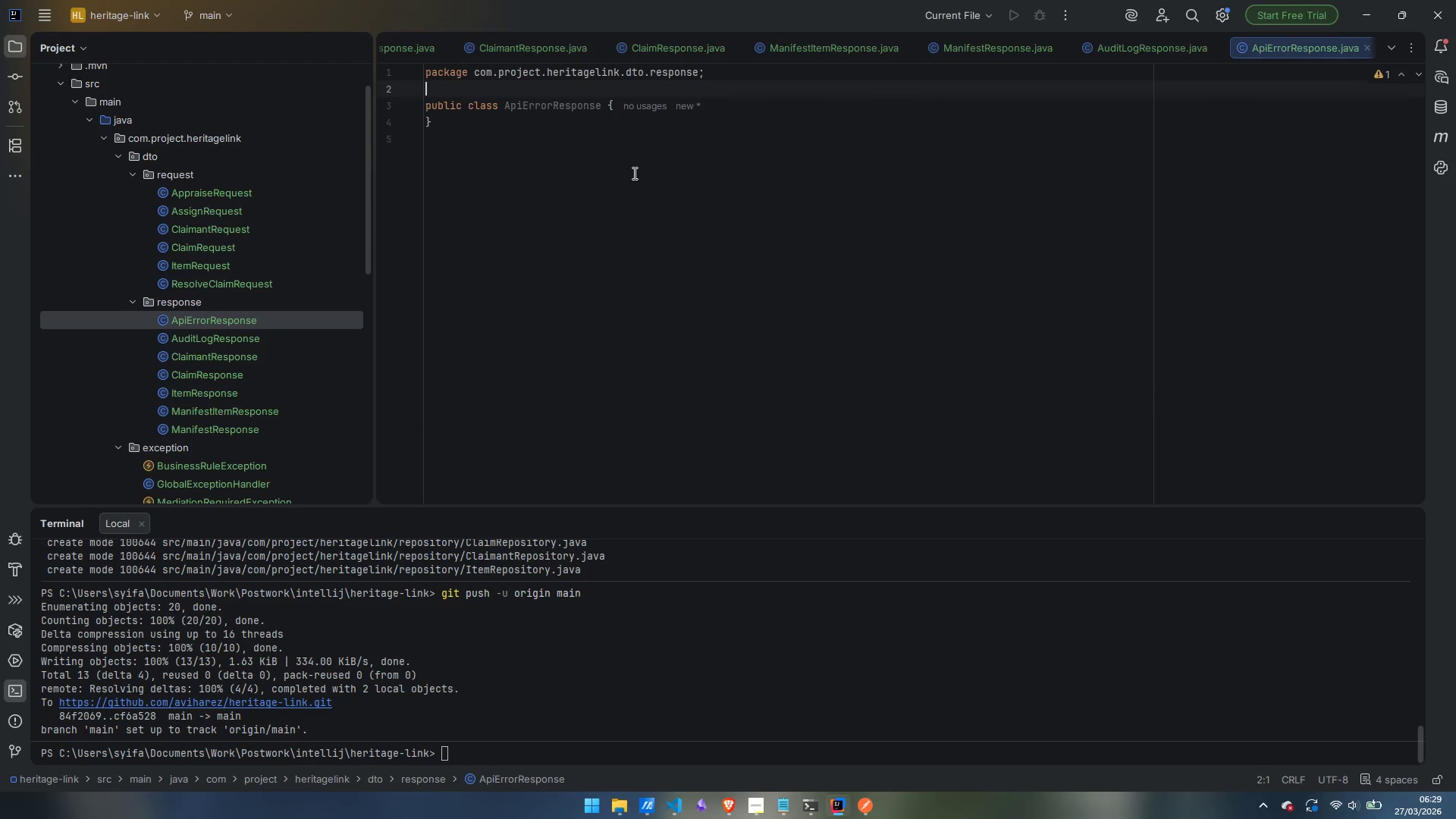 
key(Enter)
 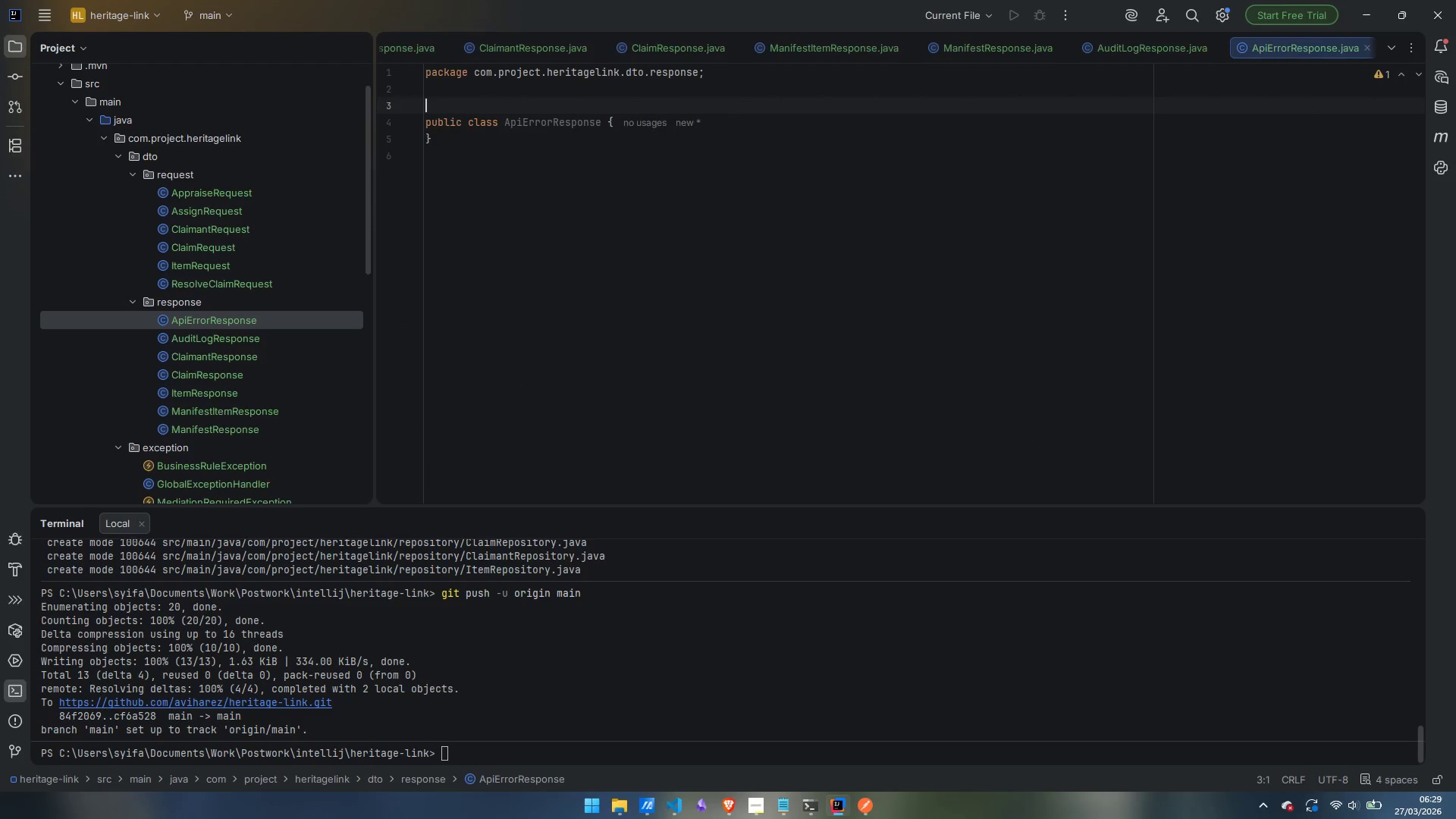 
type(@Data)
 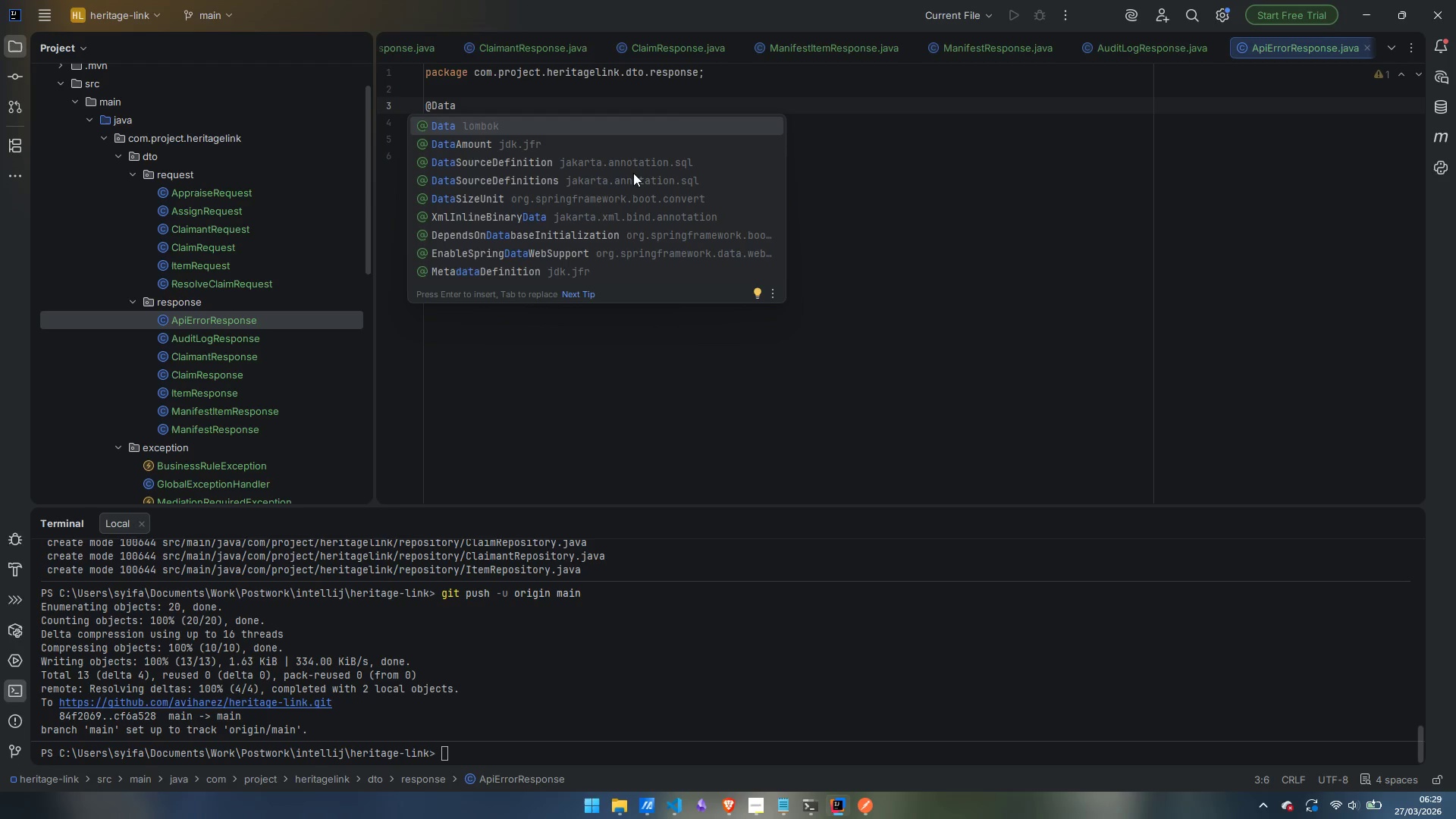 
wait(8.47)
 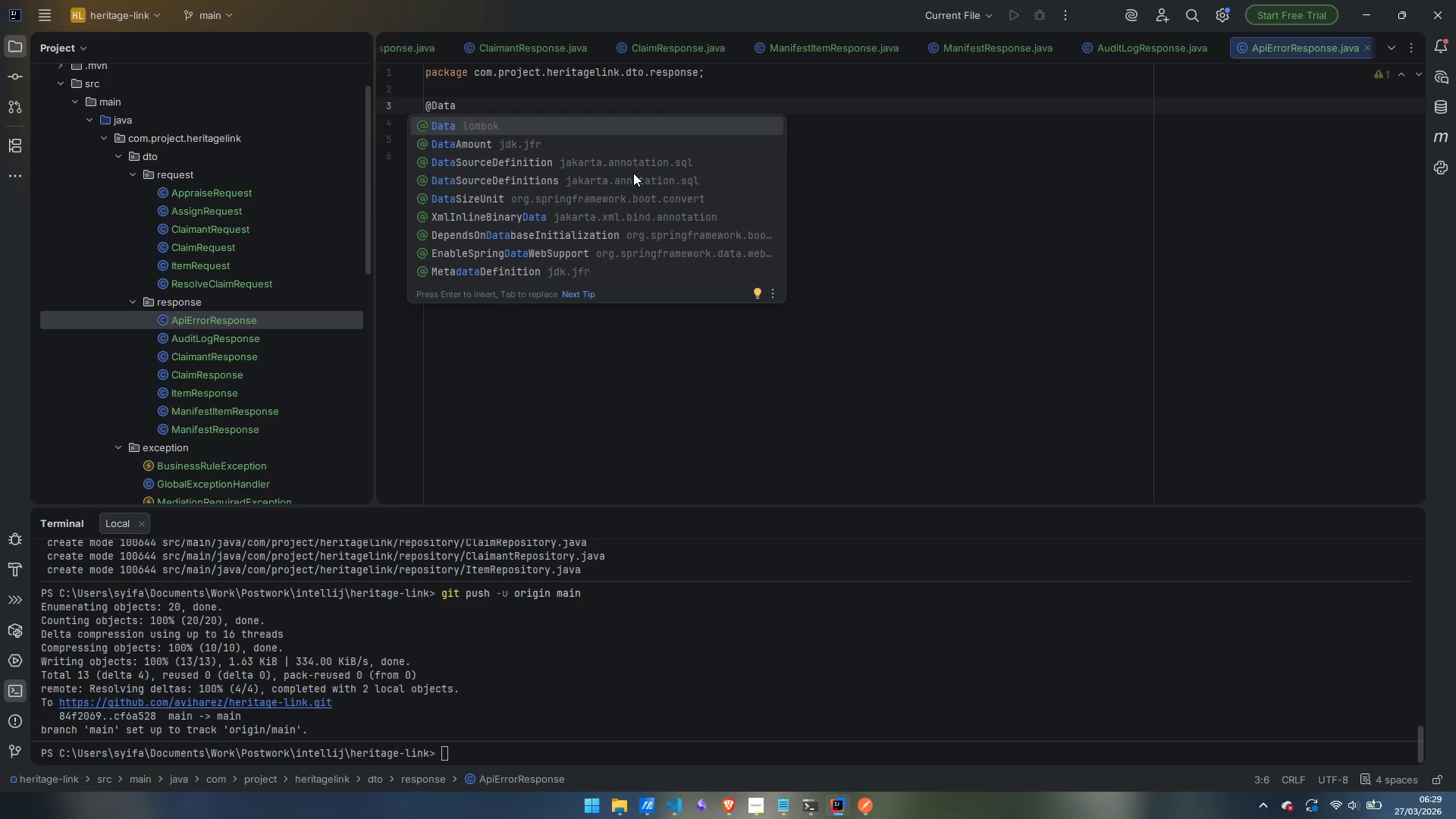 
key(Enter)
 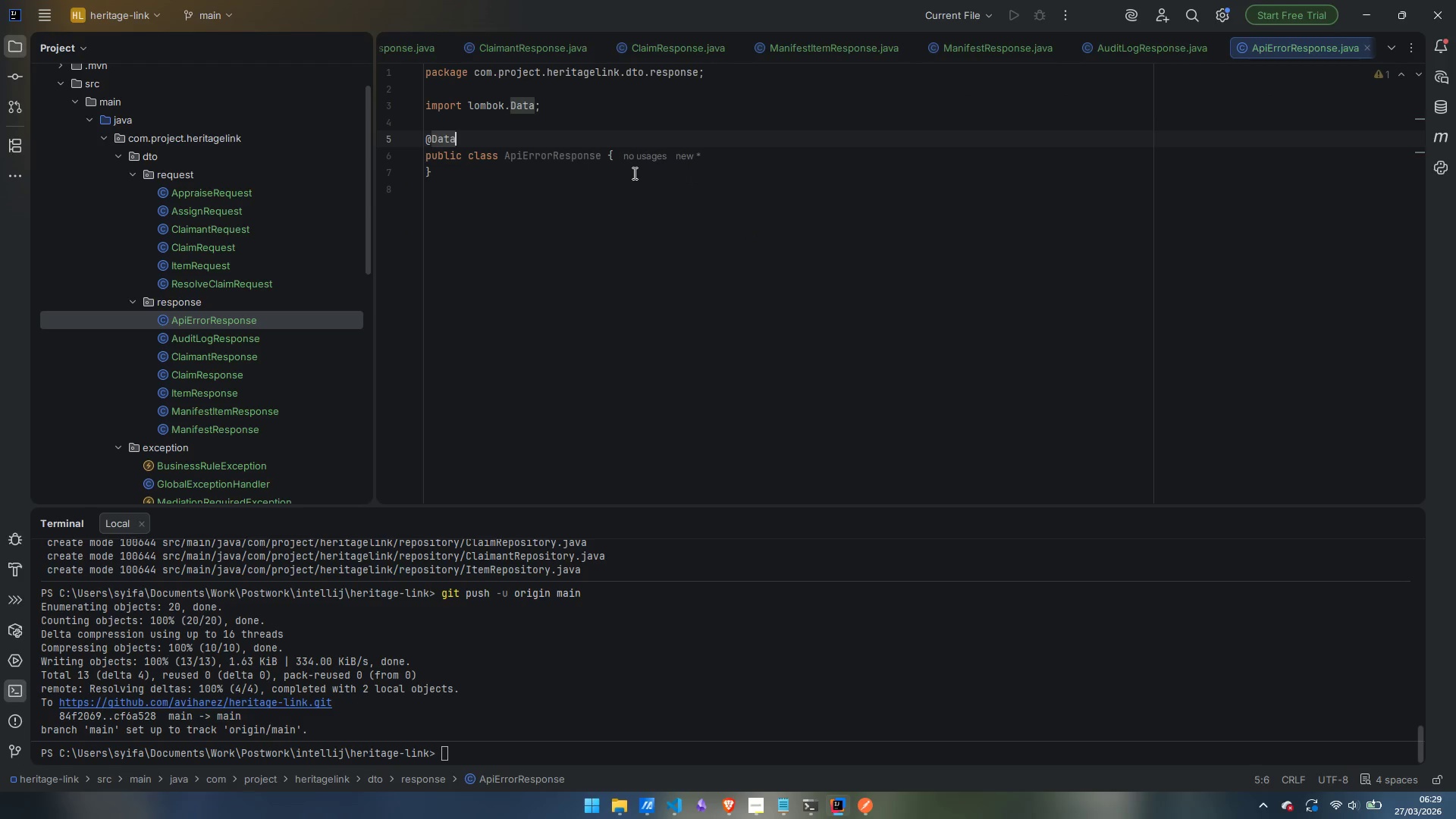 
key(Shift+2)
 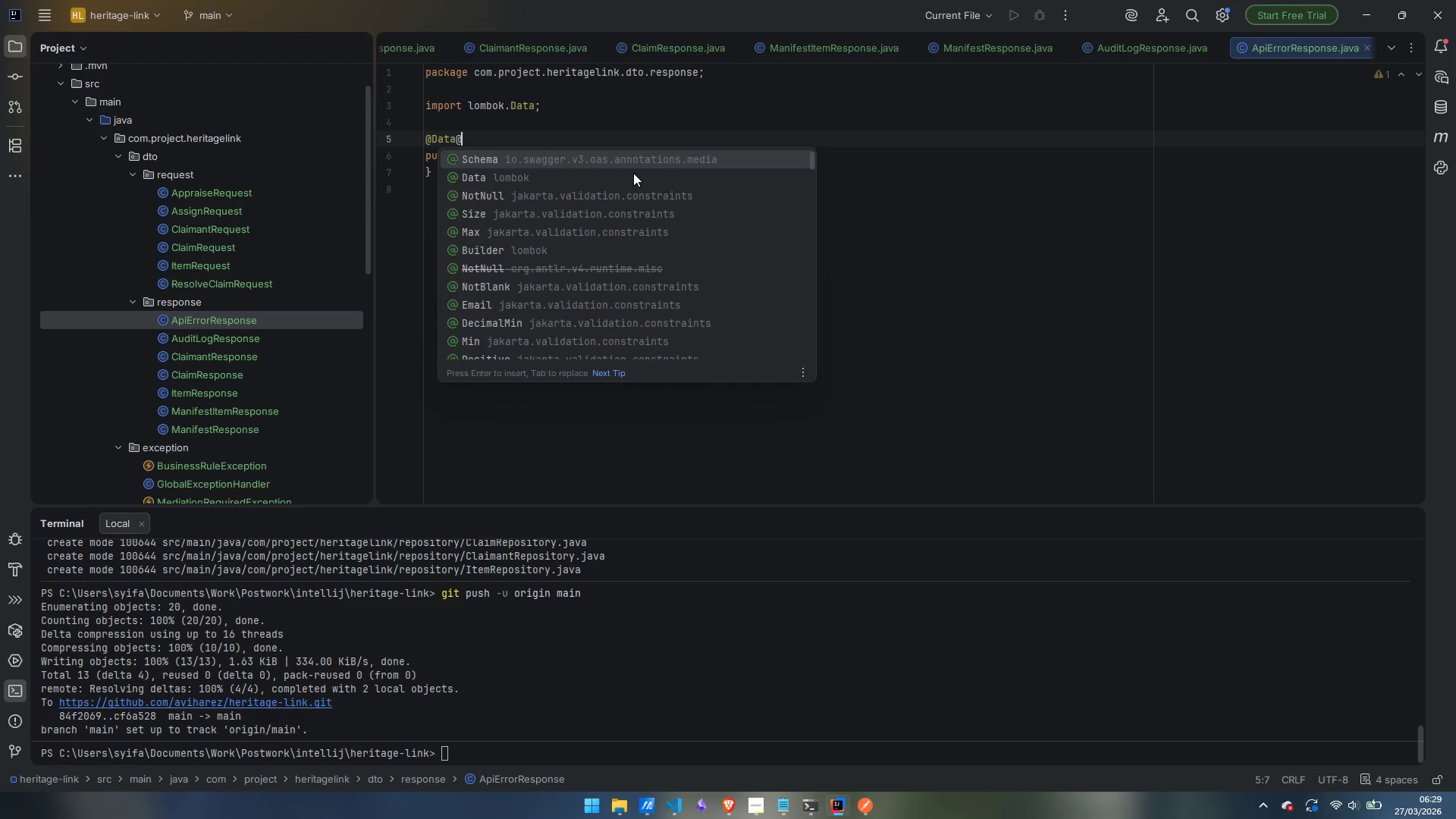 
key(Backspace)
 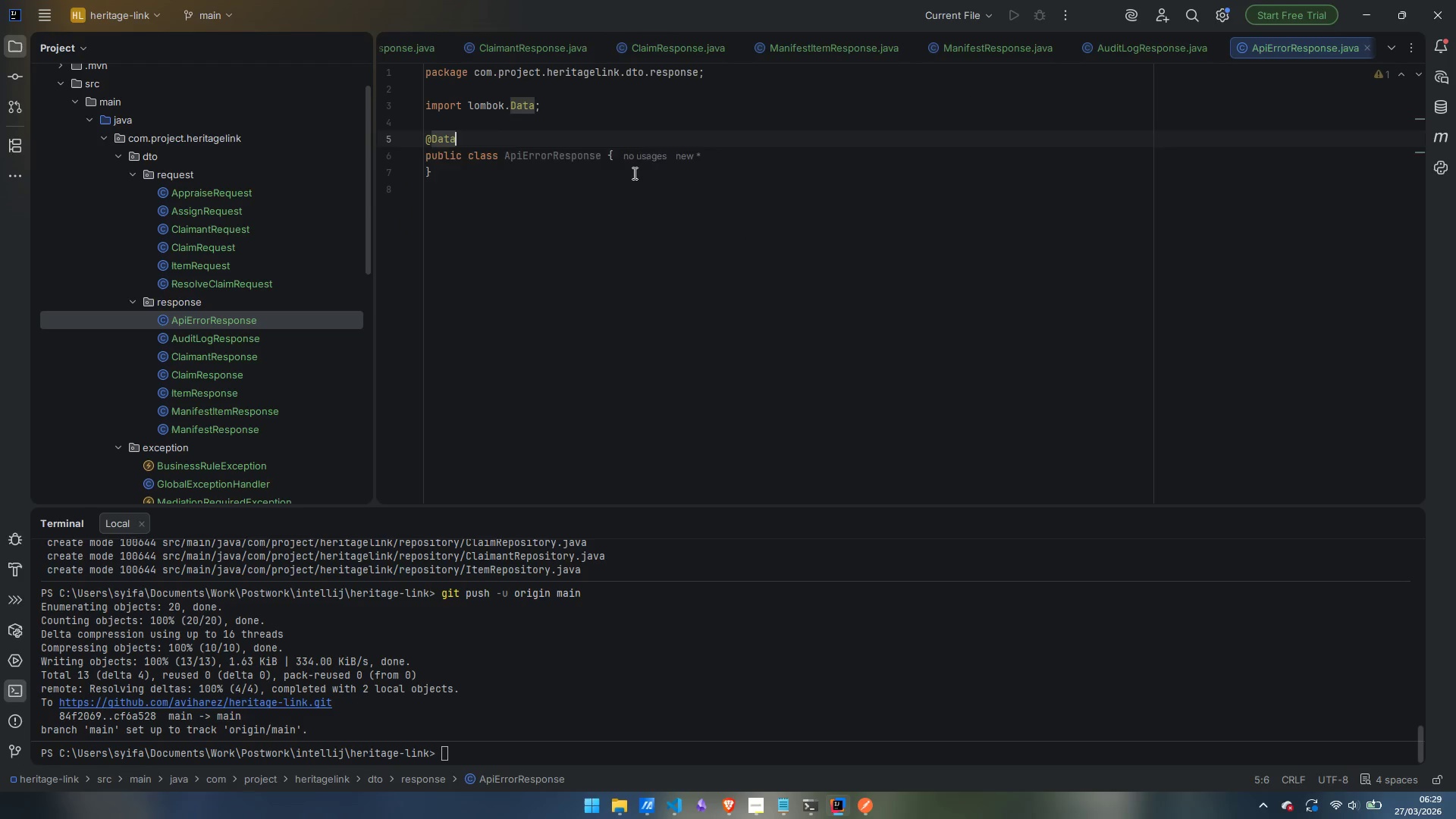 
key(Enter)
 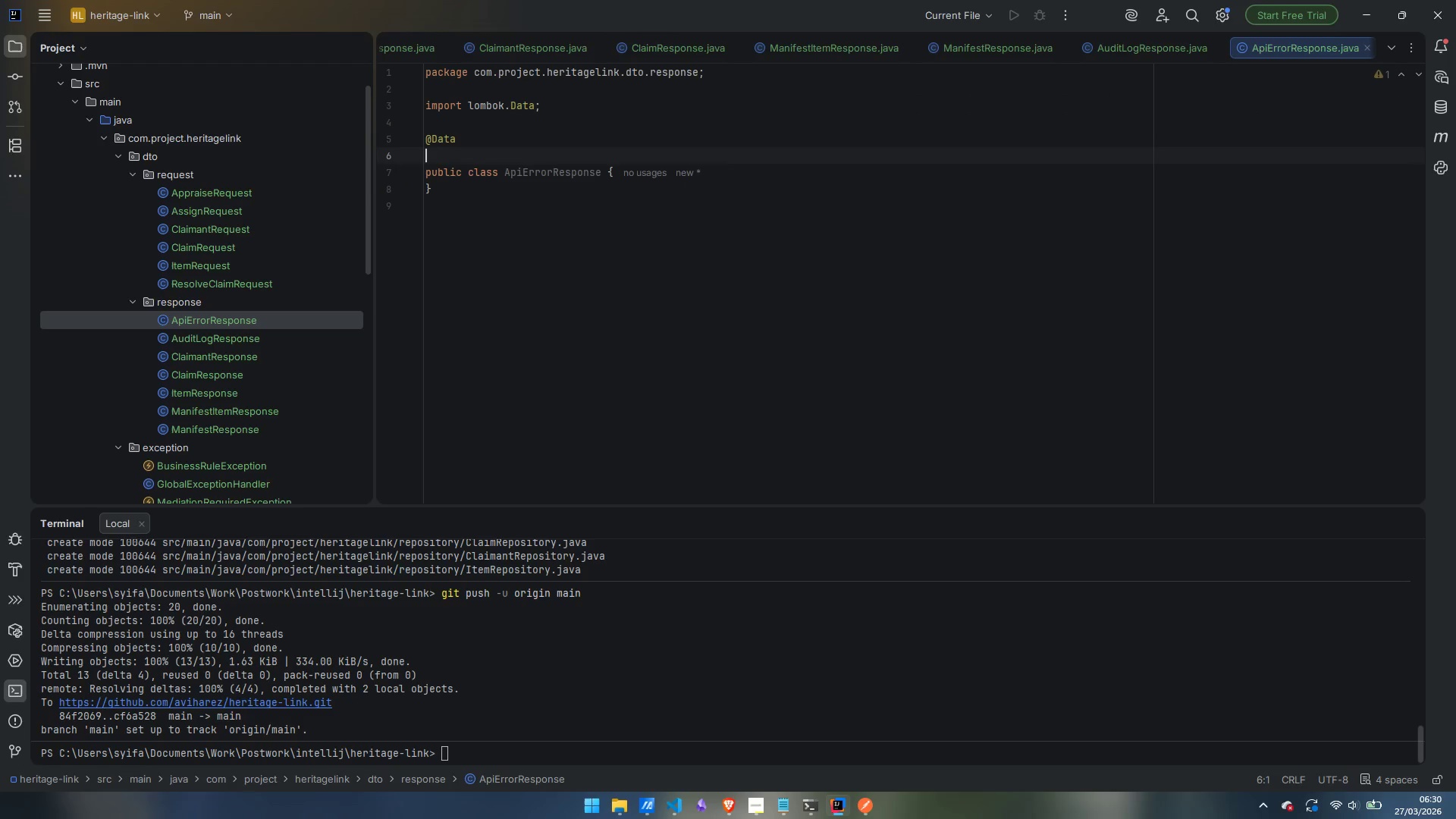 
type(@Builder)
 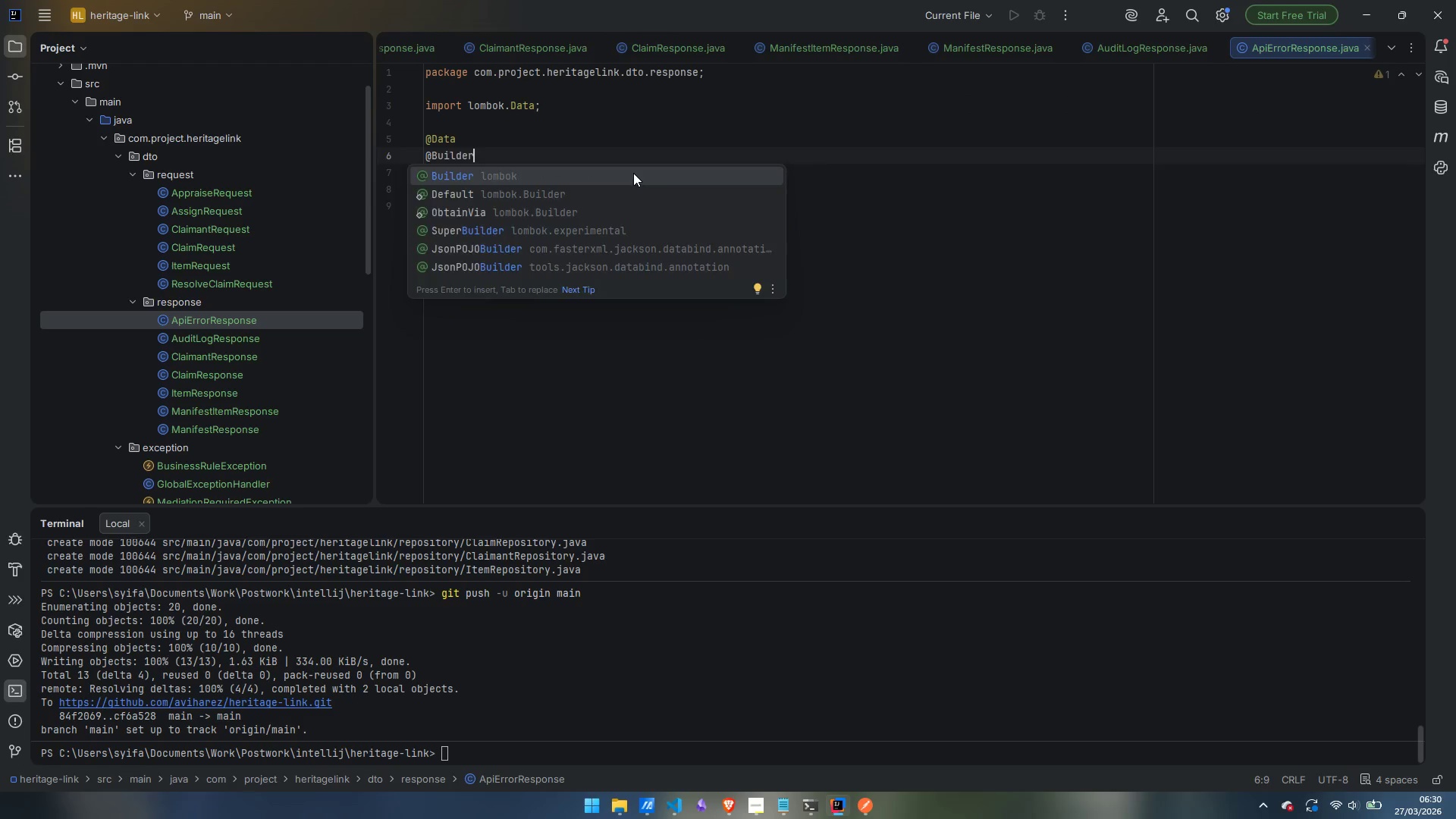 
key(Enter)
 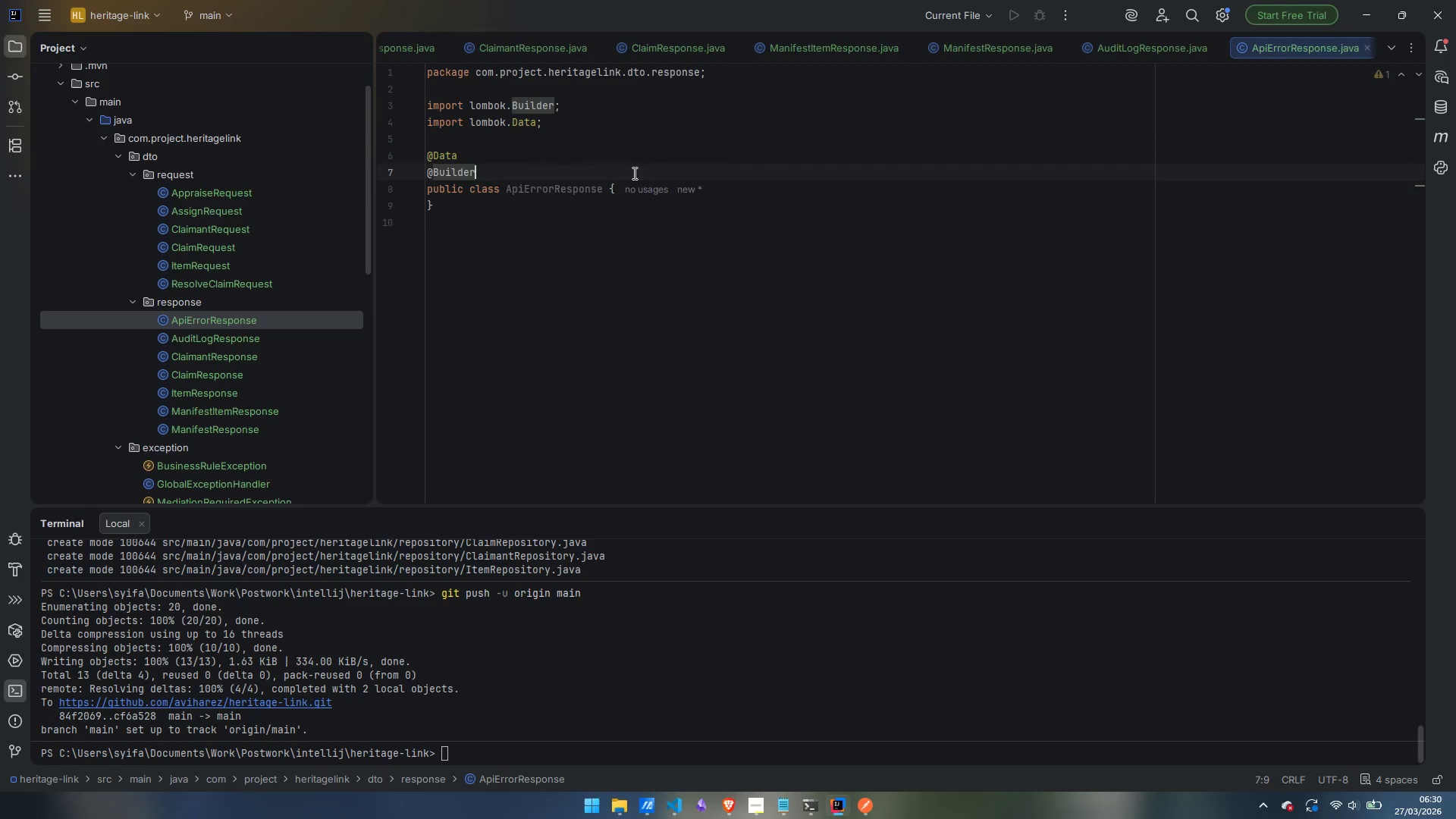 
key(Enter)
 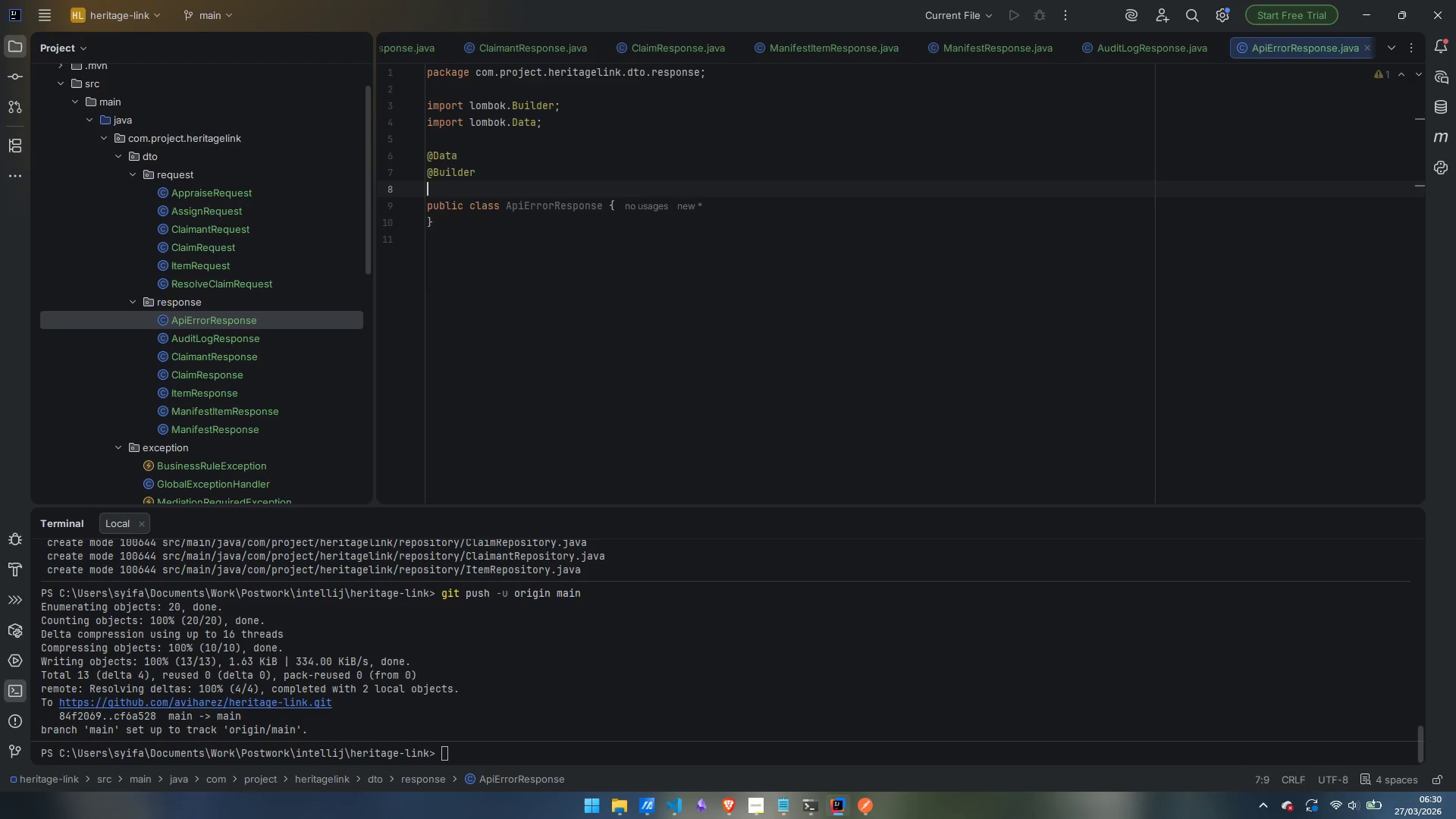 
type(@Schema)
 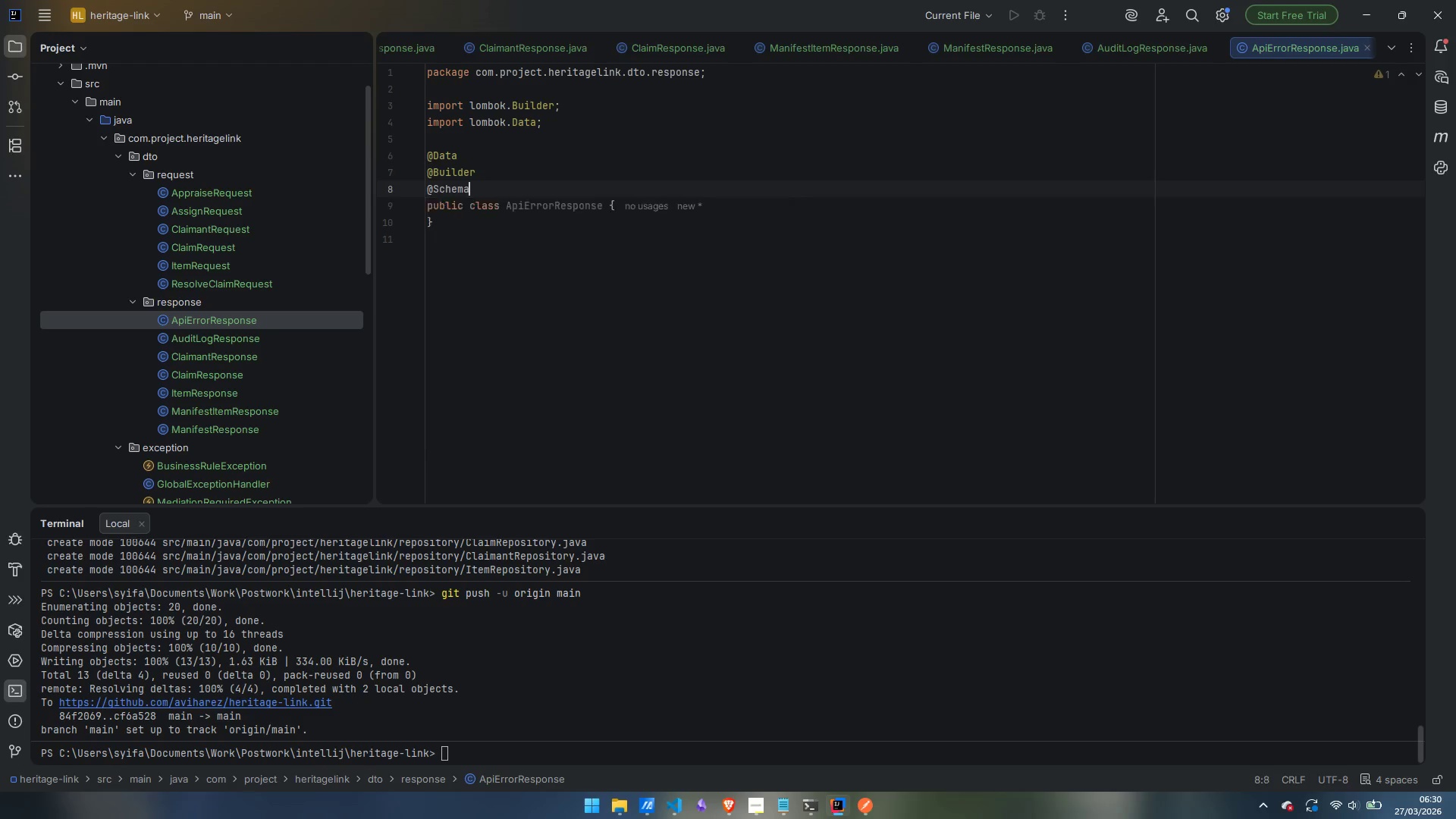 
key(Enter)
 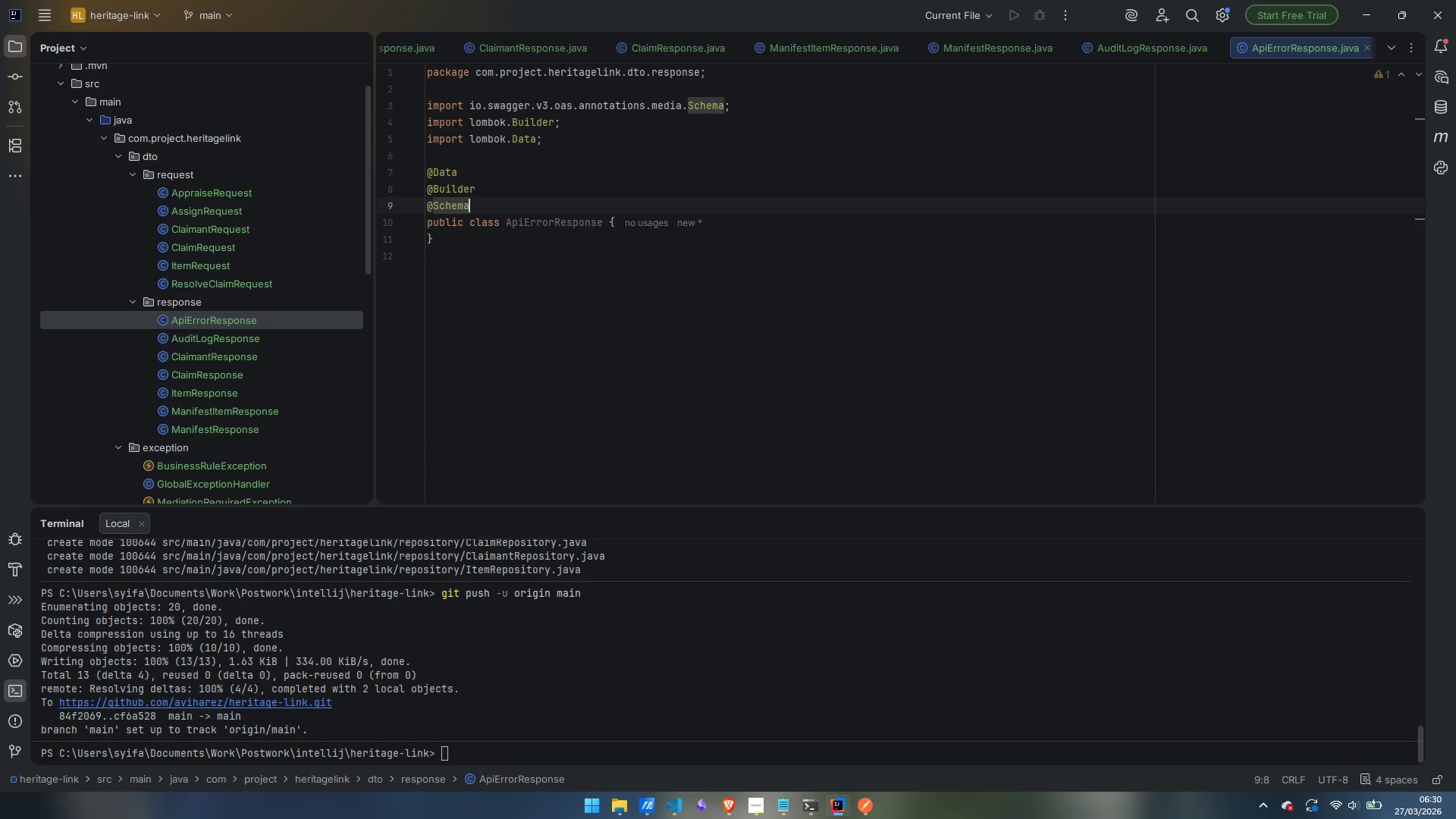 
type((desctri)
key(Backspace)
key(Backspace)
key(Backspace)
type(ription)
 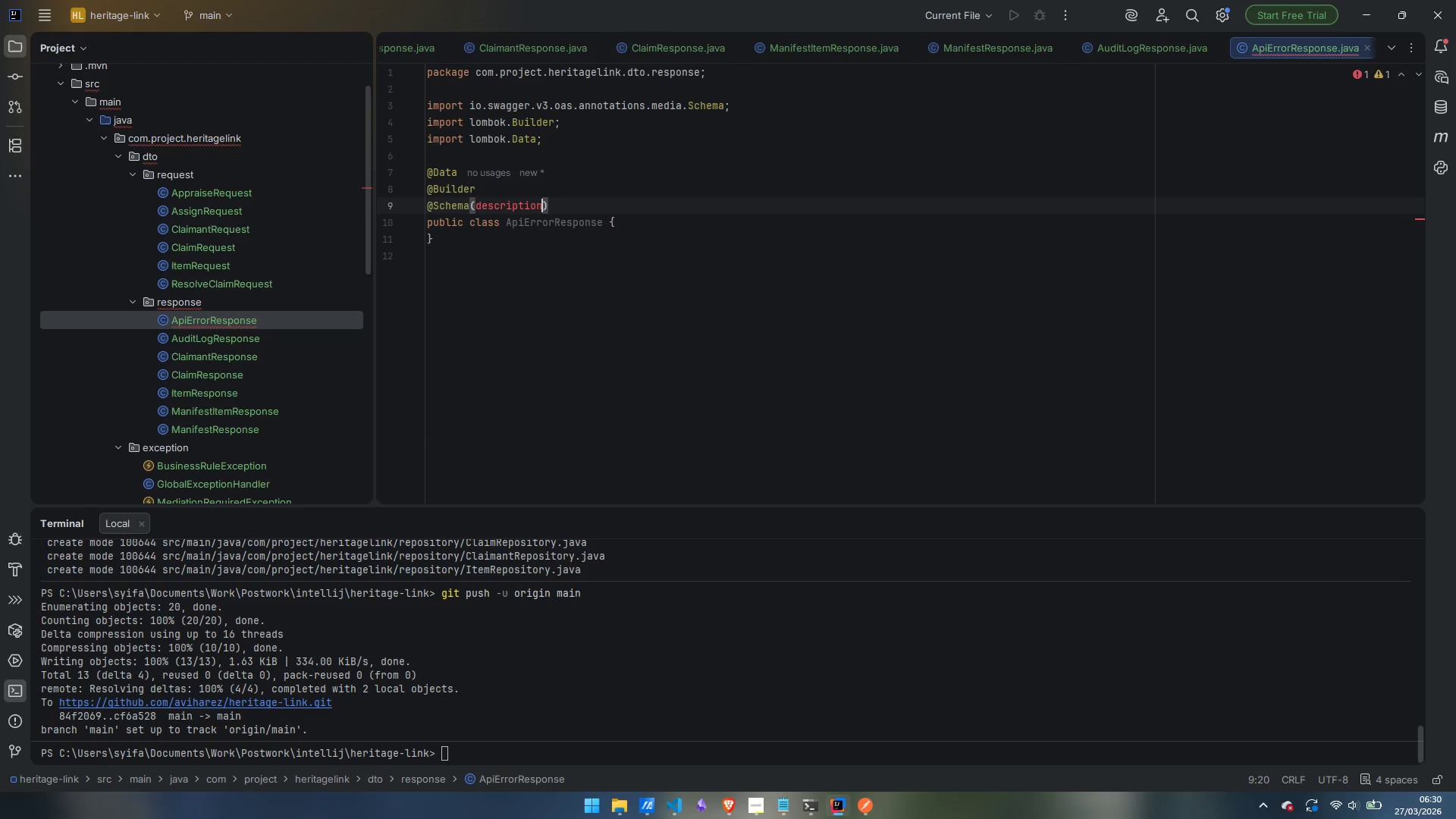 
key(Enter)
 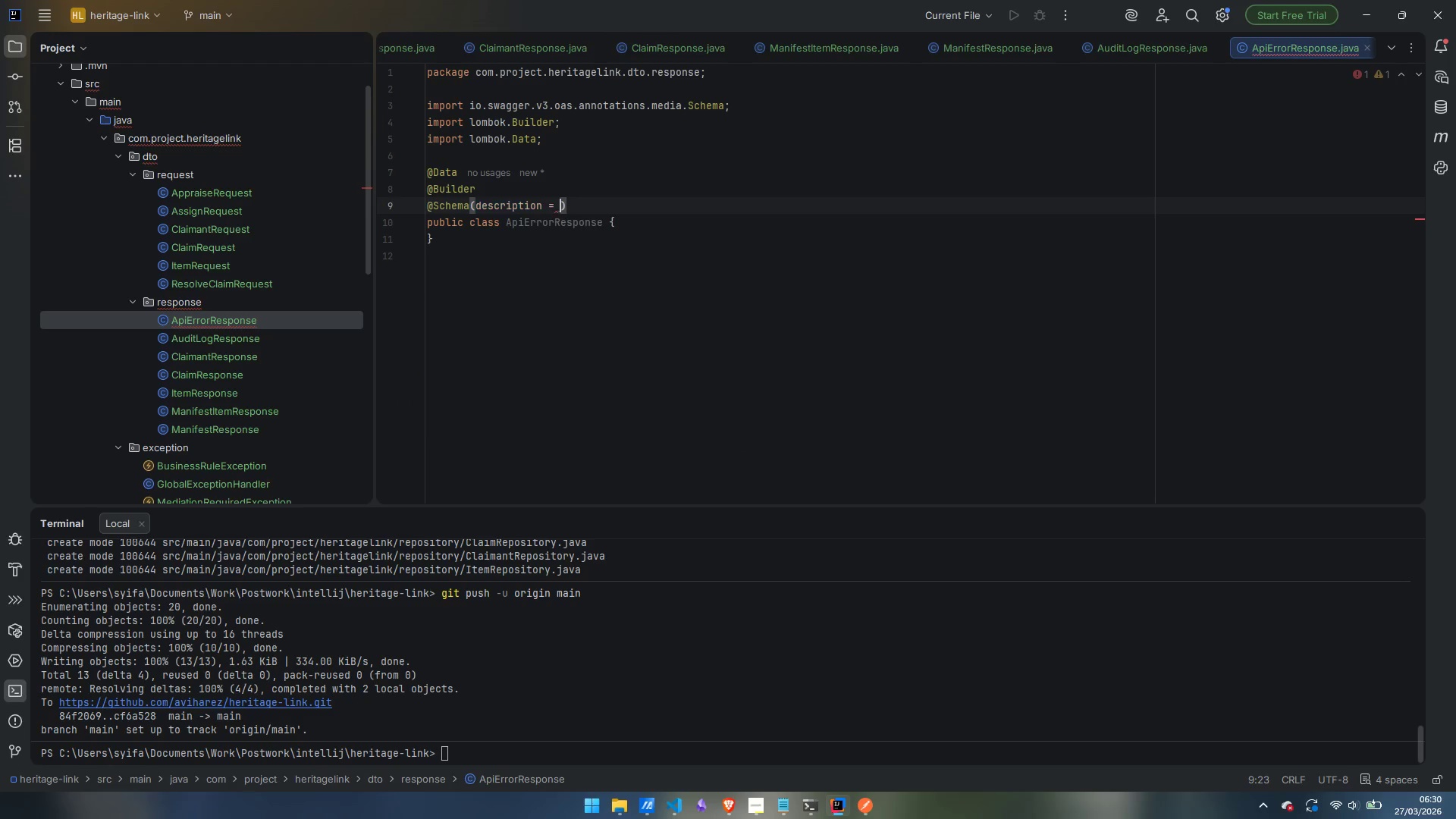 
key(Shift+Quote)
 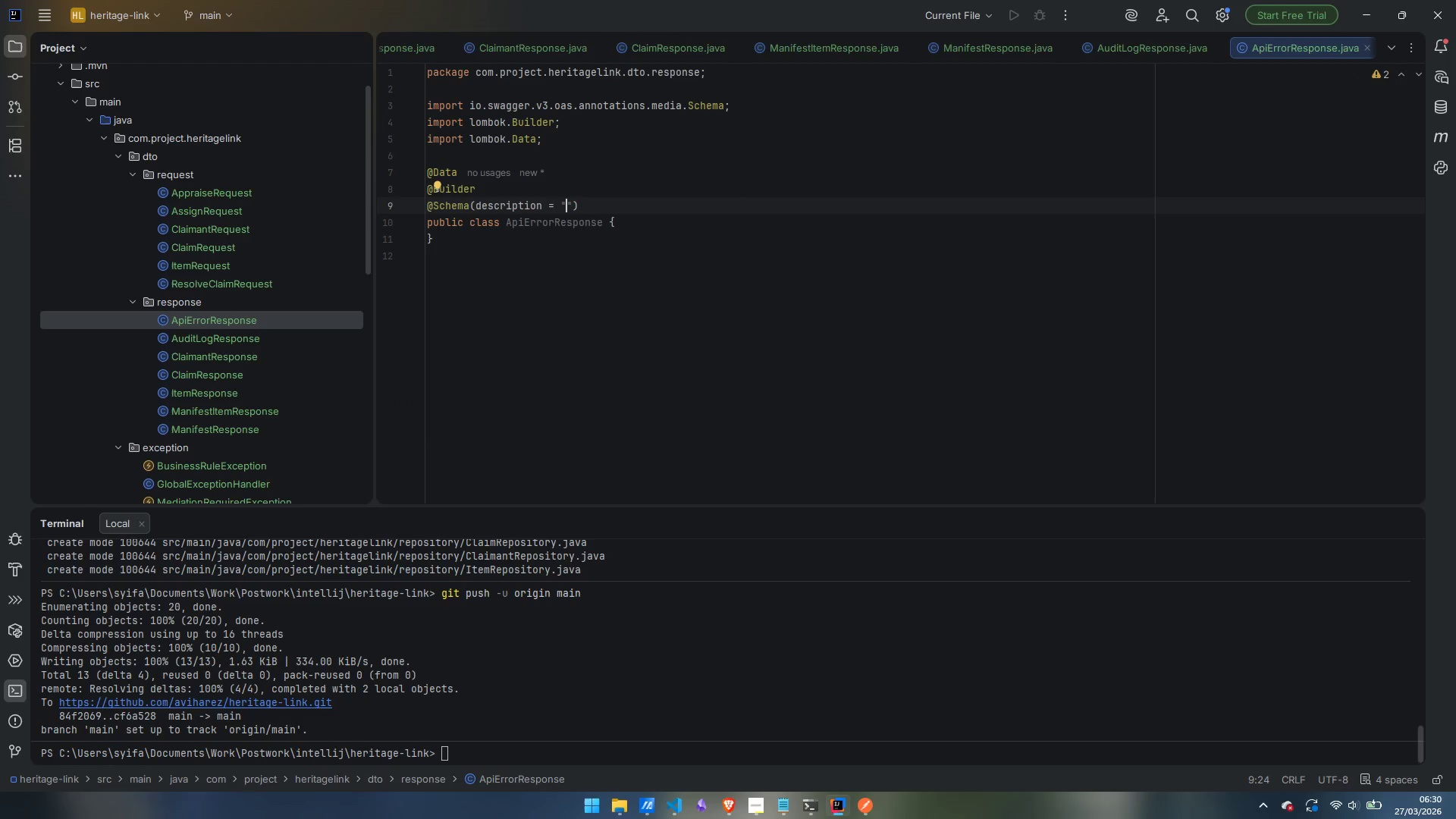 
type(Strucyt)
key(Backspace)
type(ured )
 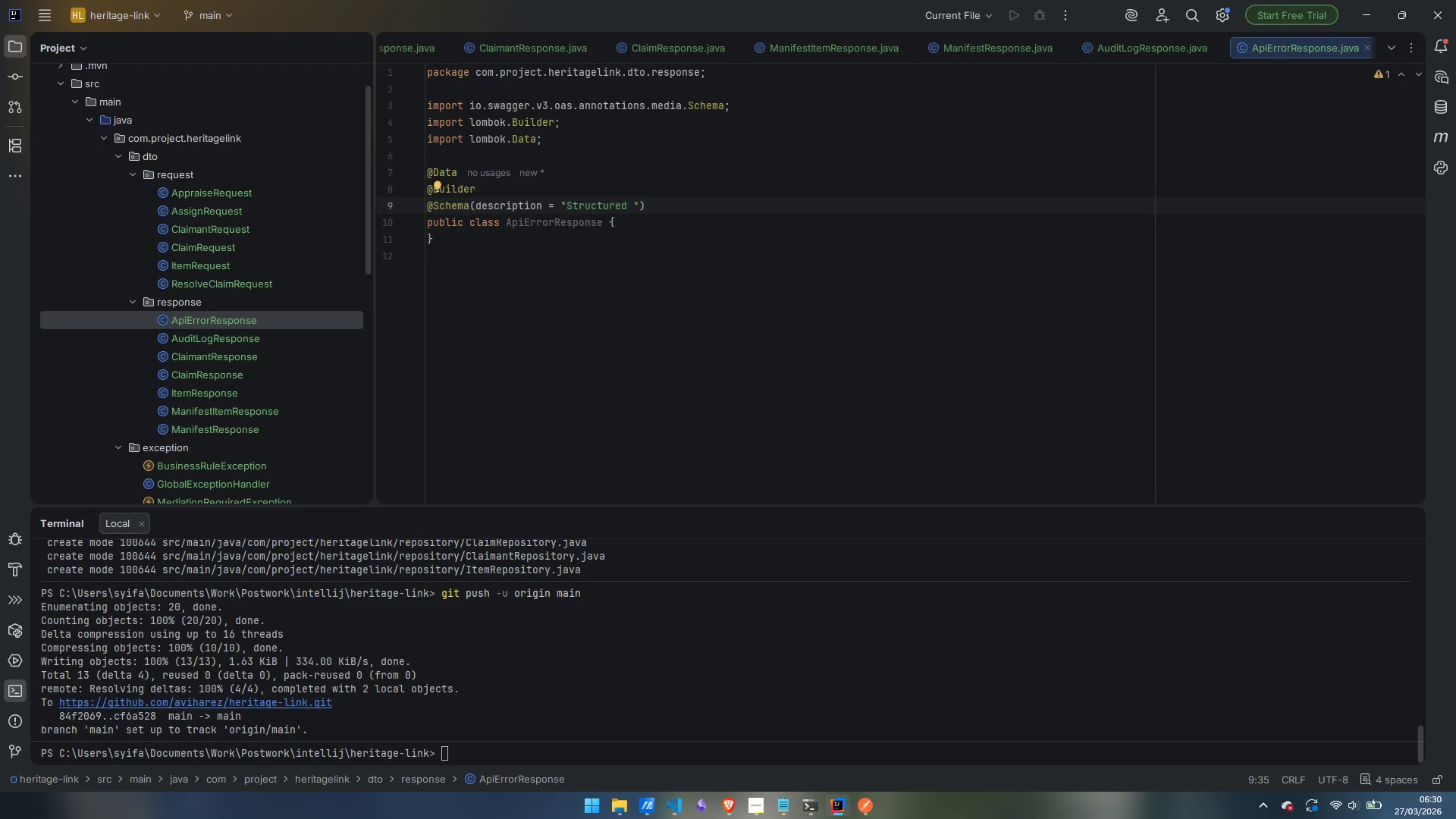 
type(eror)
key(Backspace)
key(Backspace)
type(ror envelope returned for all 4xx and 5xx responses)
 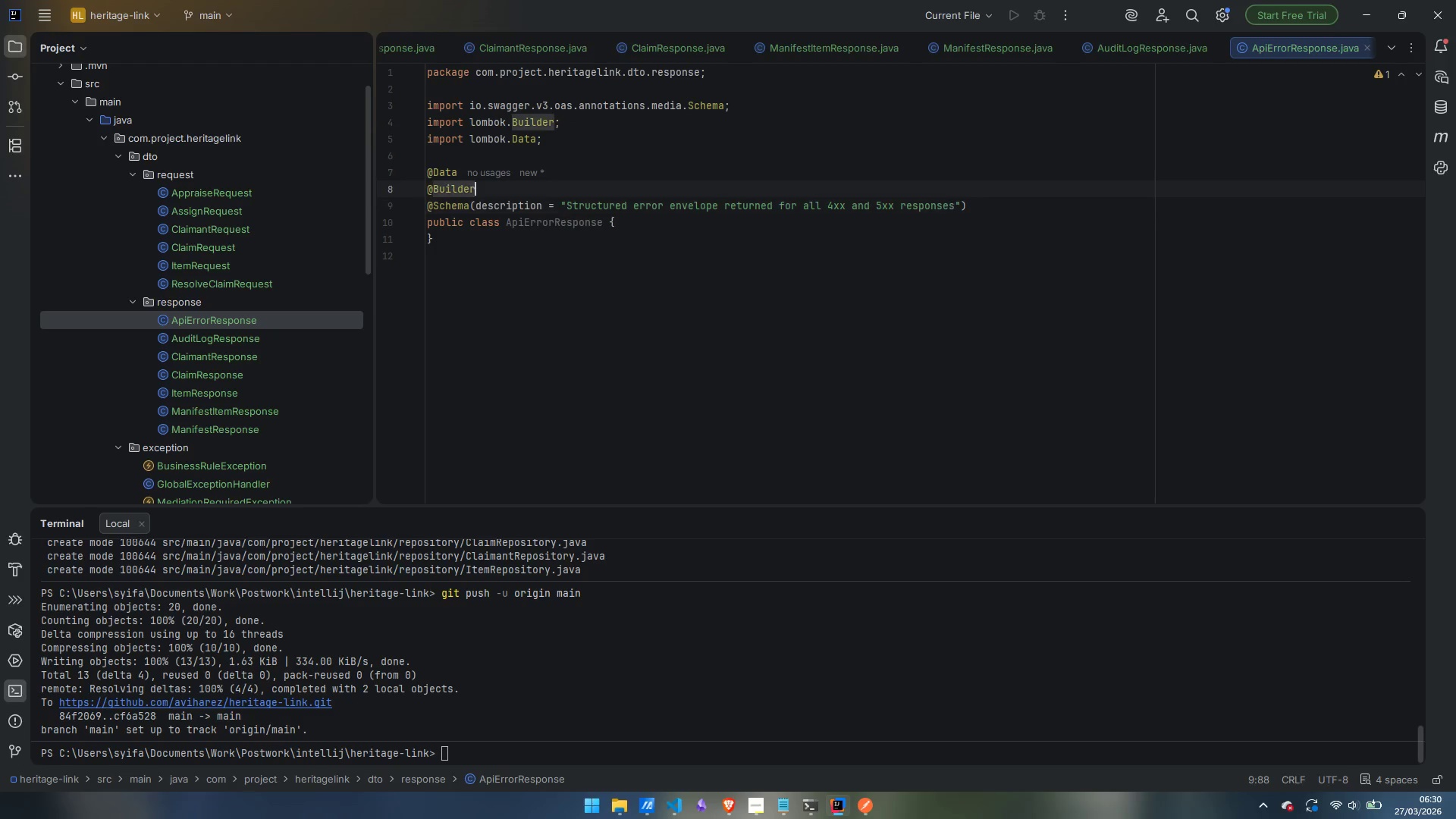 
key(ArrowUp)
 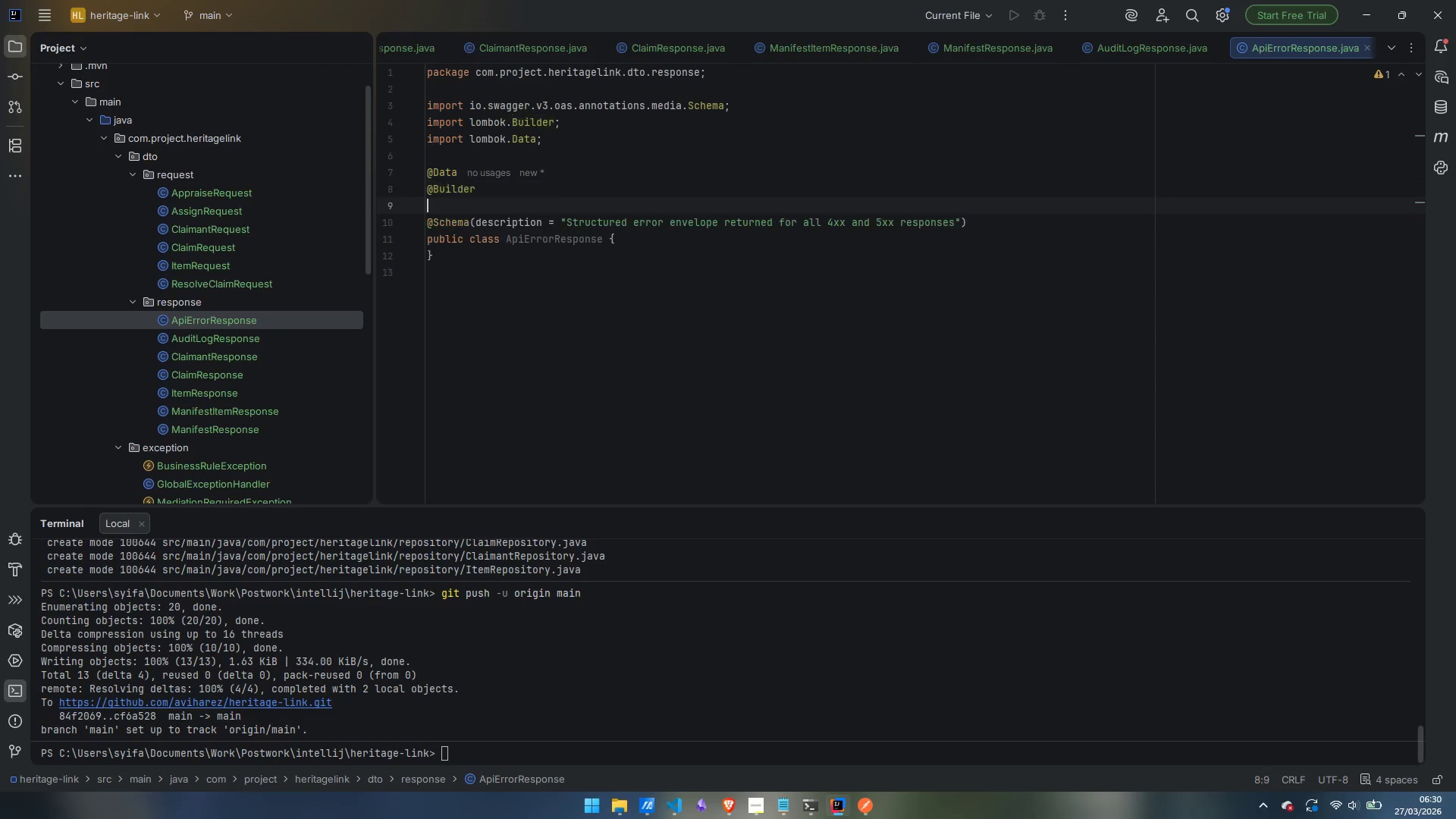 
key(Enter)
 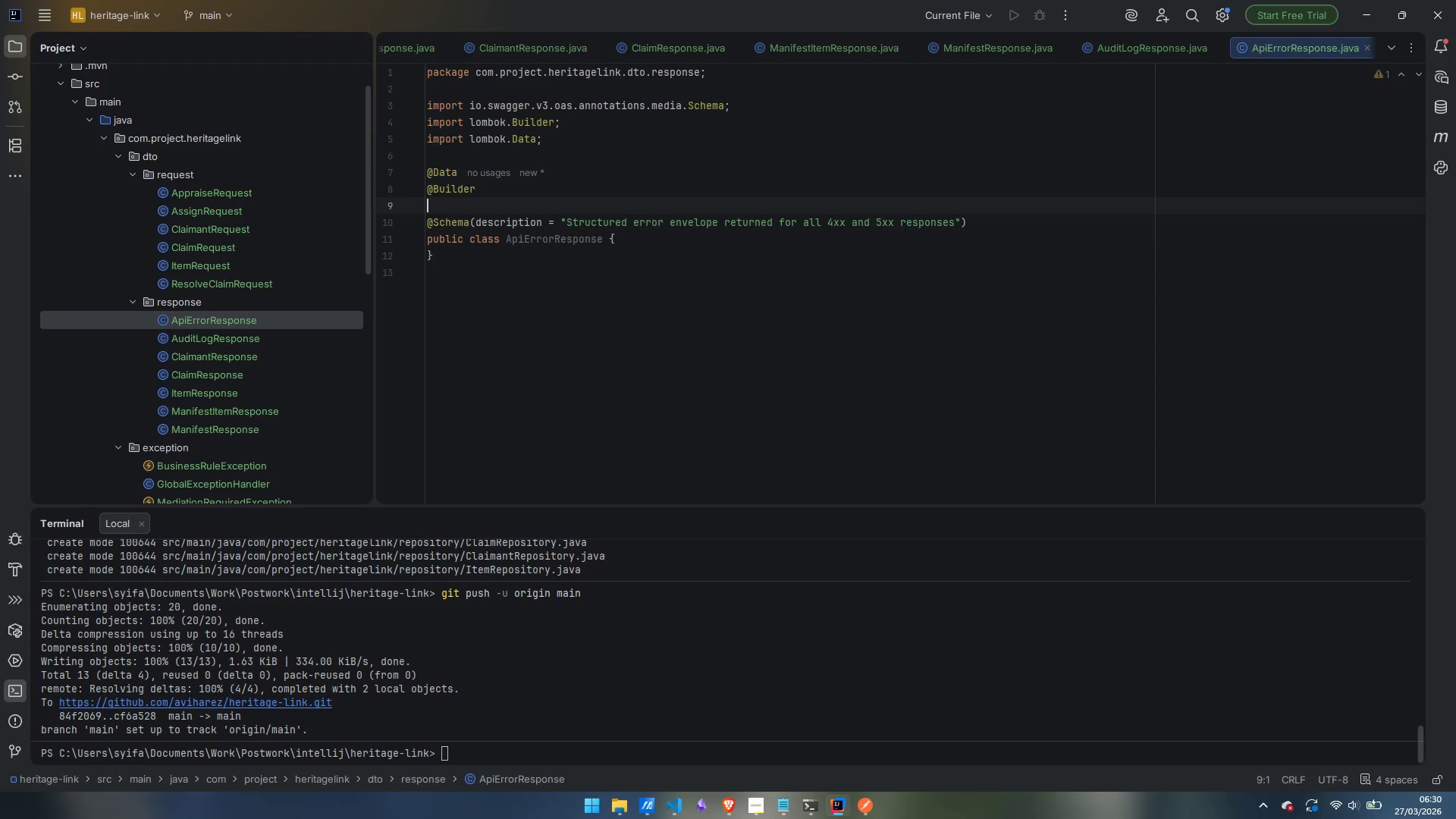 
type(@JsonInclude)
 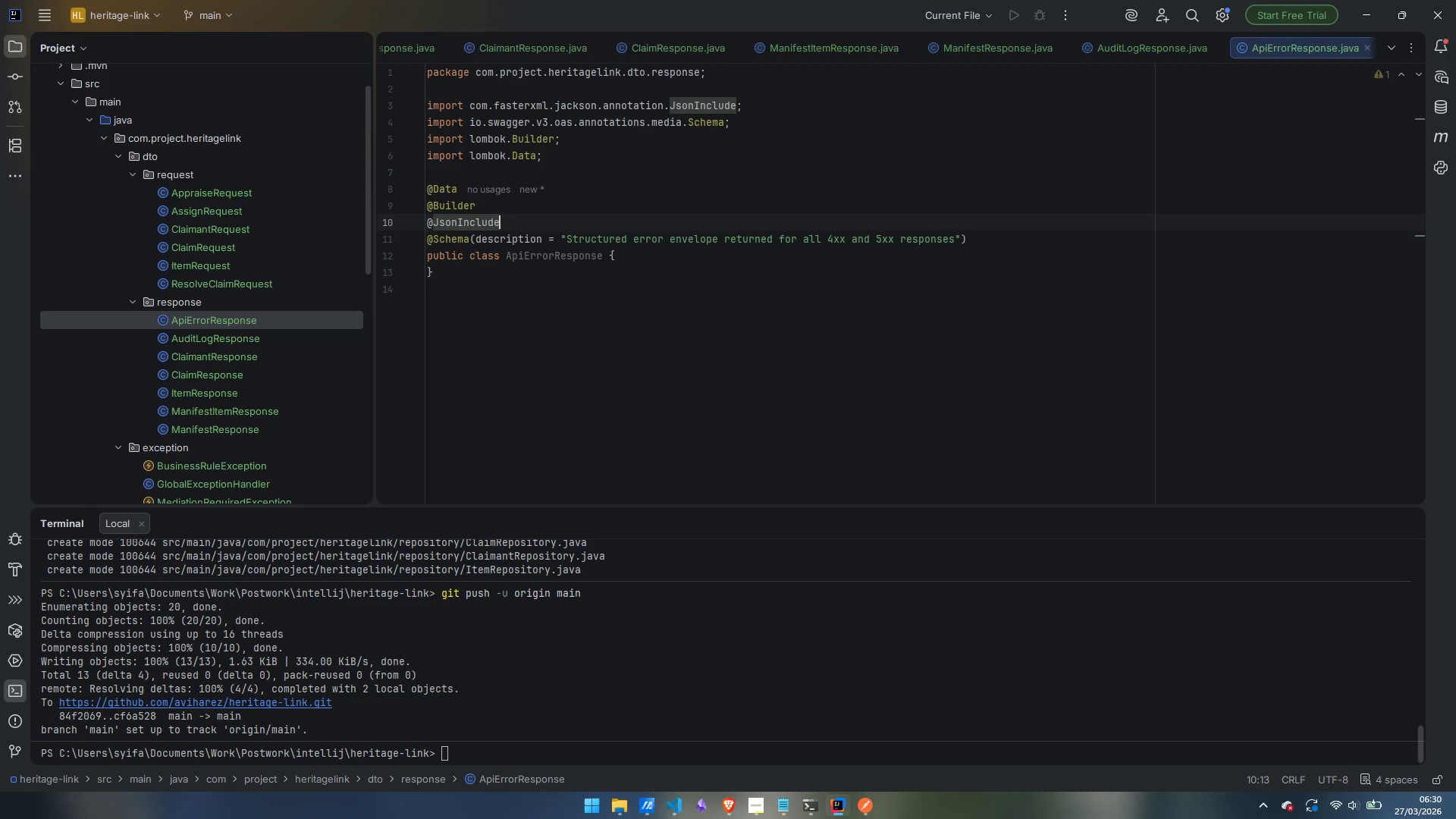 
 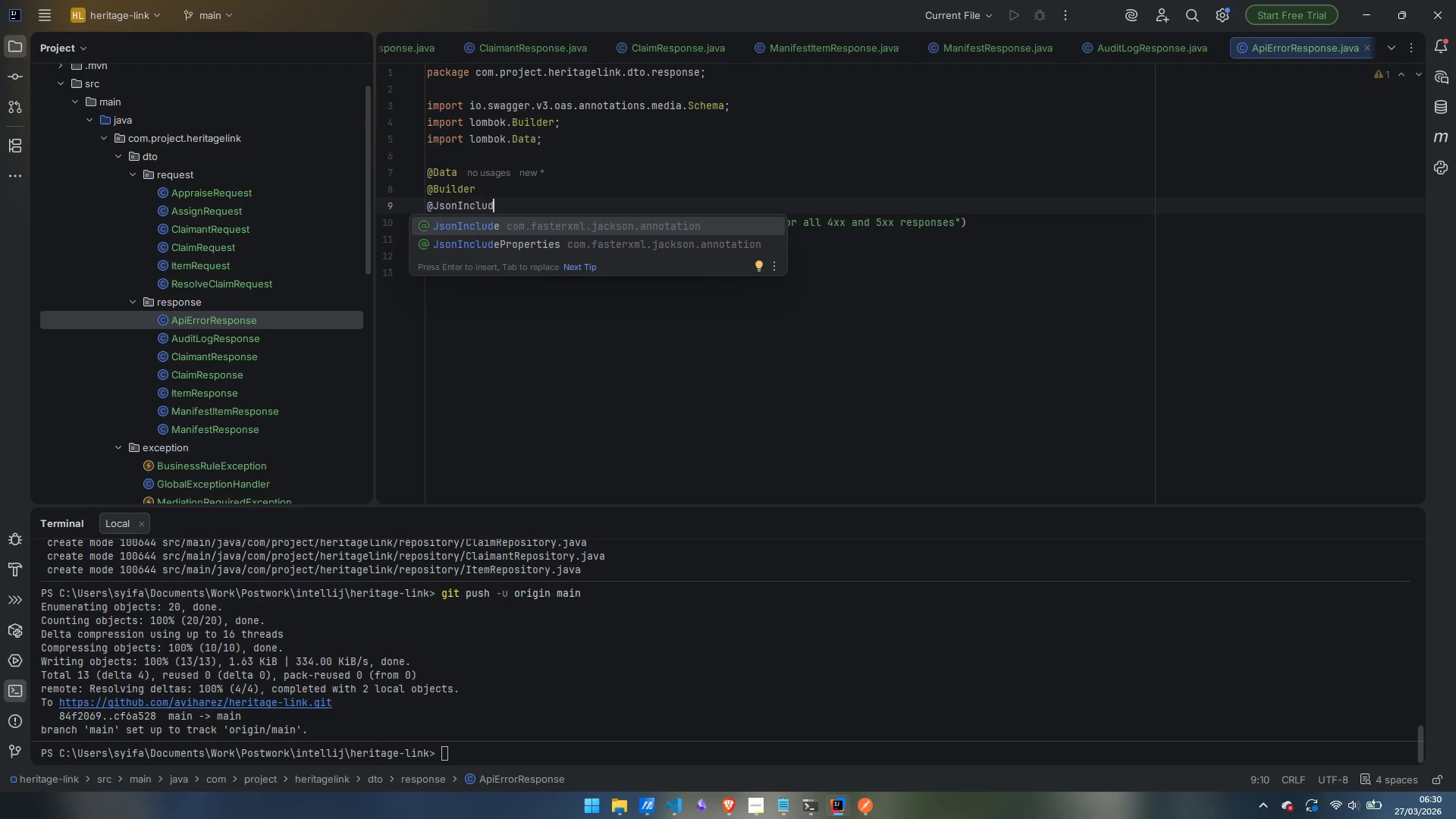 
key(Enter)
 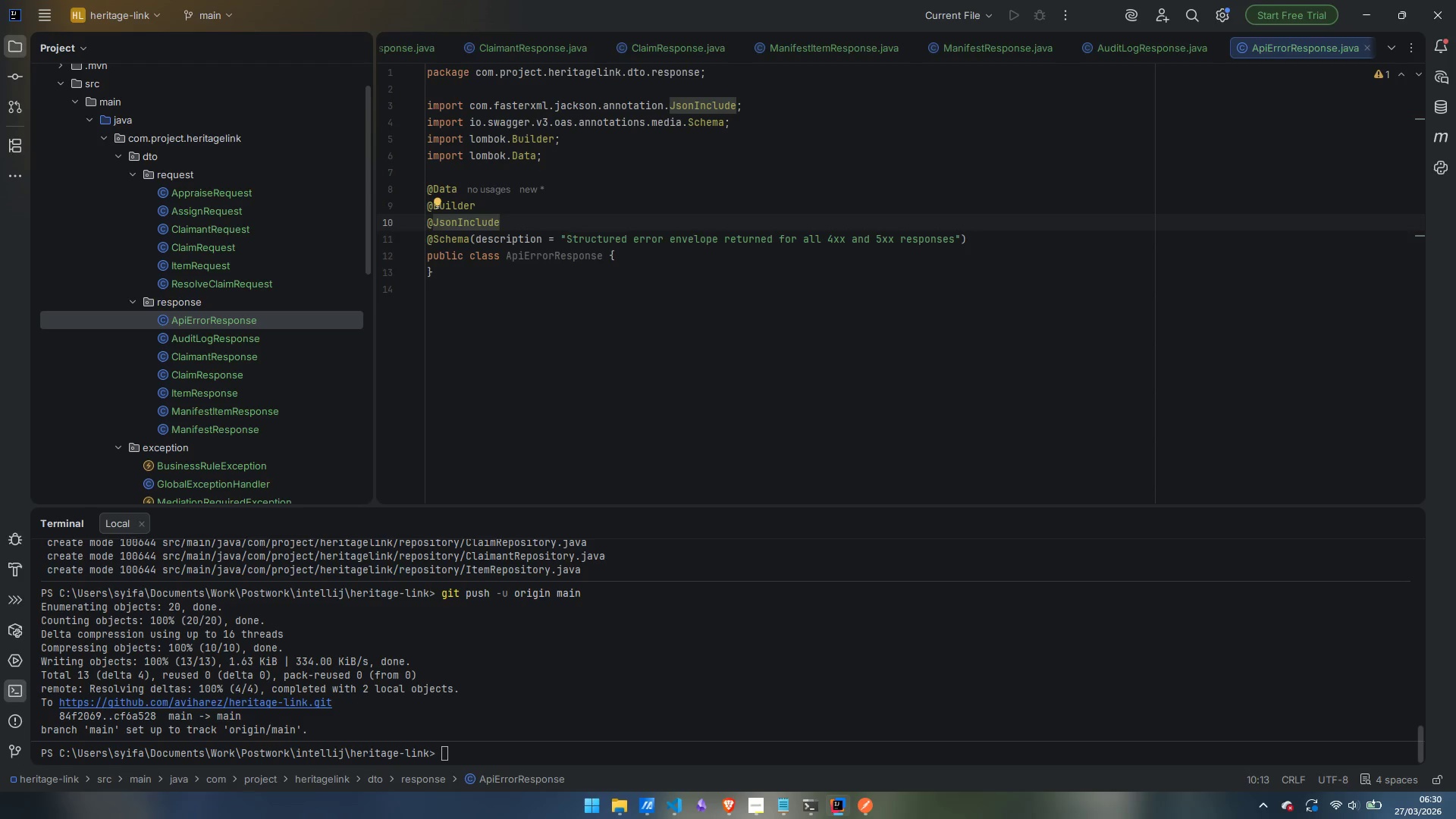 
type((JsonI)
 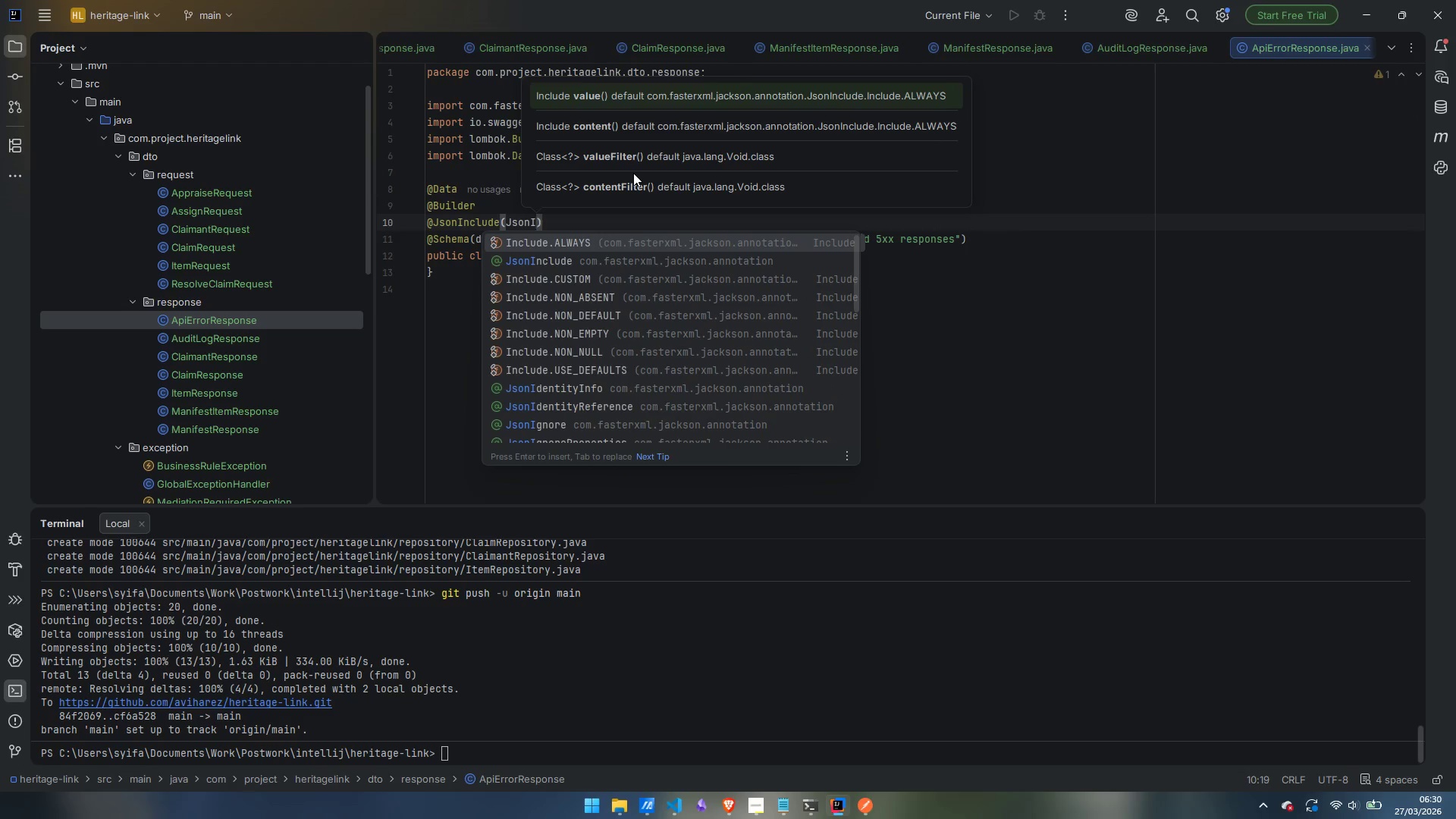 
key(ArrowDown)
 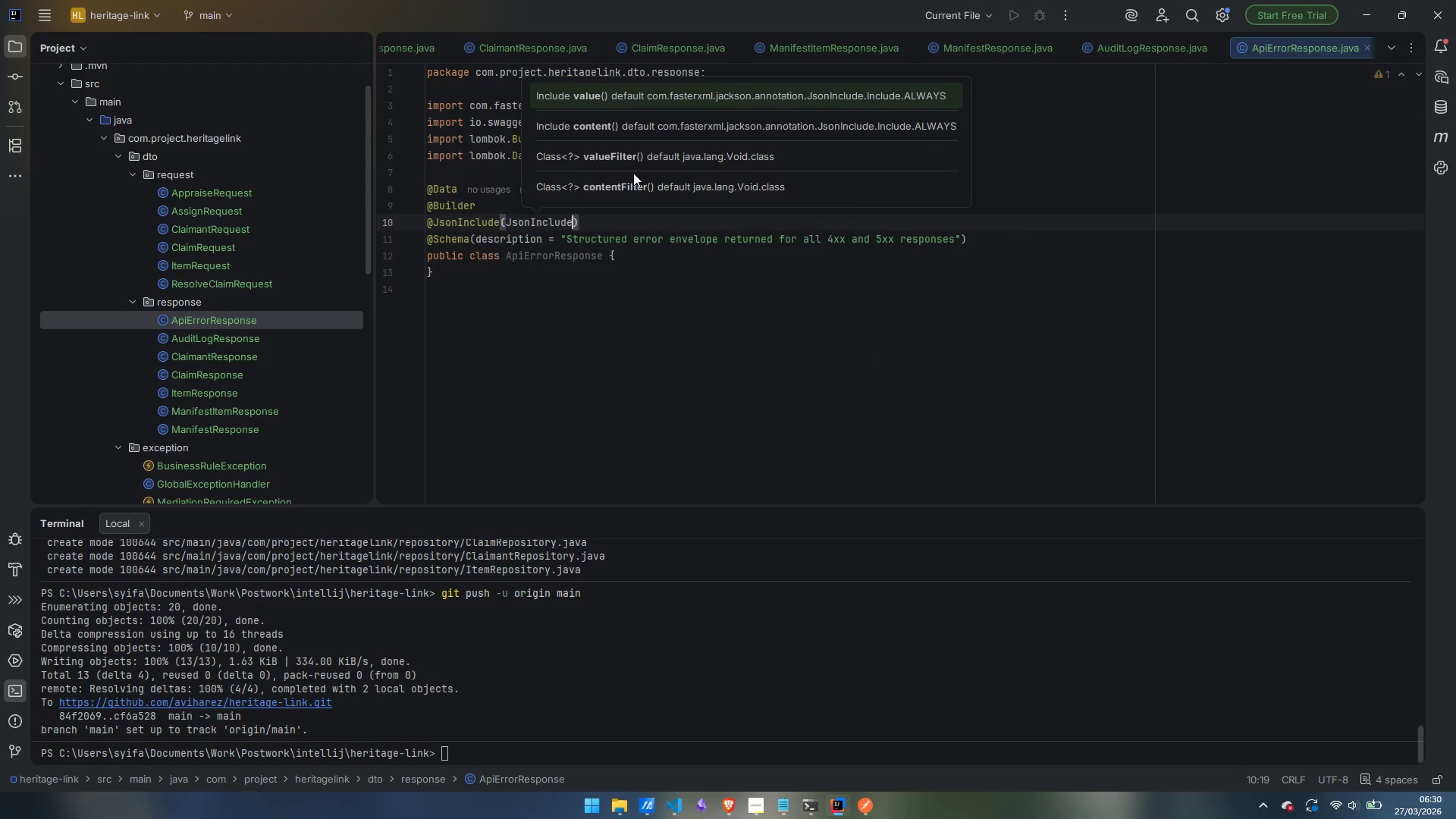 
key(Enter)
 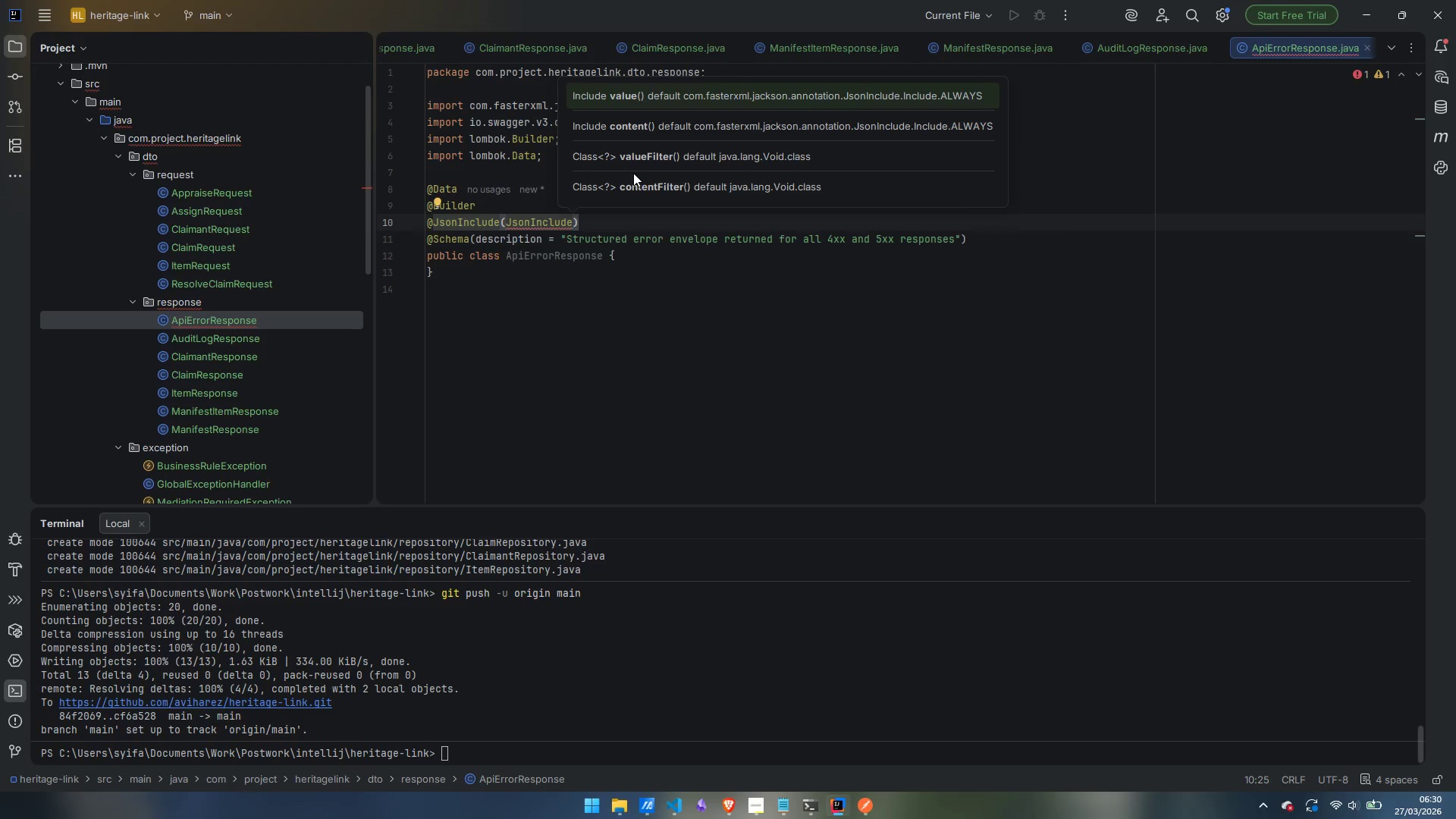 
key(Period)
 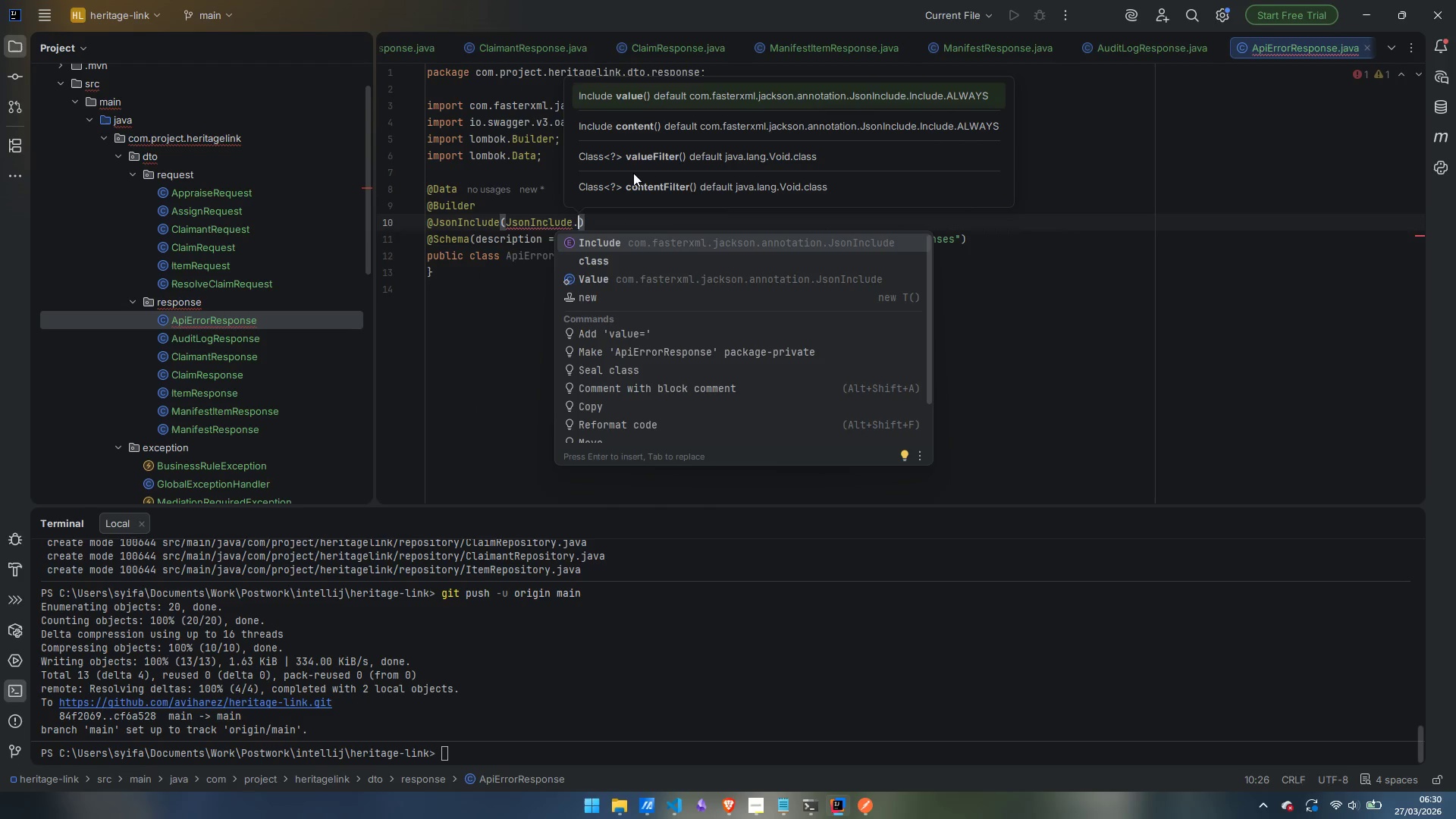 
key(Enter)
 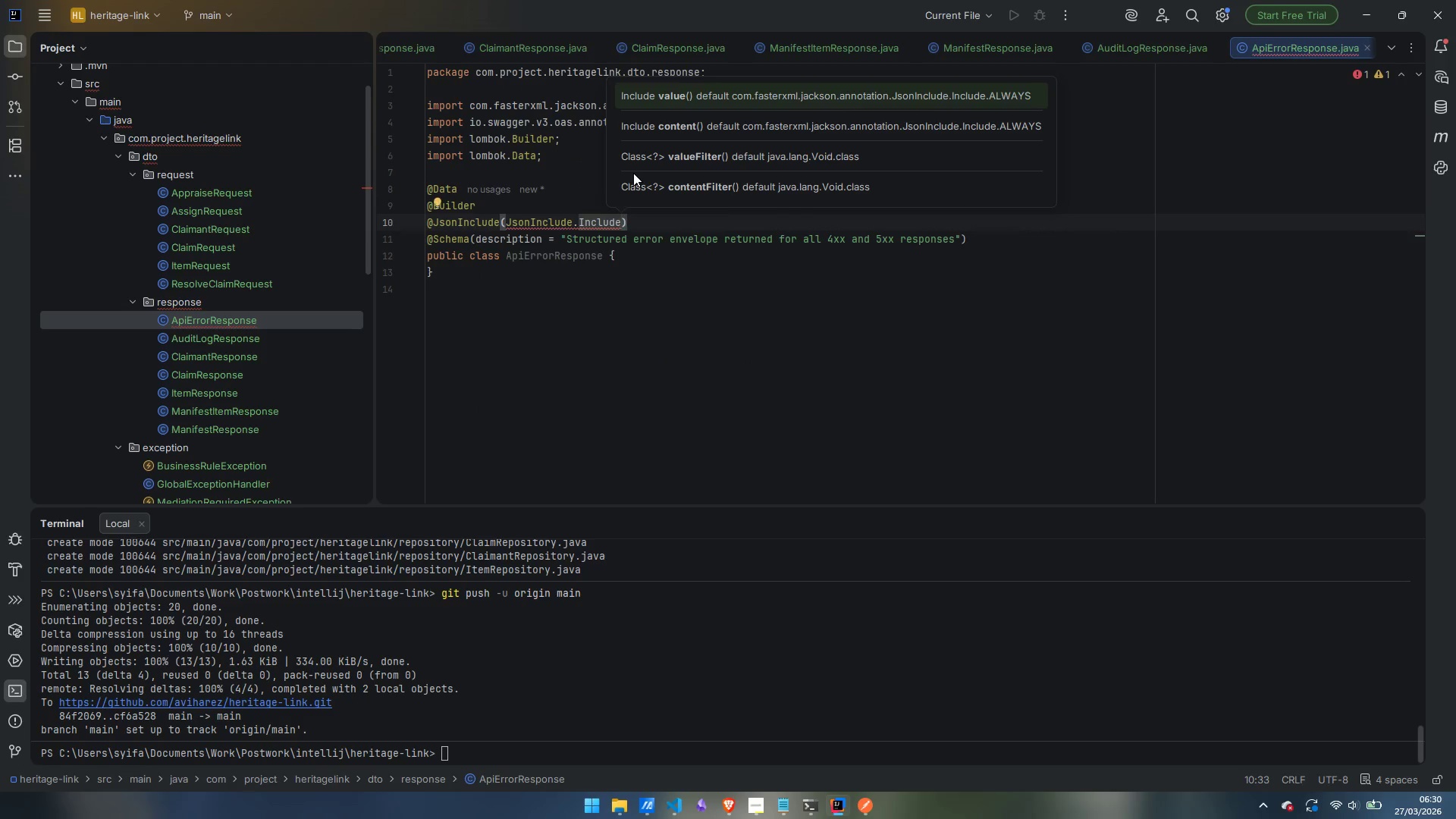 
type(.NON_NULL)
 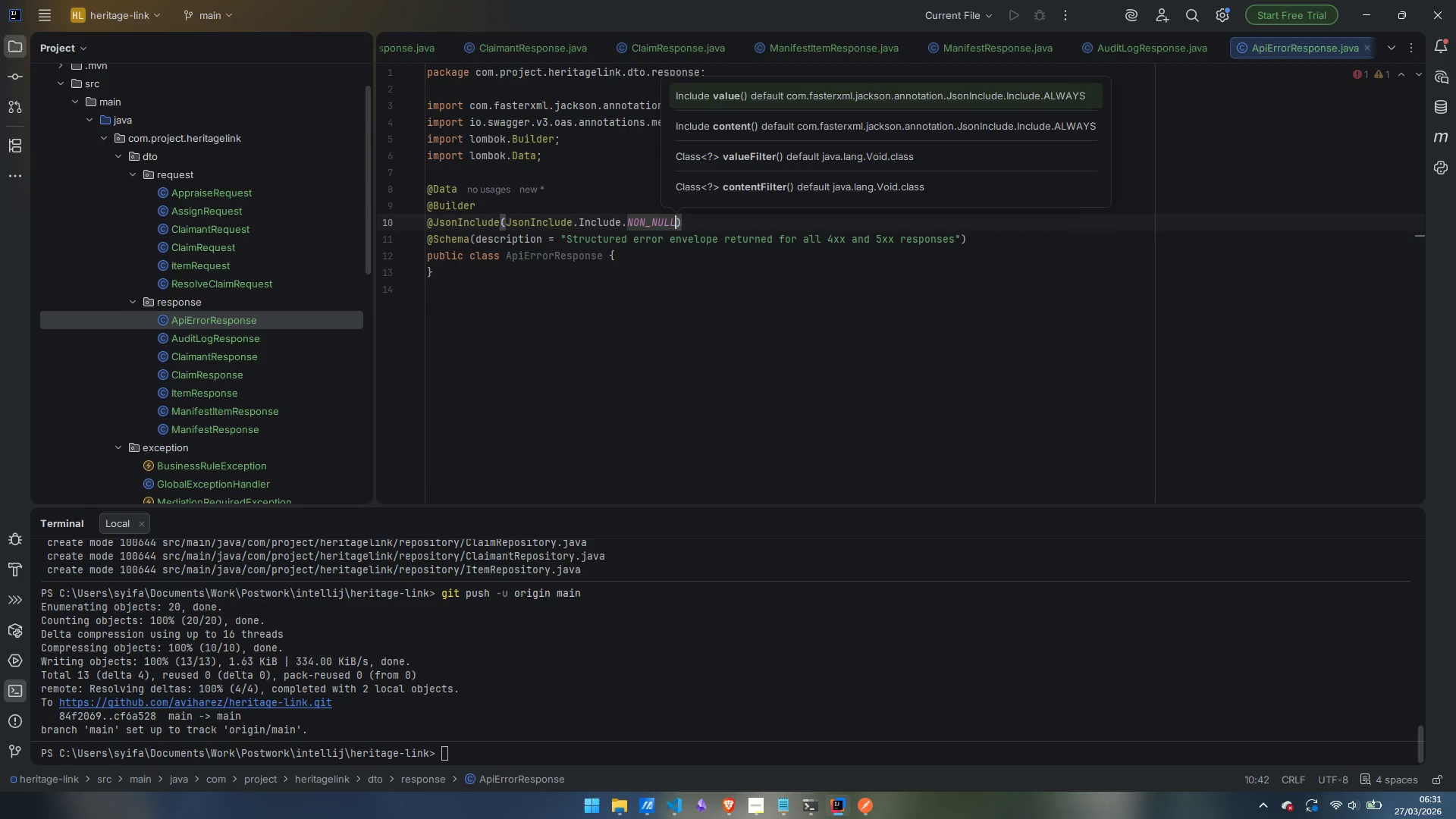 
key(ArrowDown)
 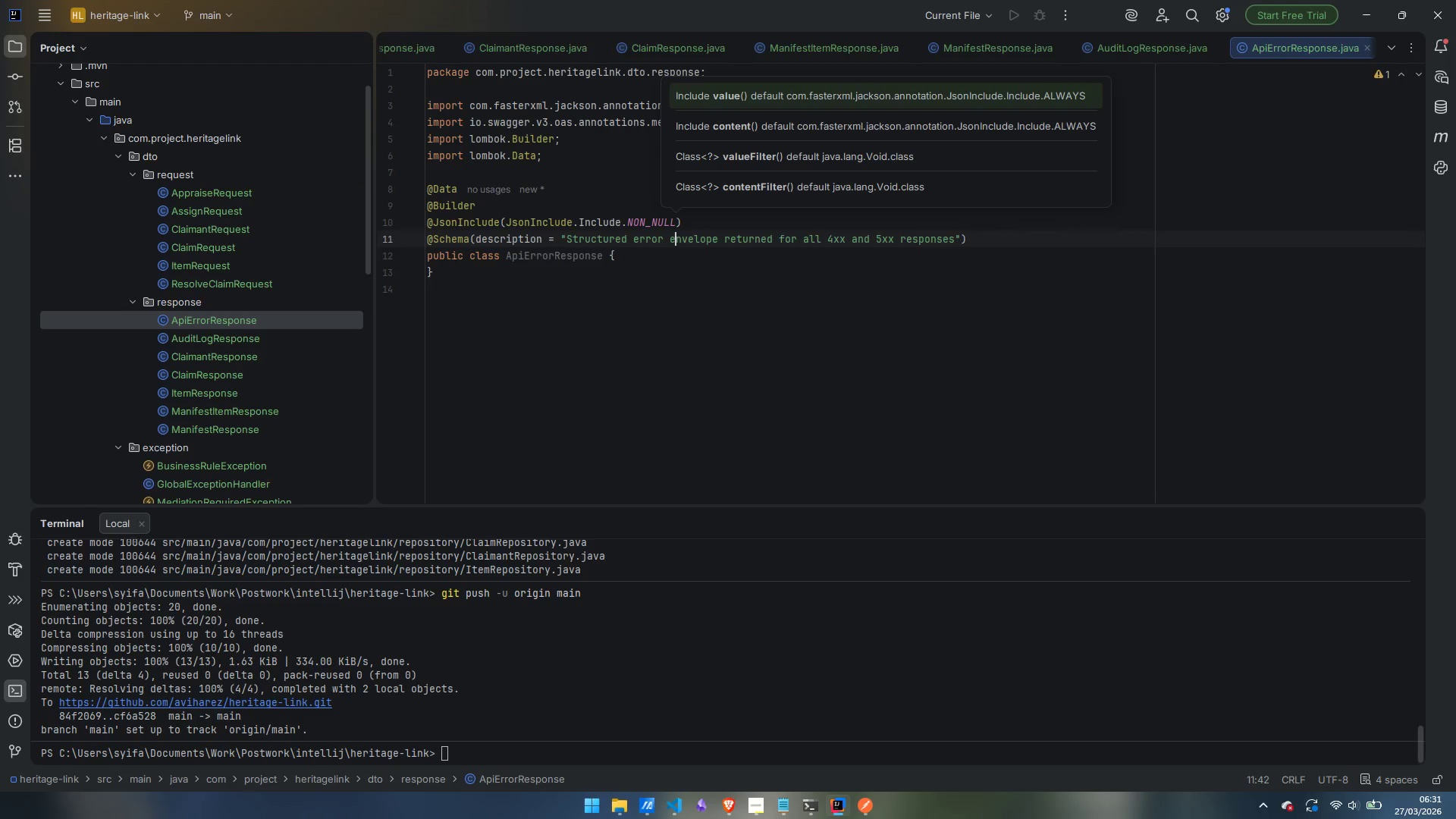 
key(ArrowDown)
 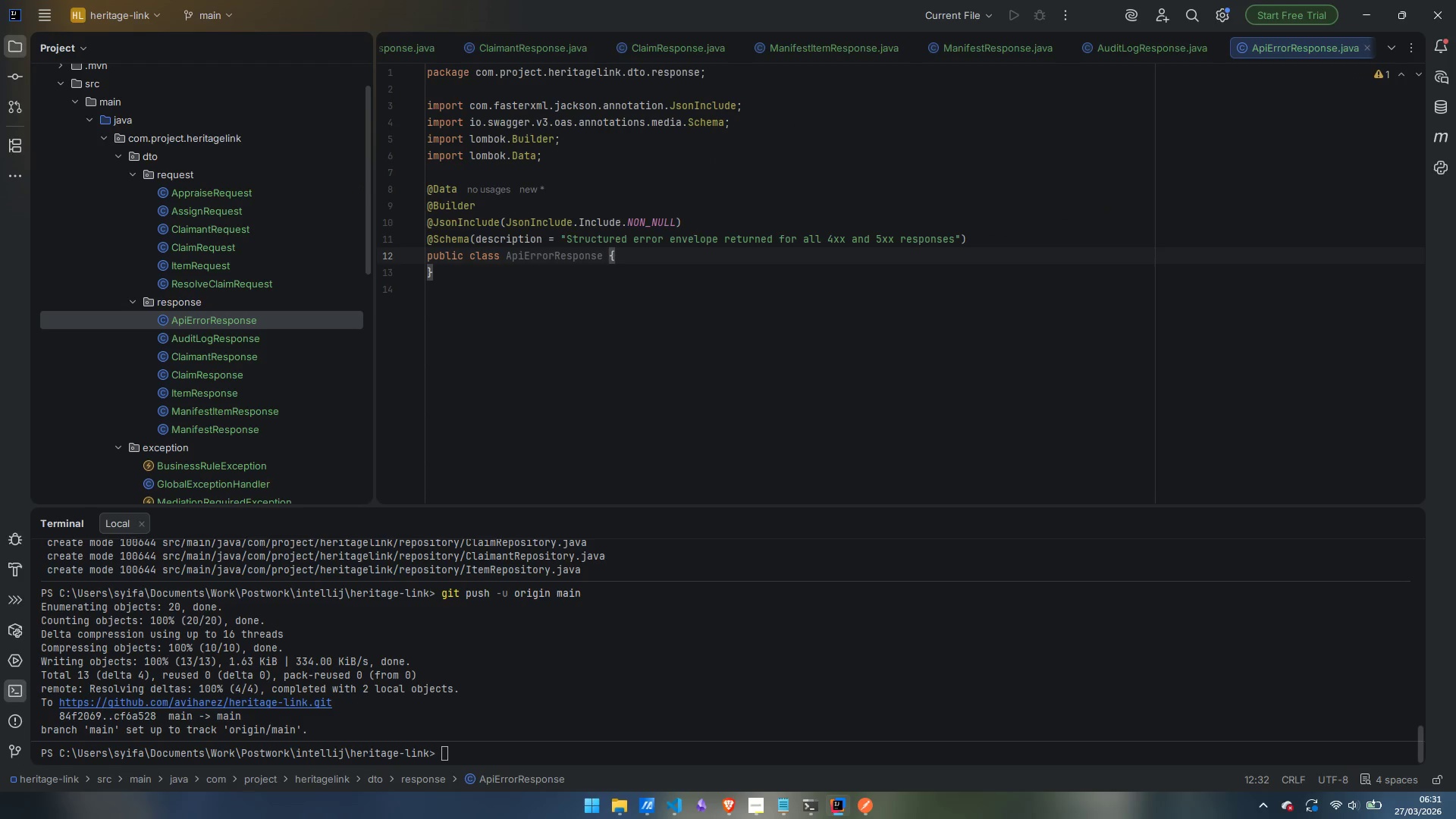 
key(Backslash)
 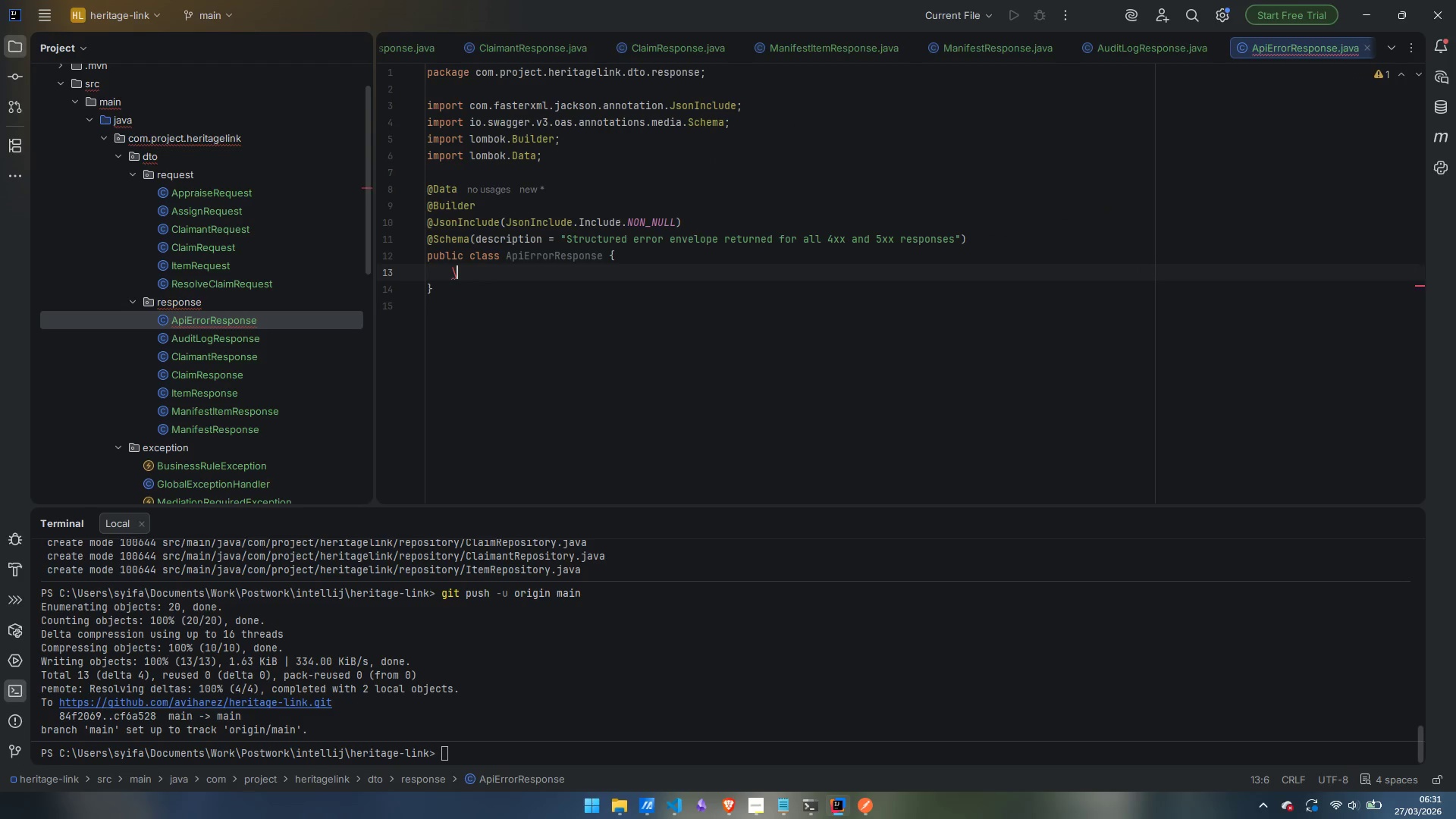 
key(Enter)
 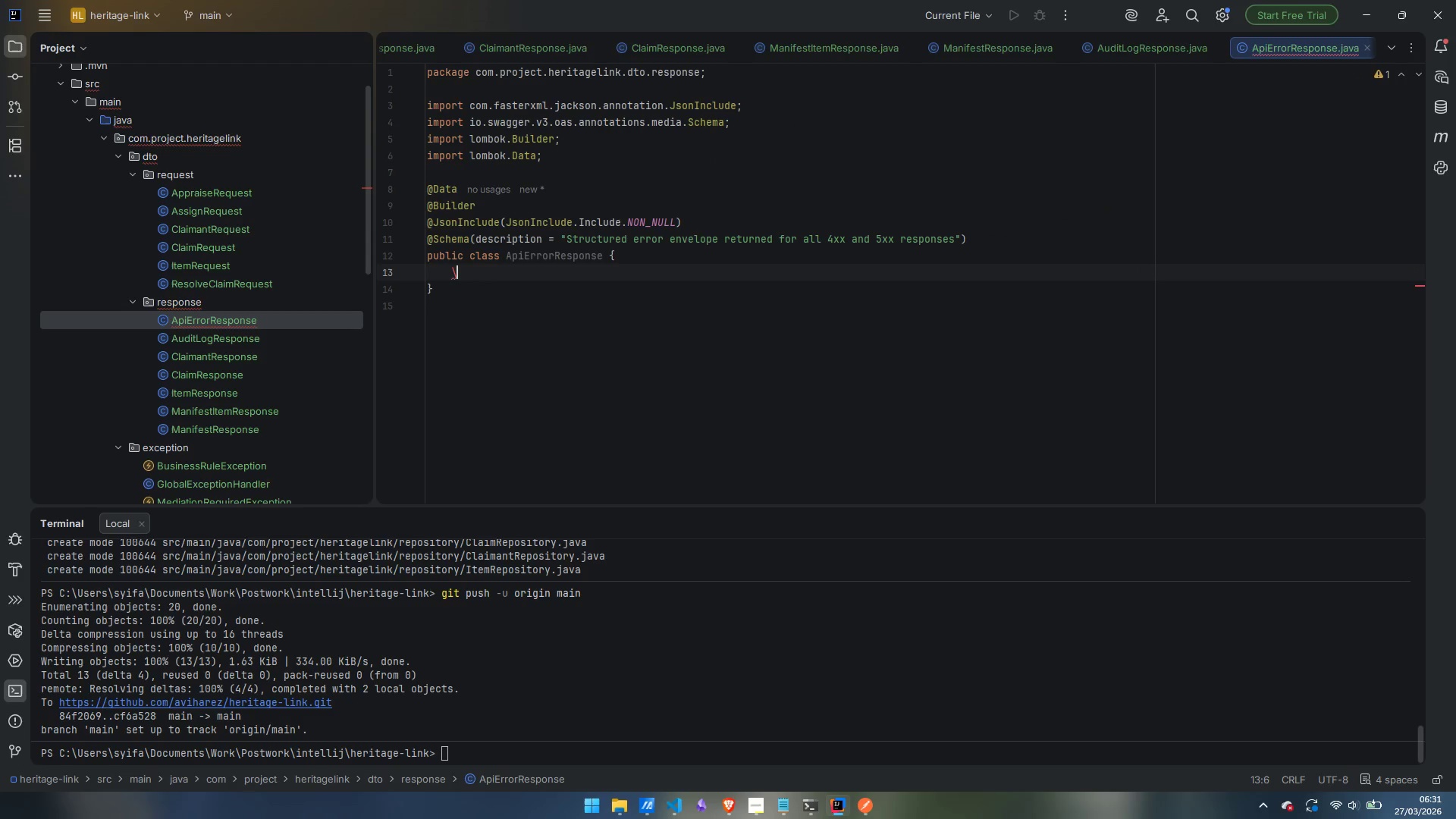 
key(Backspace)
 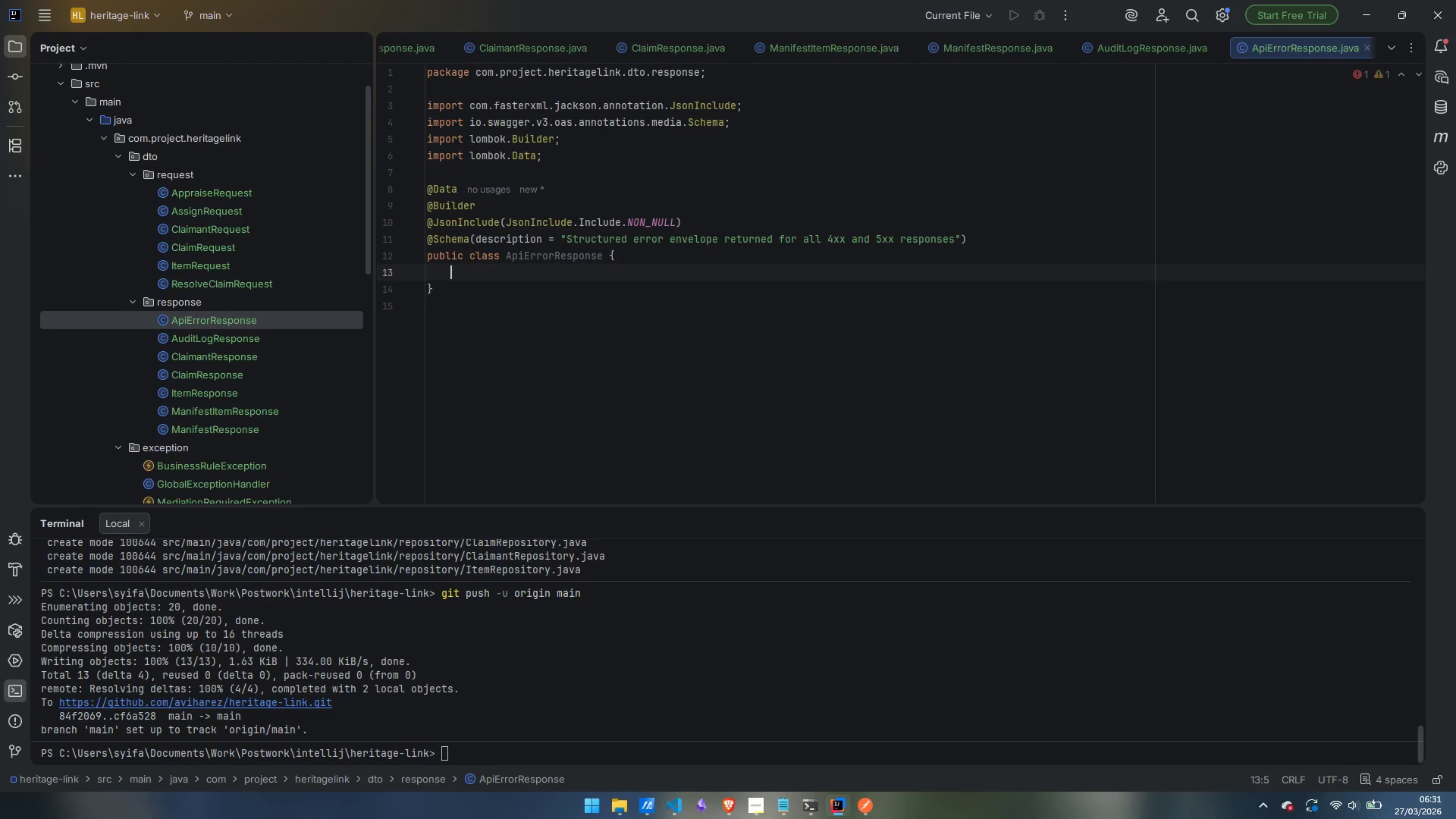 
key(Enter)
 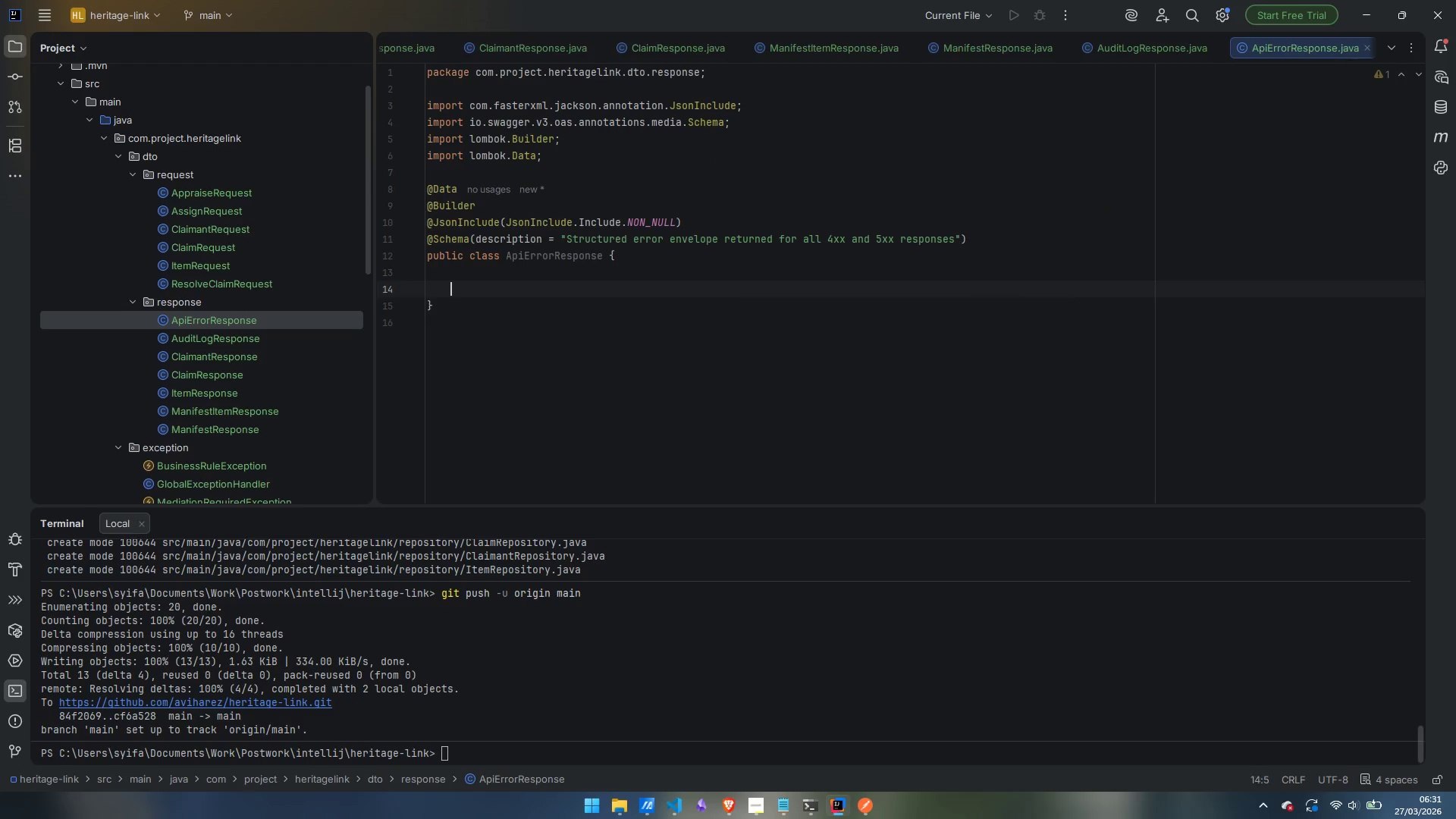 
key(Enter)
 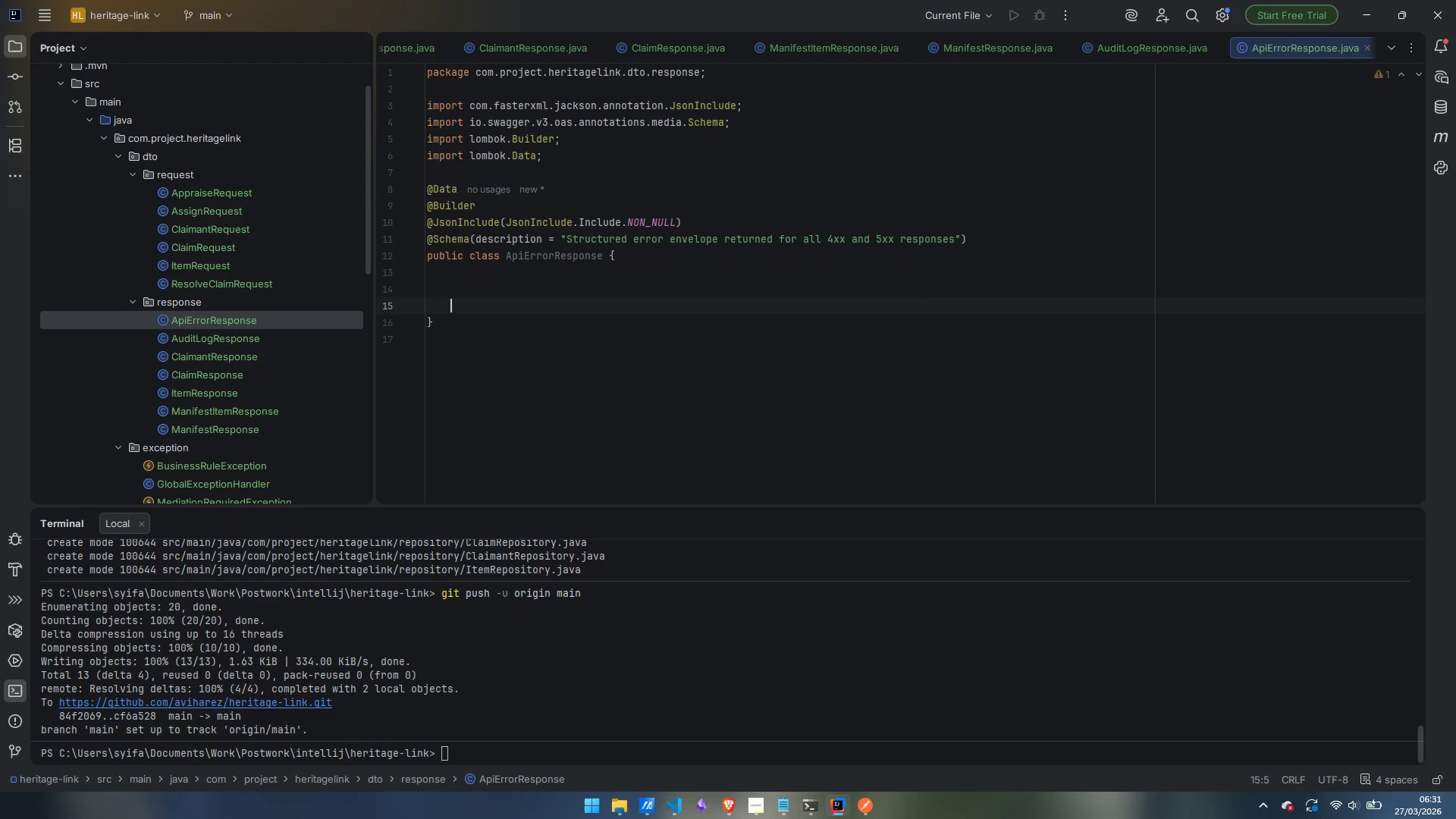 
key(ArrowUp)
 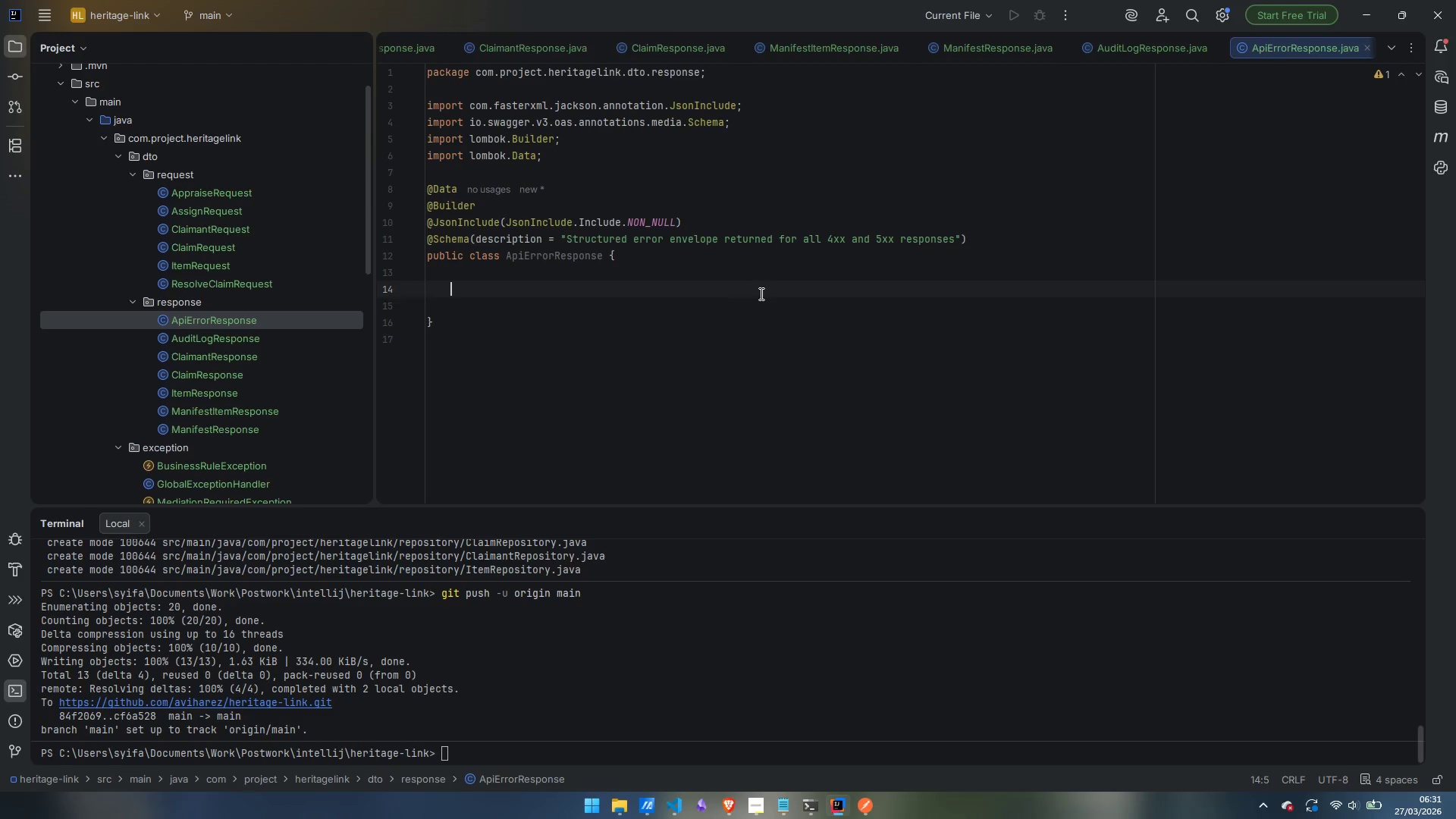 
wait(30.84)
 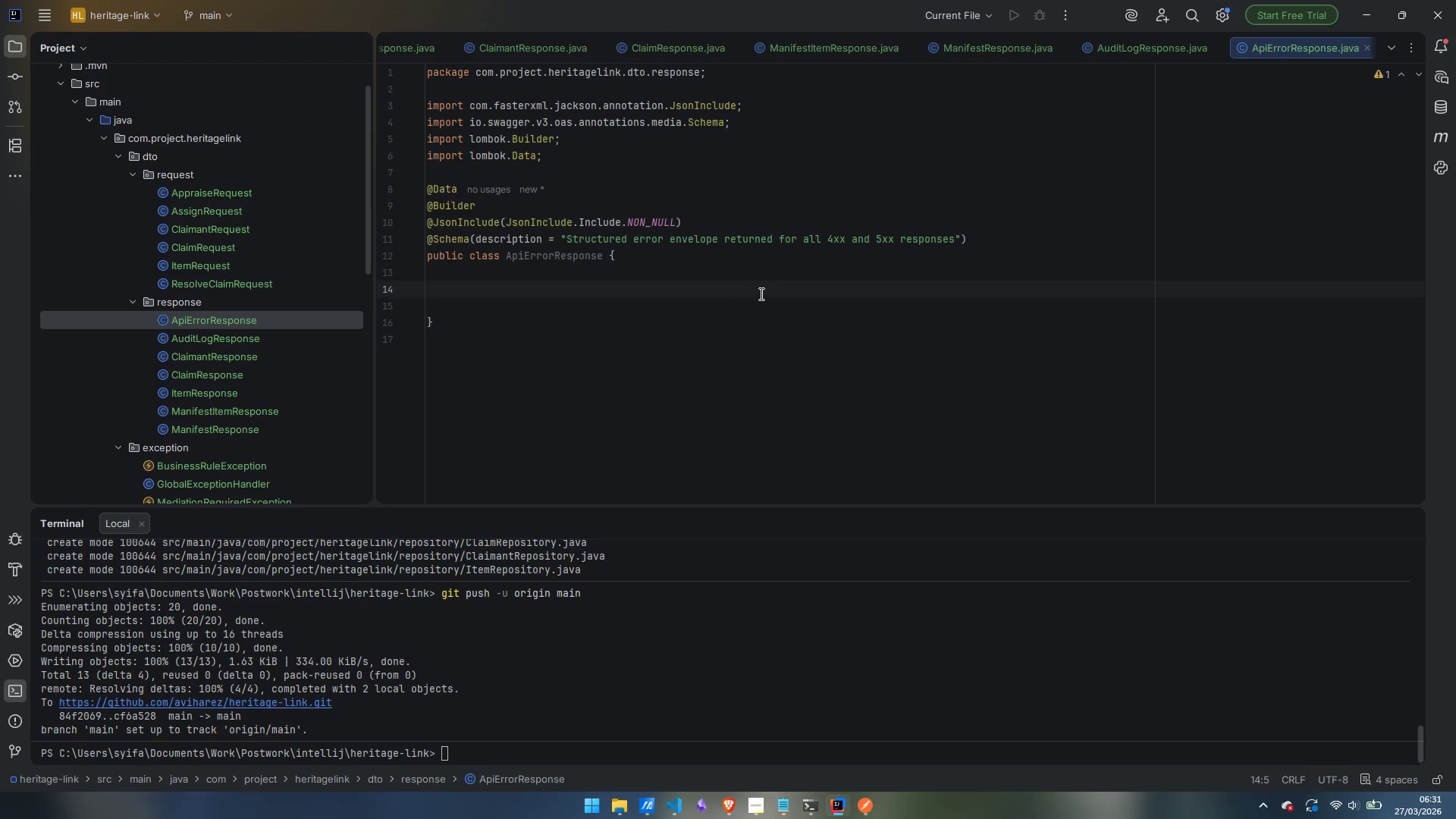 
type(@Scha)
key(Backspace)
type(ema)
 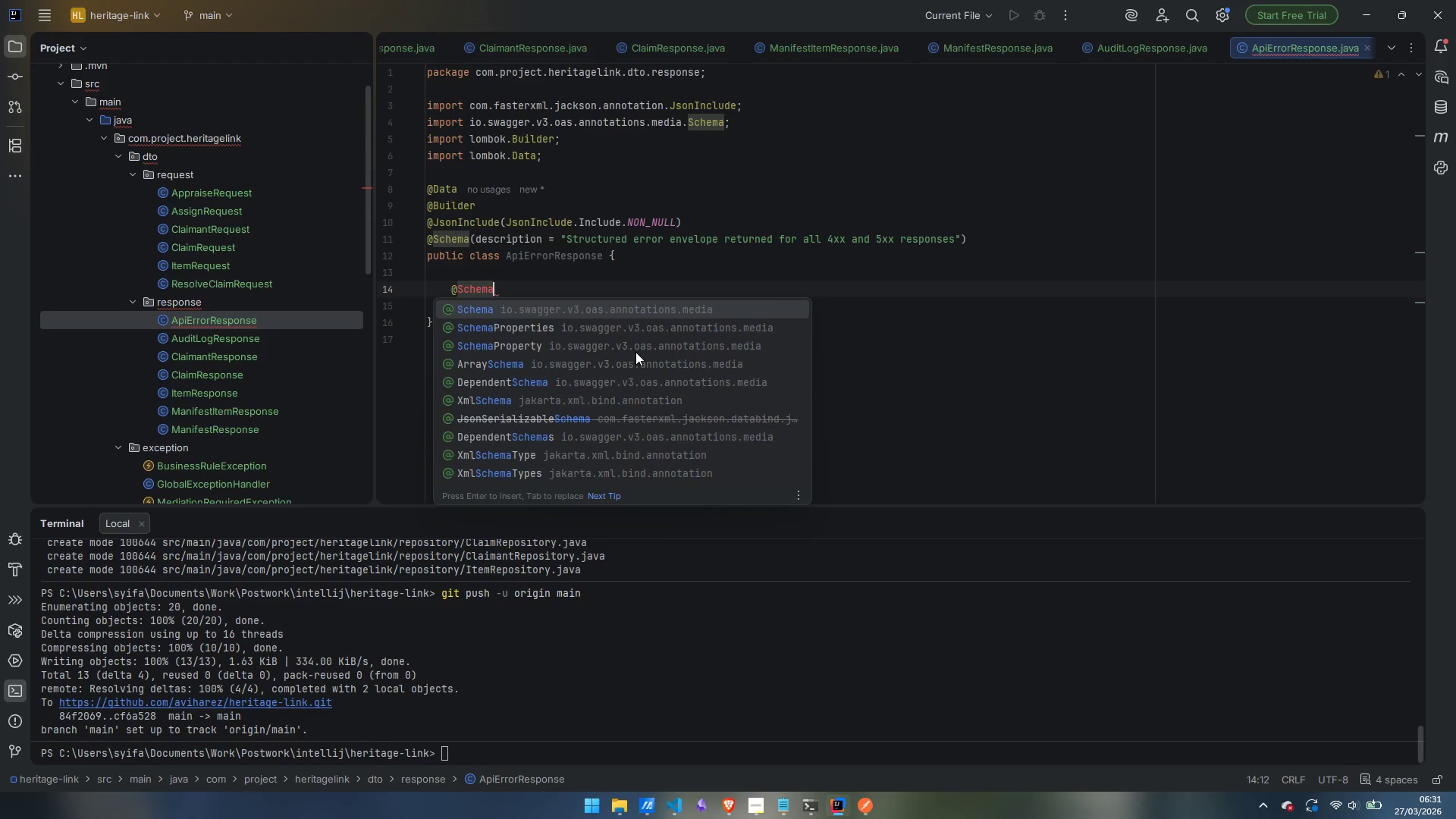 
key(Enter)
 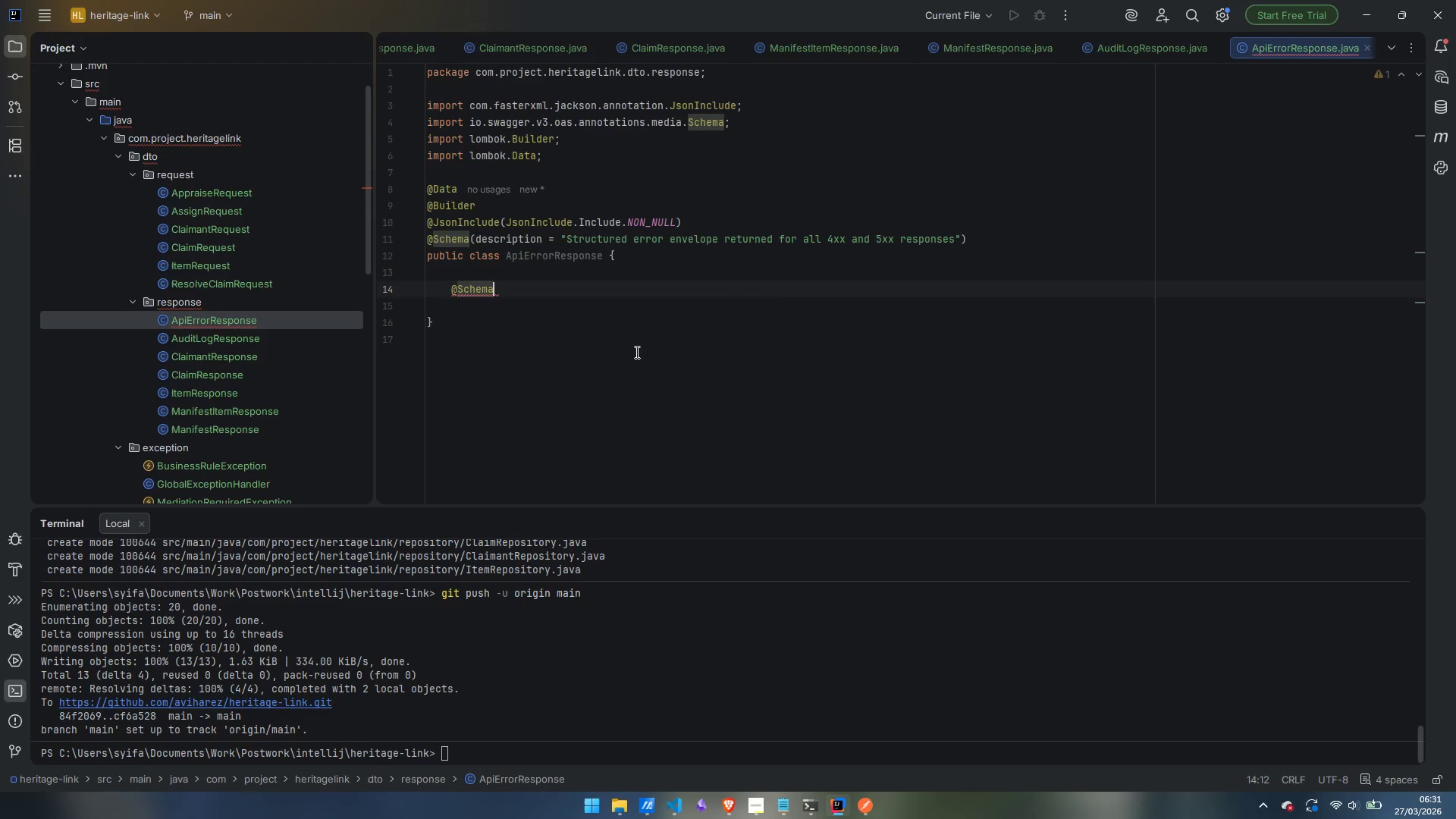 
type((dec)
key(Backspace)
type(sca)
key(Backspace)
type(ription = "HTTP status code)
 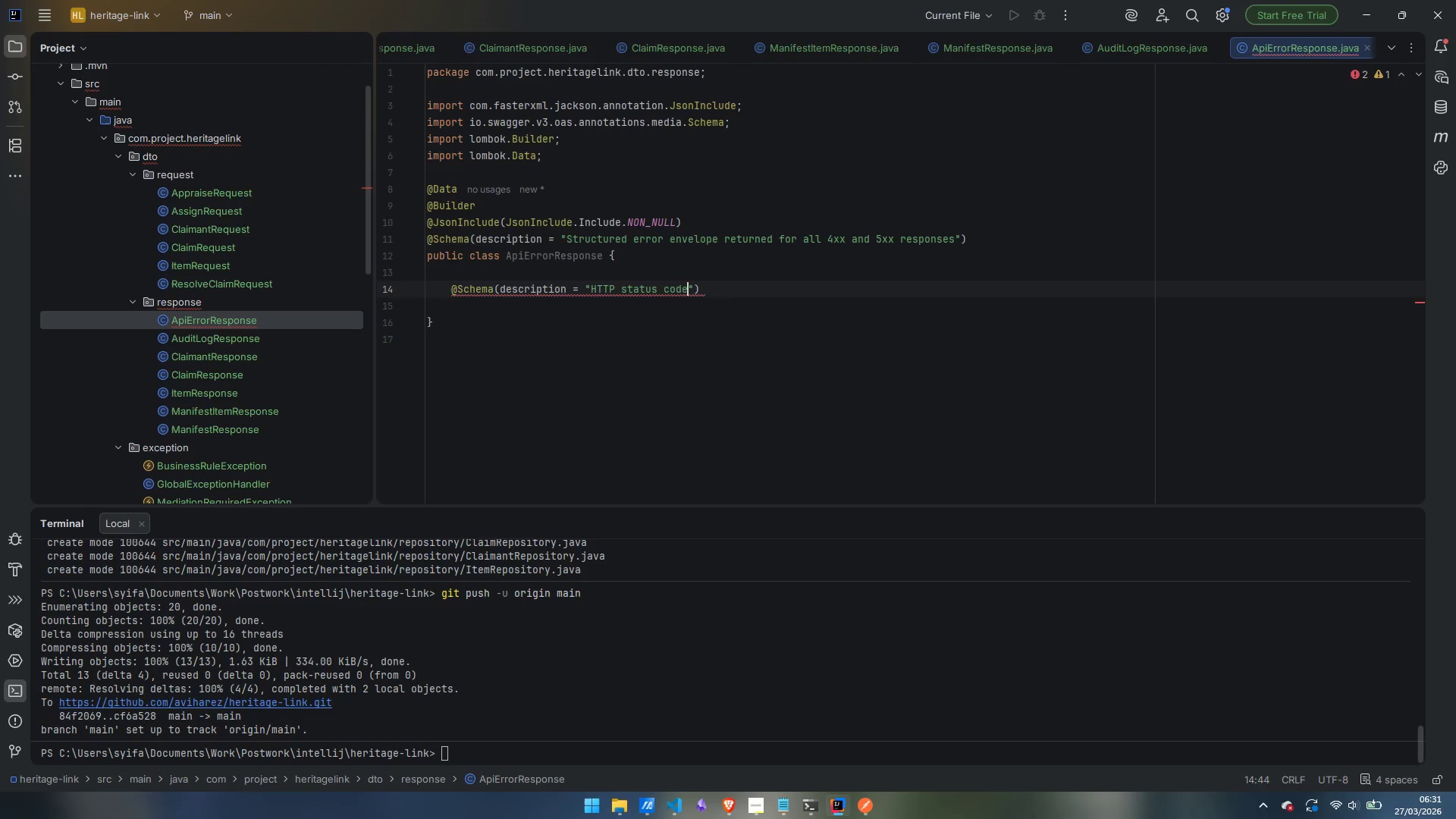 
key(ArrowRight)
 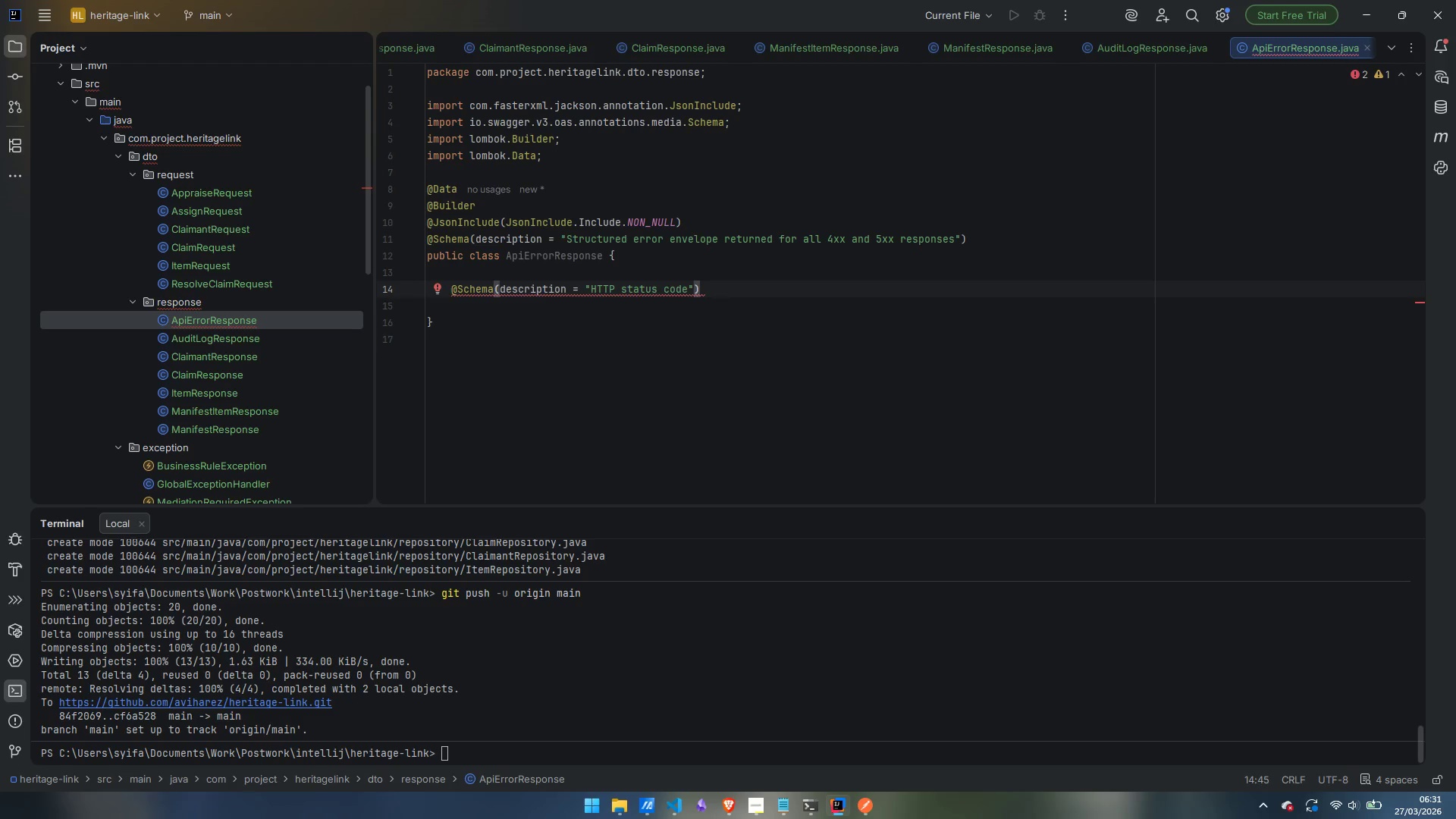 
type(, example)
 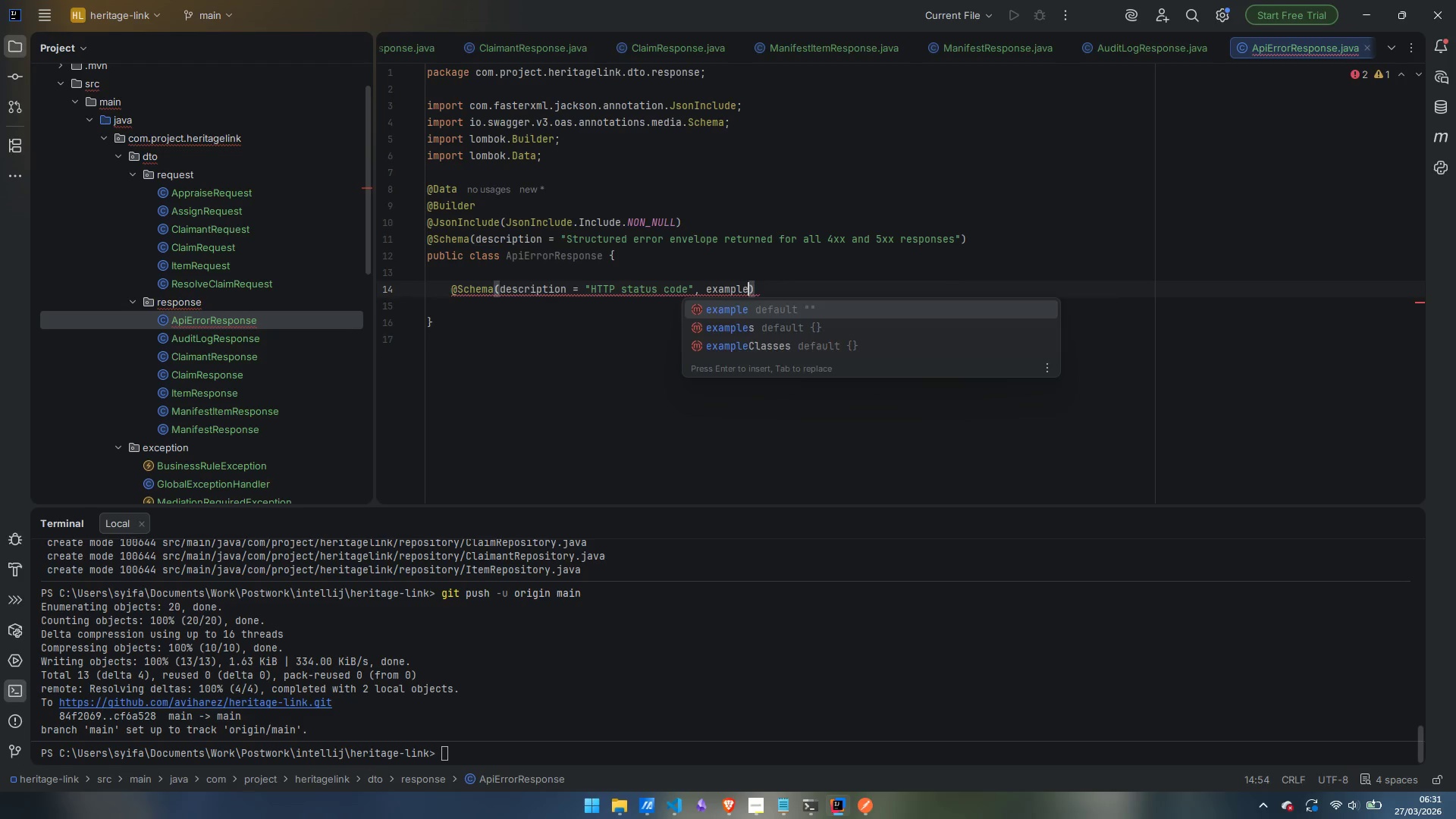 
key(Enter)
 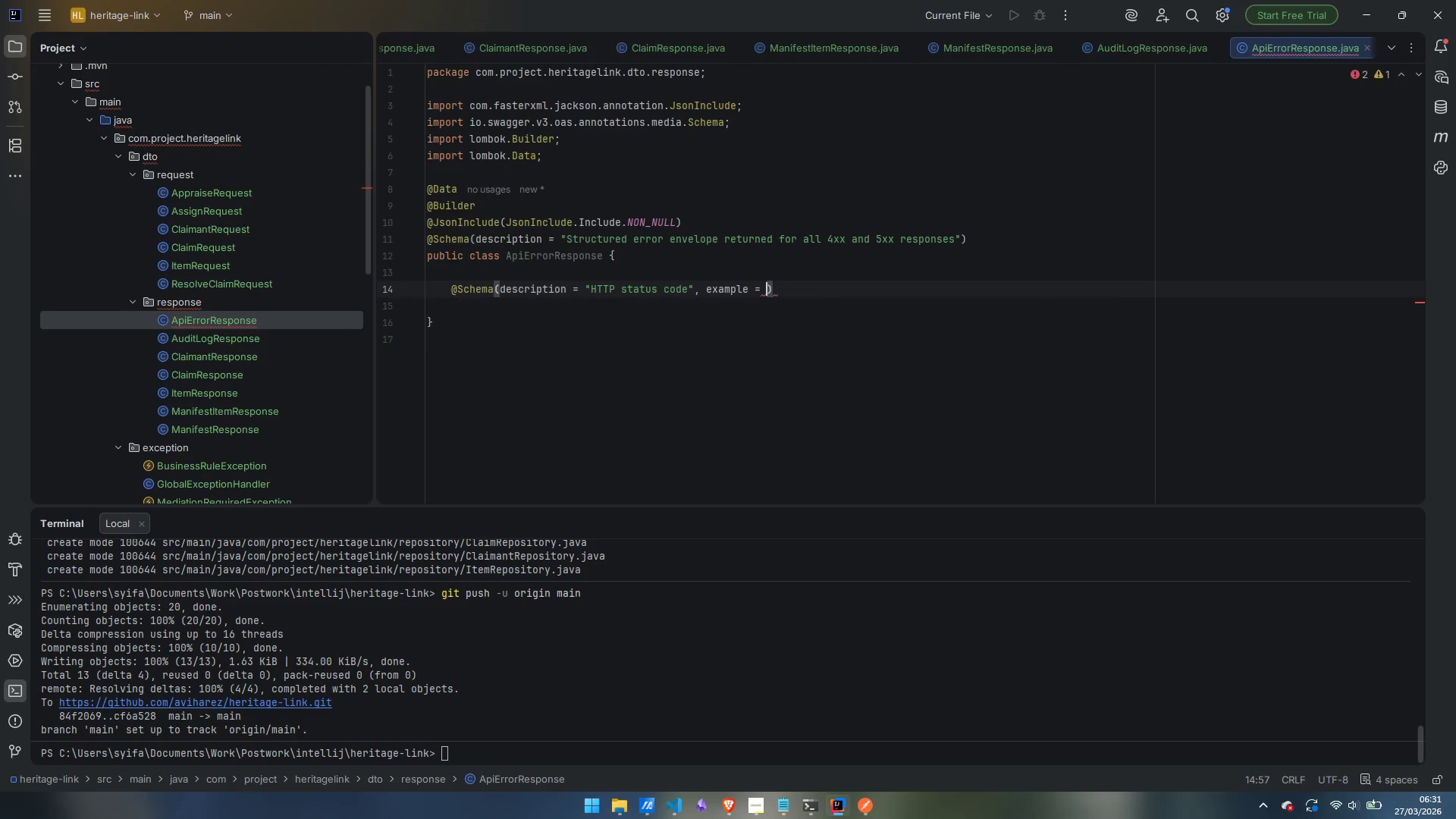 
type("409)
 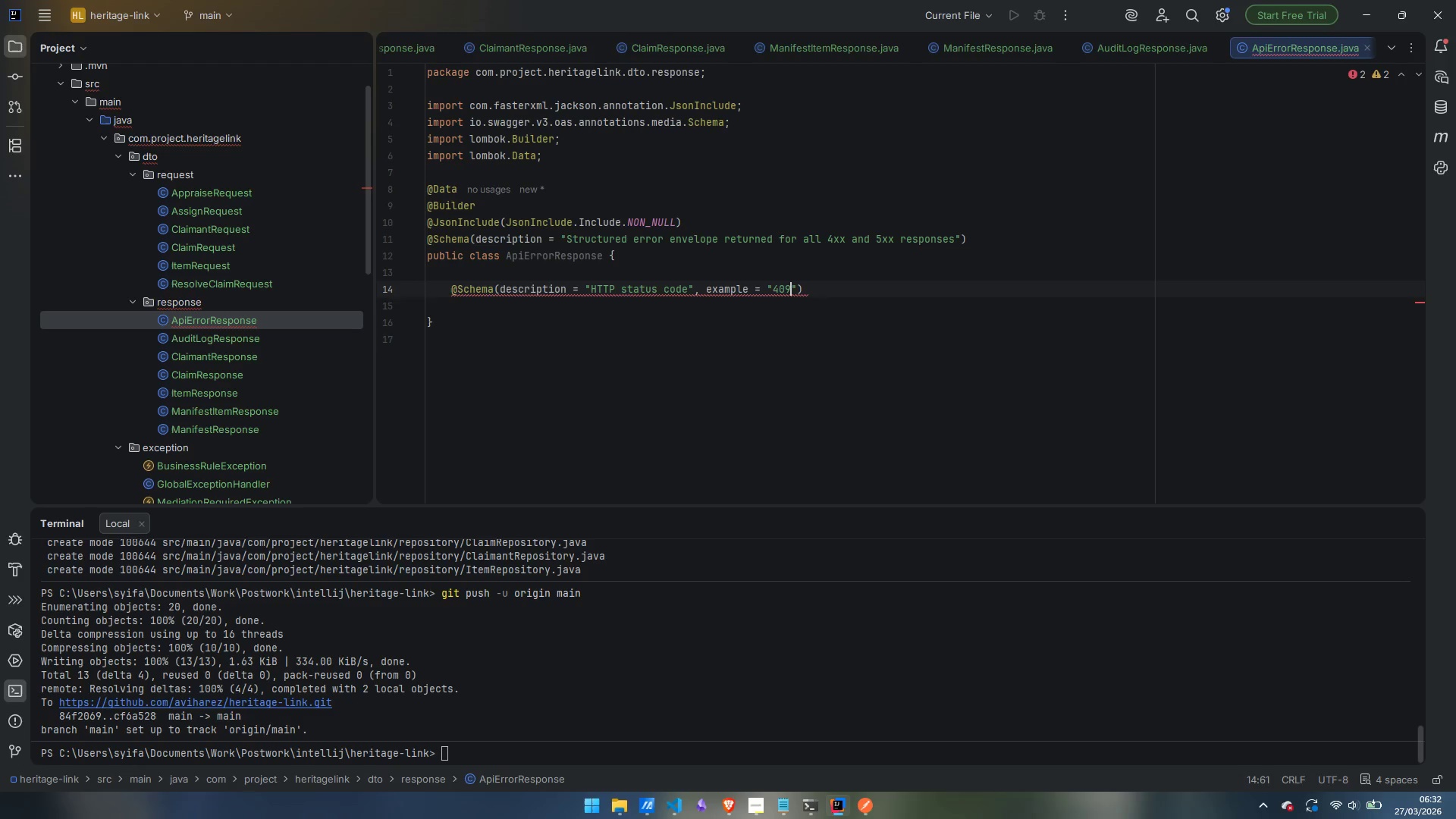 
key(ArrowRight)
 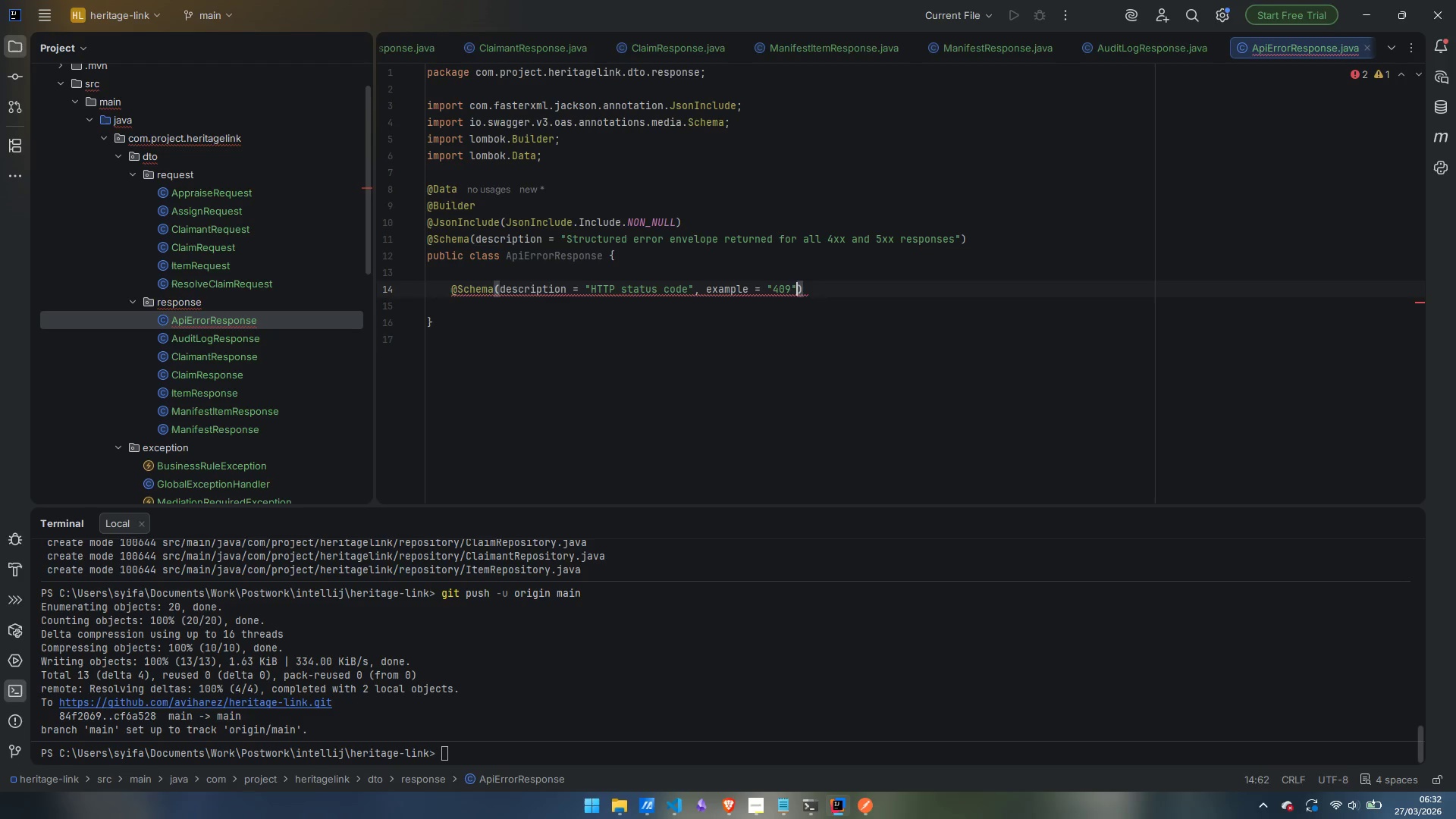 
key(ArrowRight)
 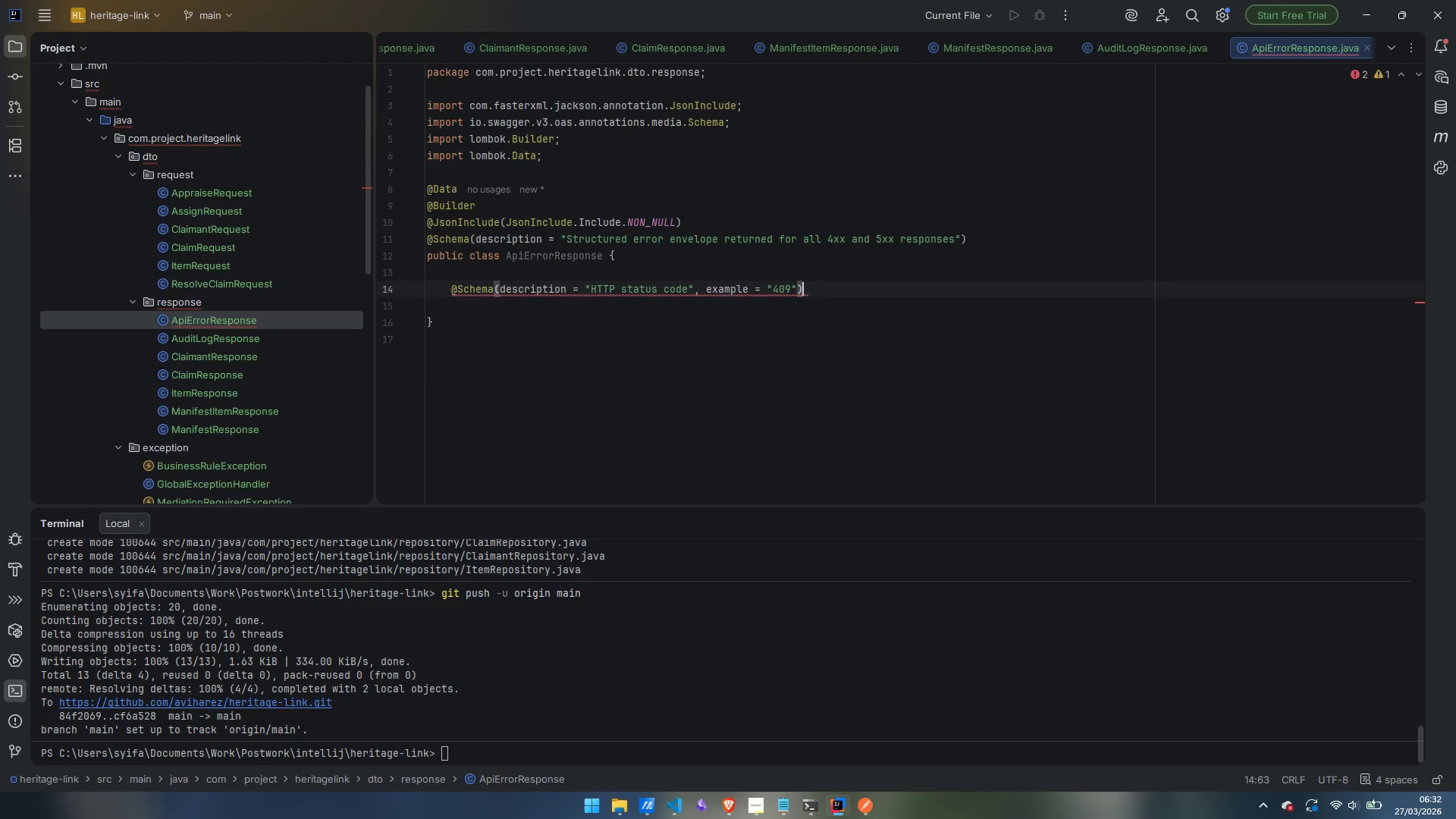 
key(Enter)
 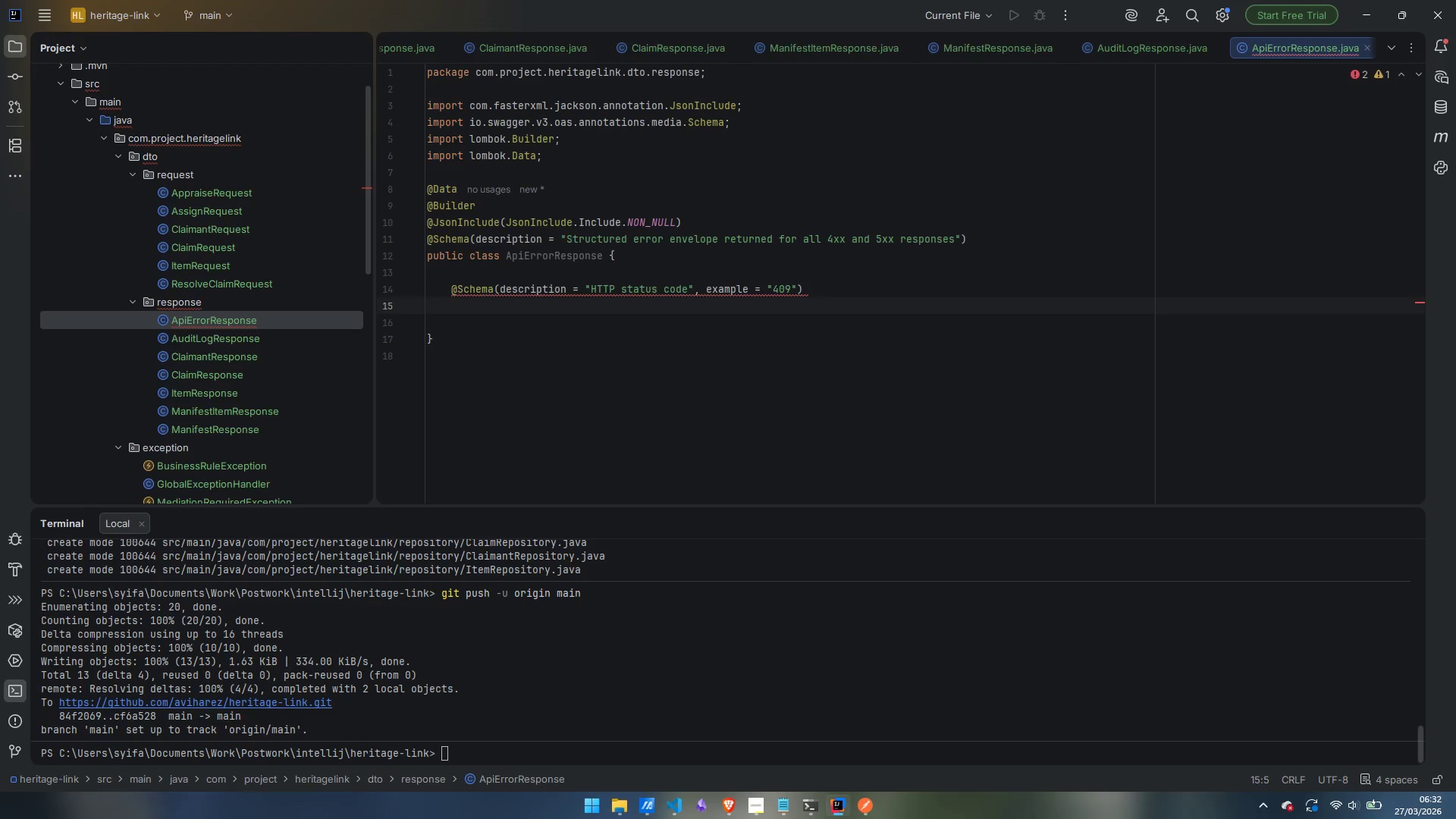 
type(private int status;)
 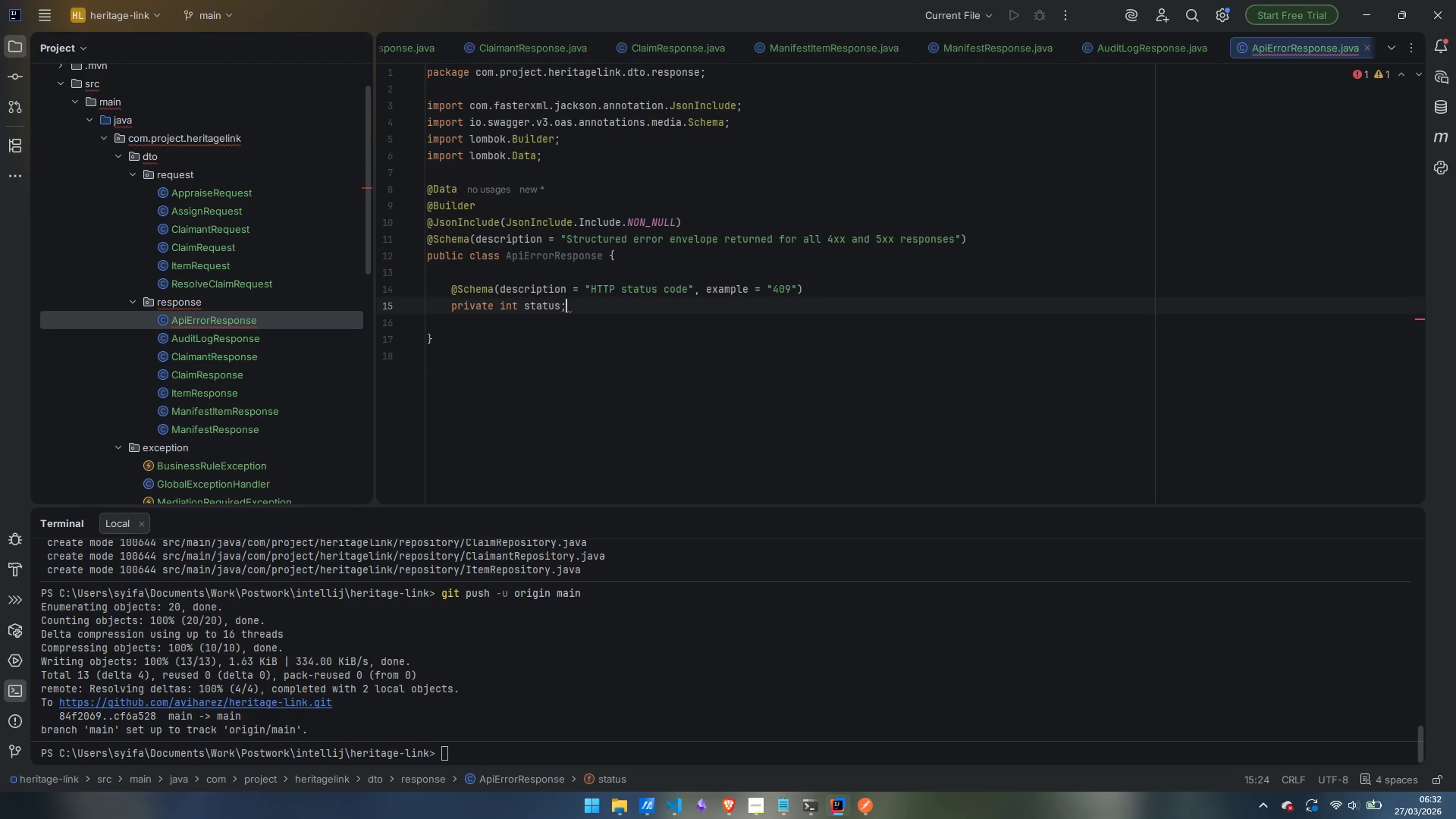 
key(Enter)
 